 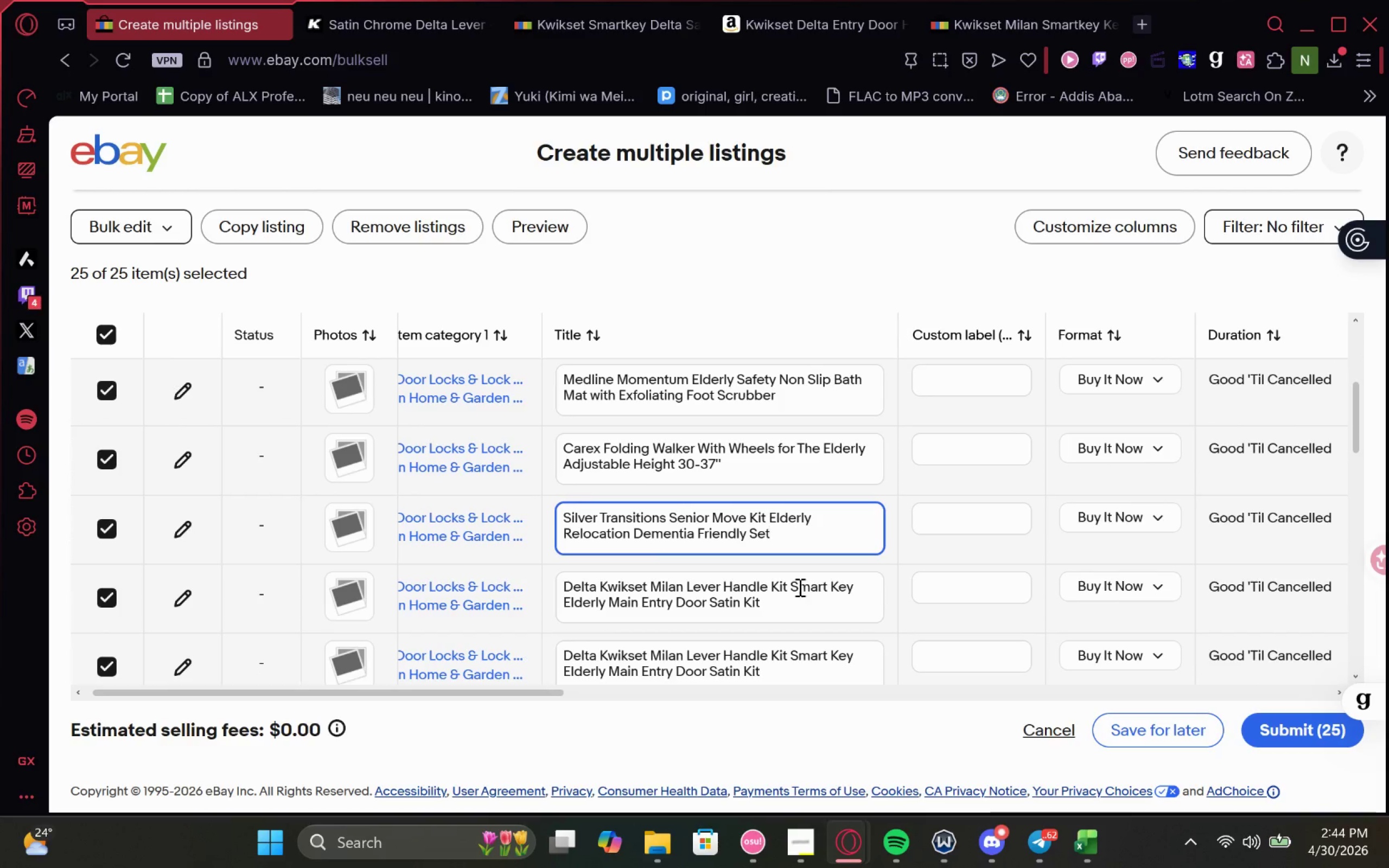 
left_click([826, 615])
 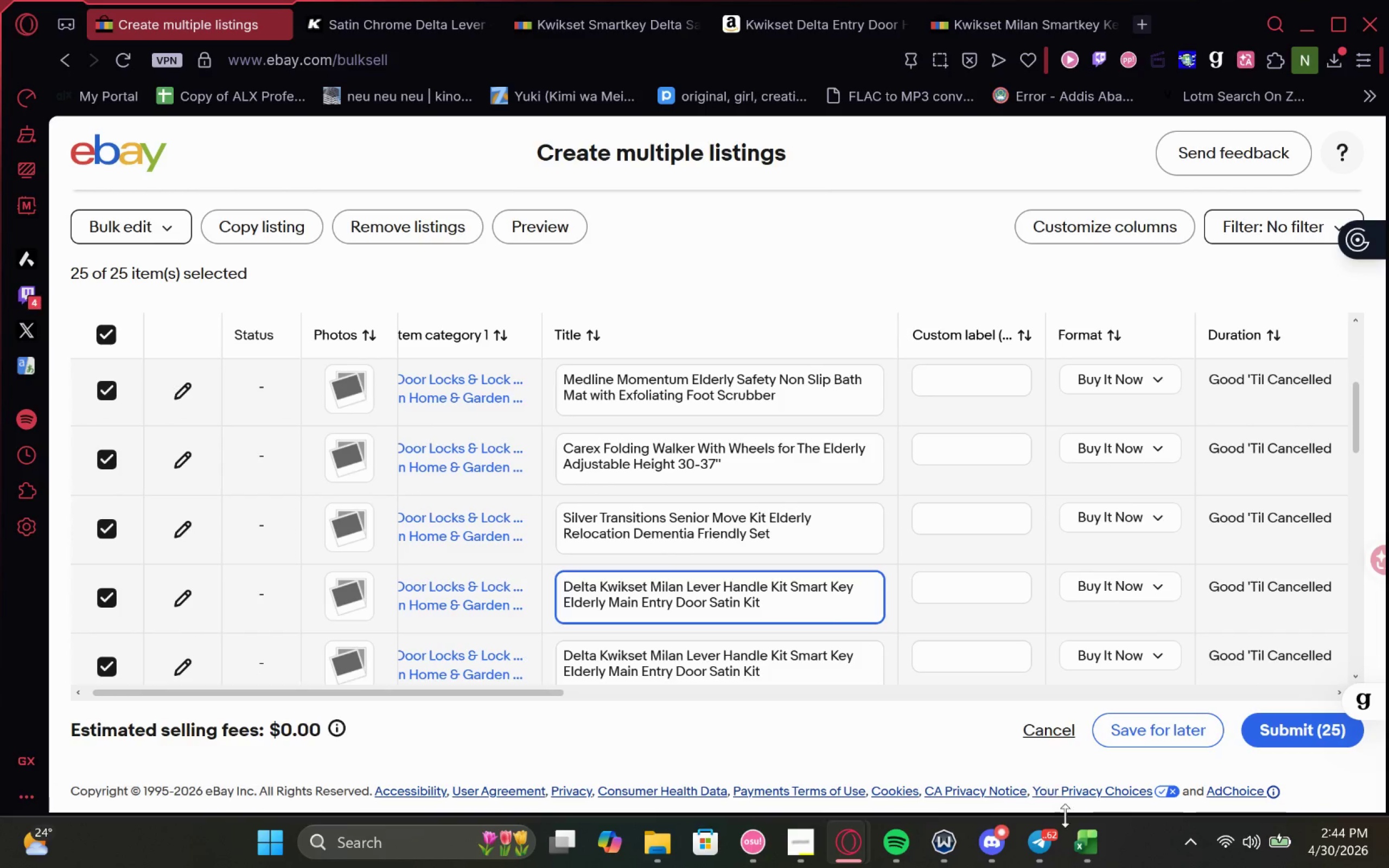 
left_click([1081, 860])
 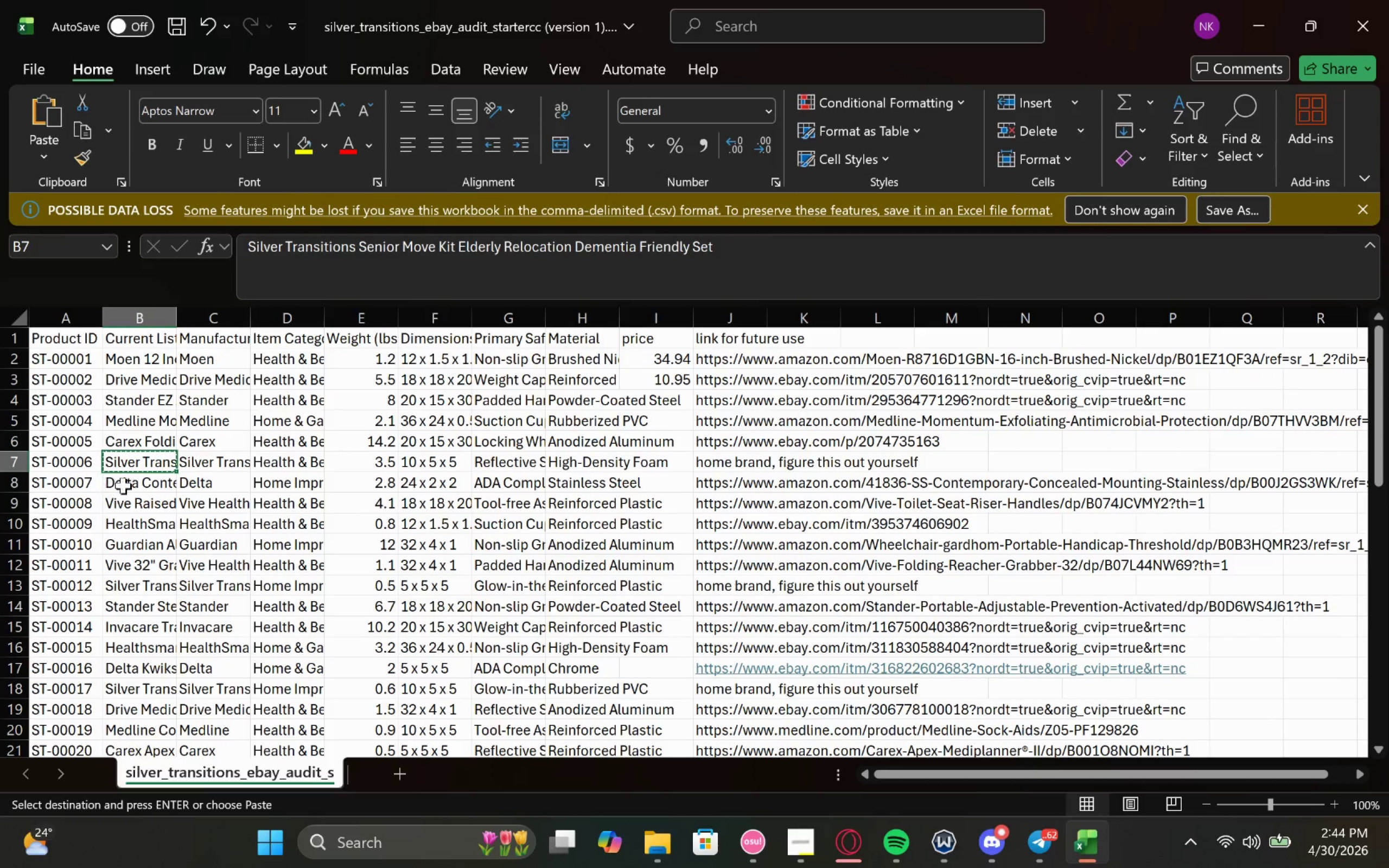 
left_click([143, 486])
 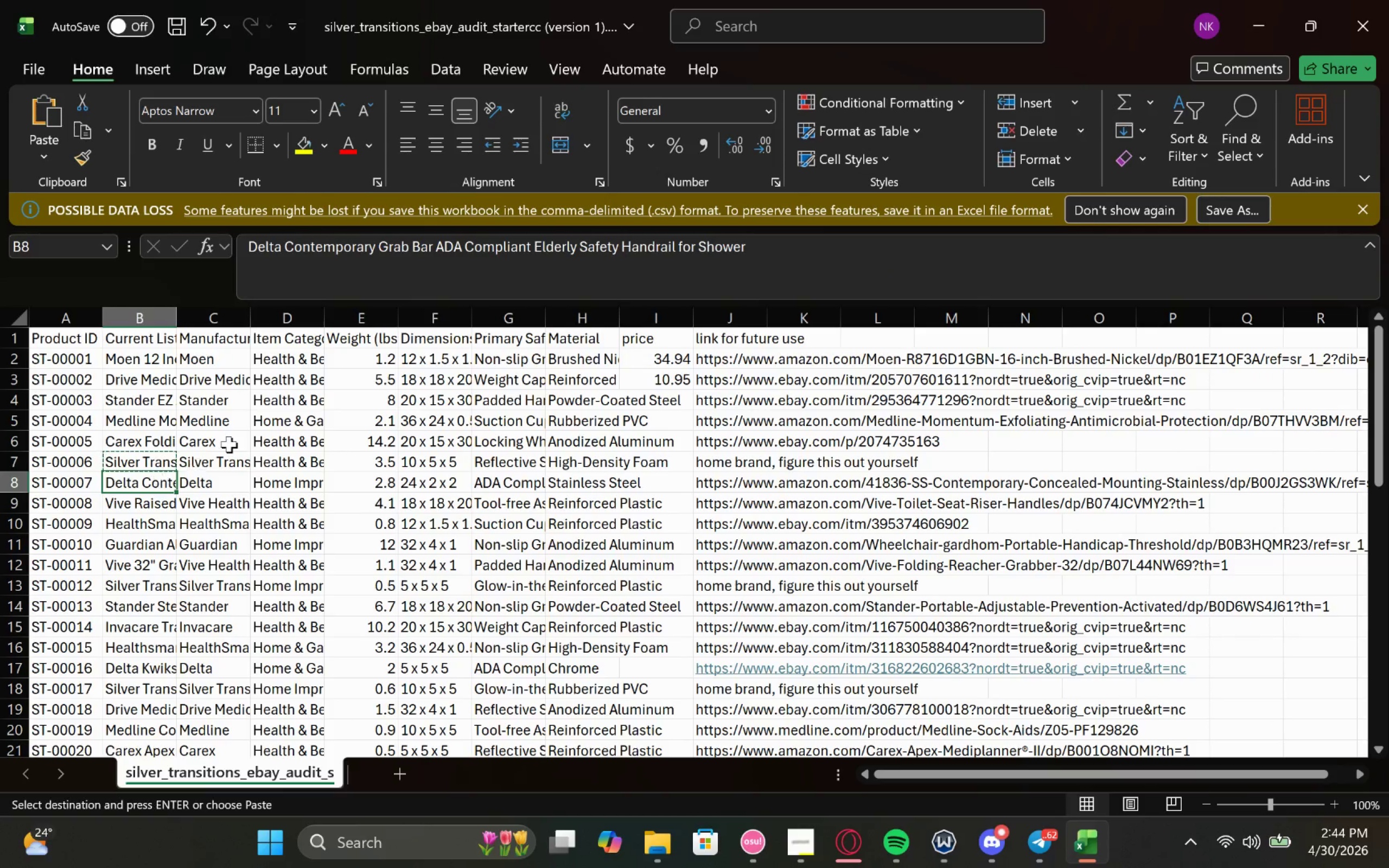 
key(Control+C)
 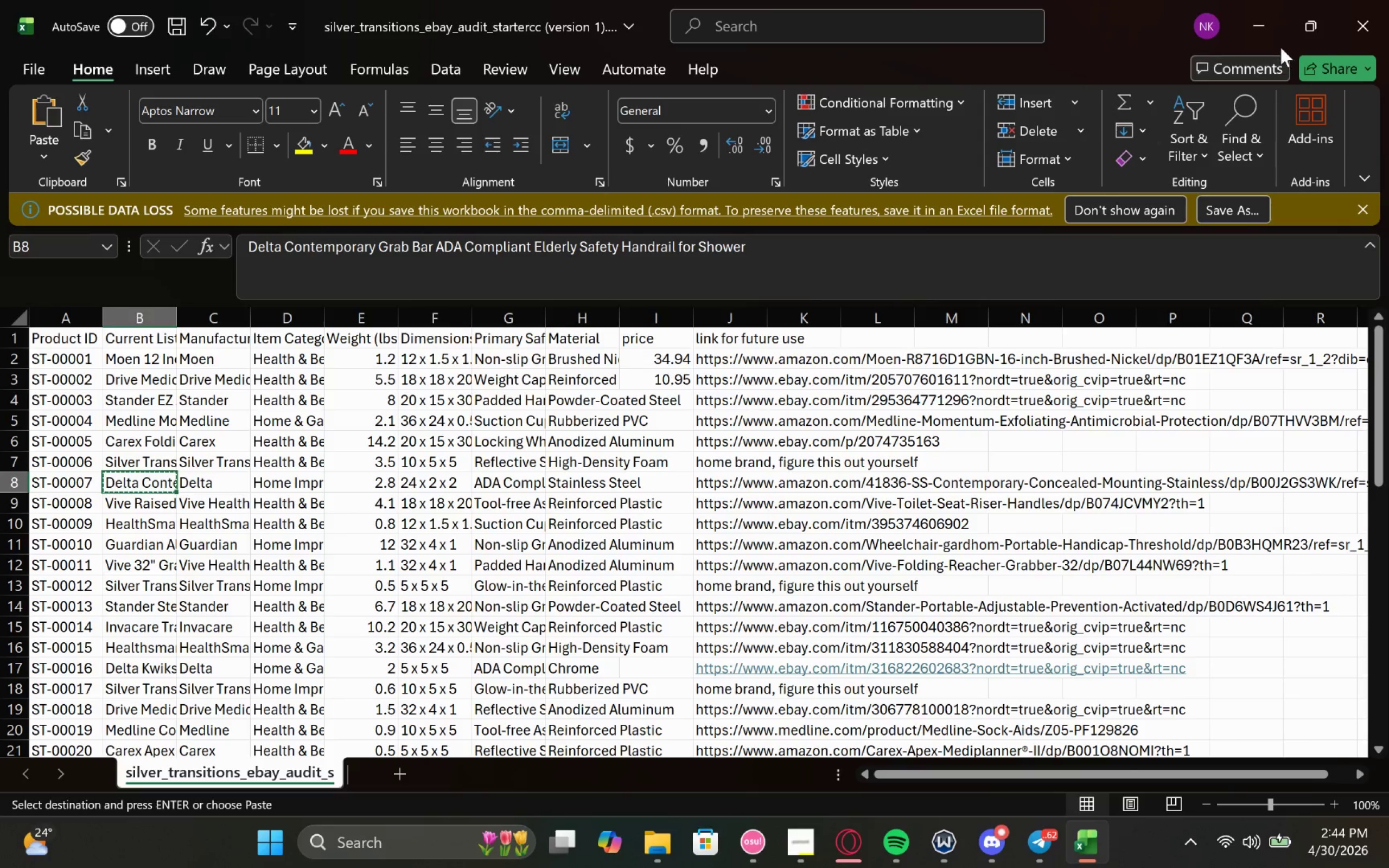 
left_click([1272, 33])
 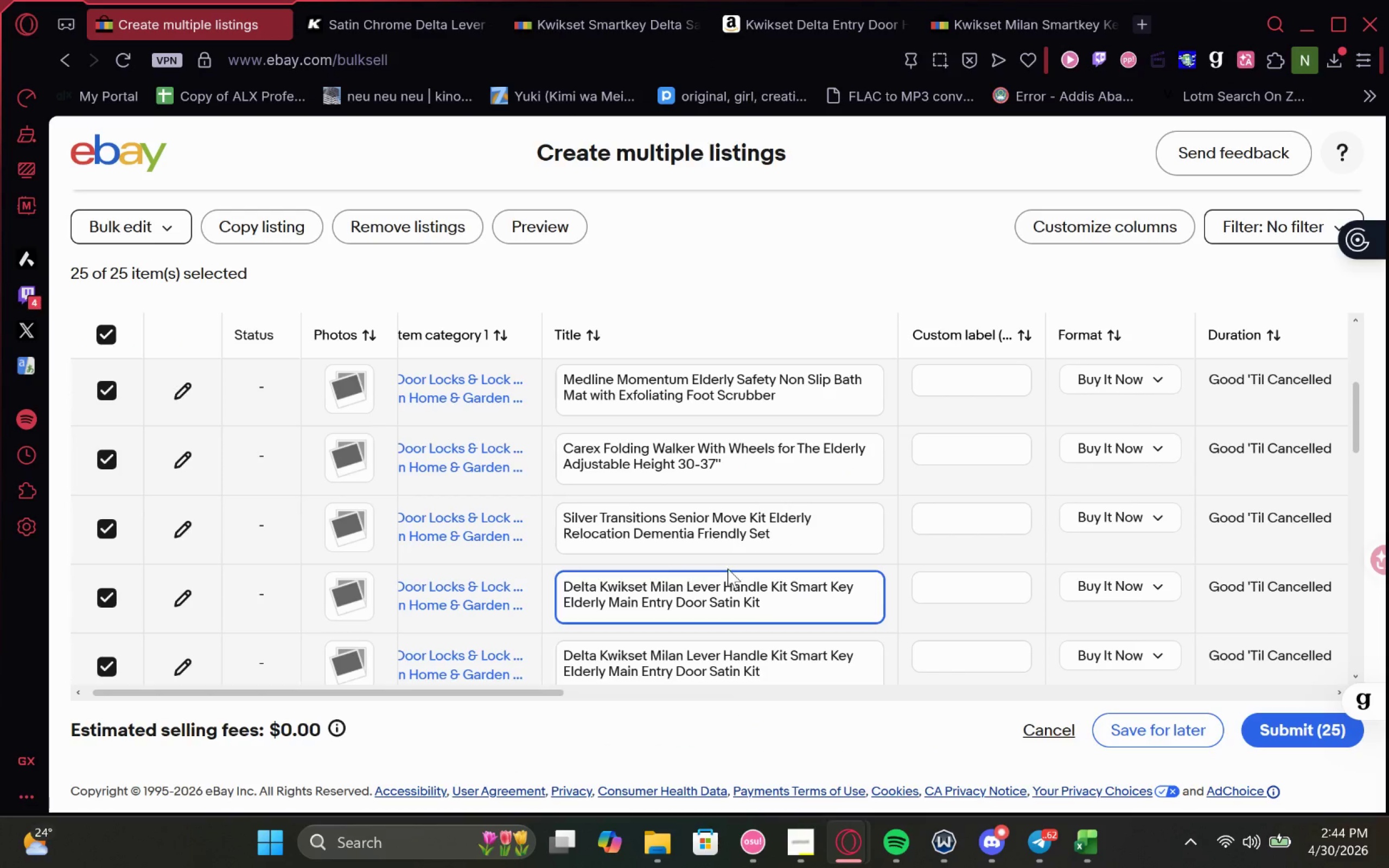 
left_click_drag(start_coordinate=[774, 611], to_coordinate=[545, 575])
 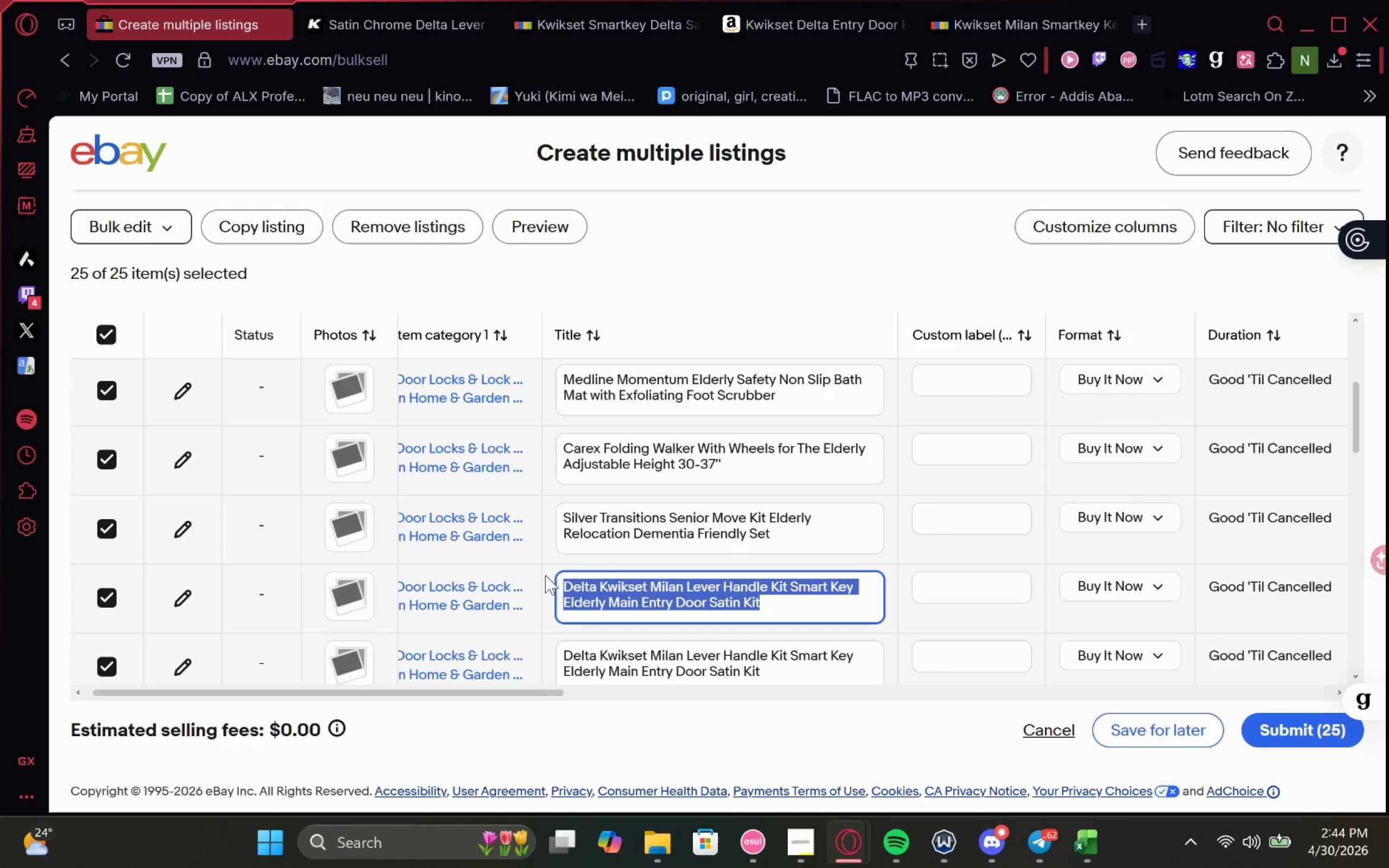 
key(Control+V)
 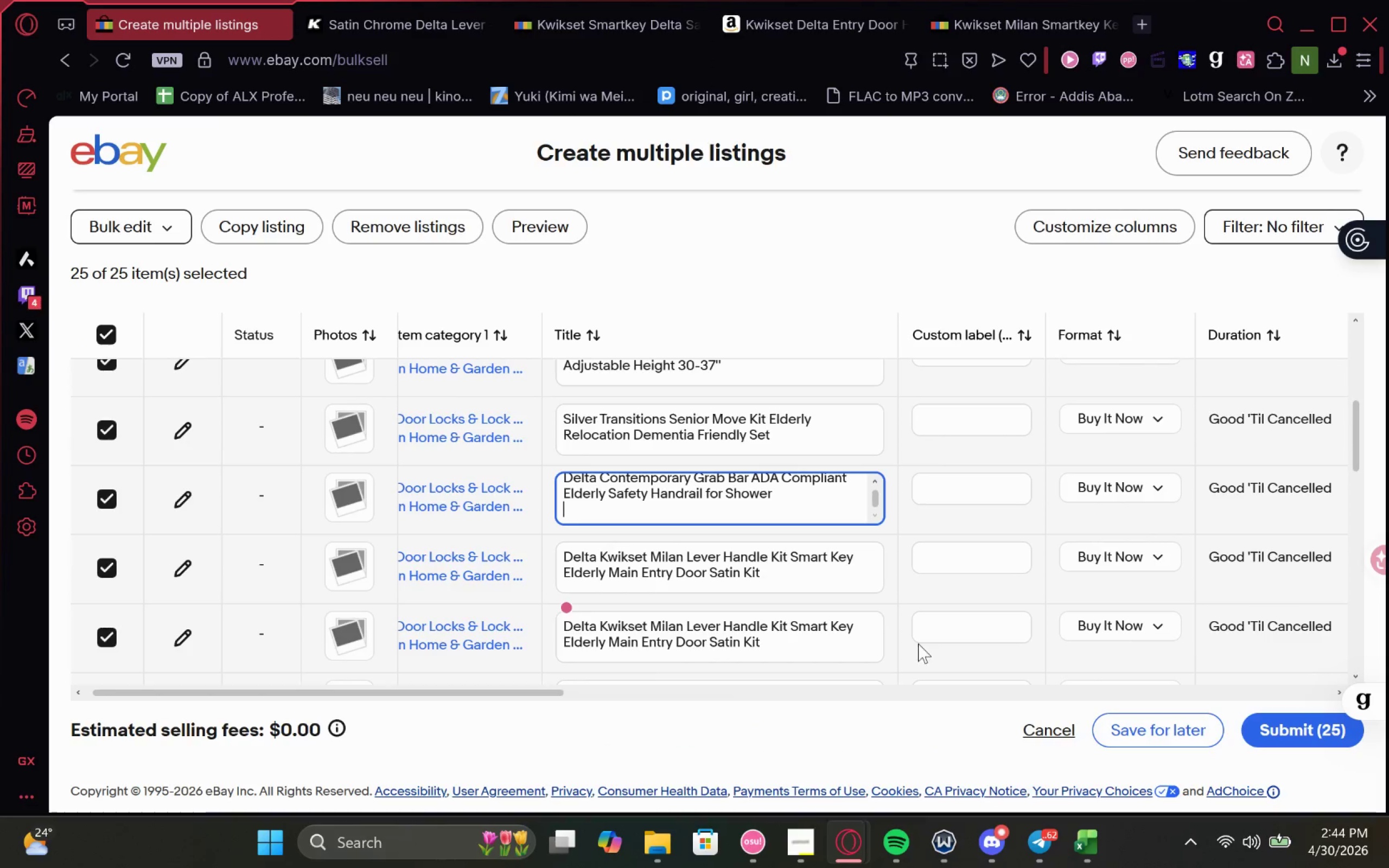 
wait(6.02)
 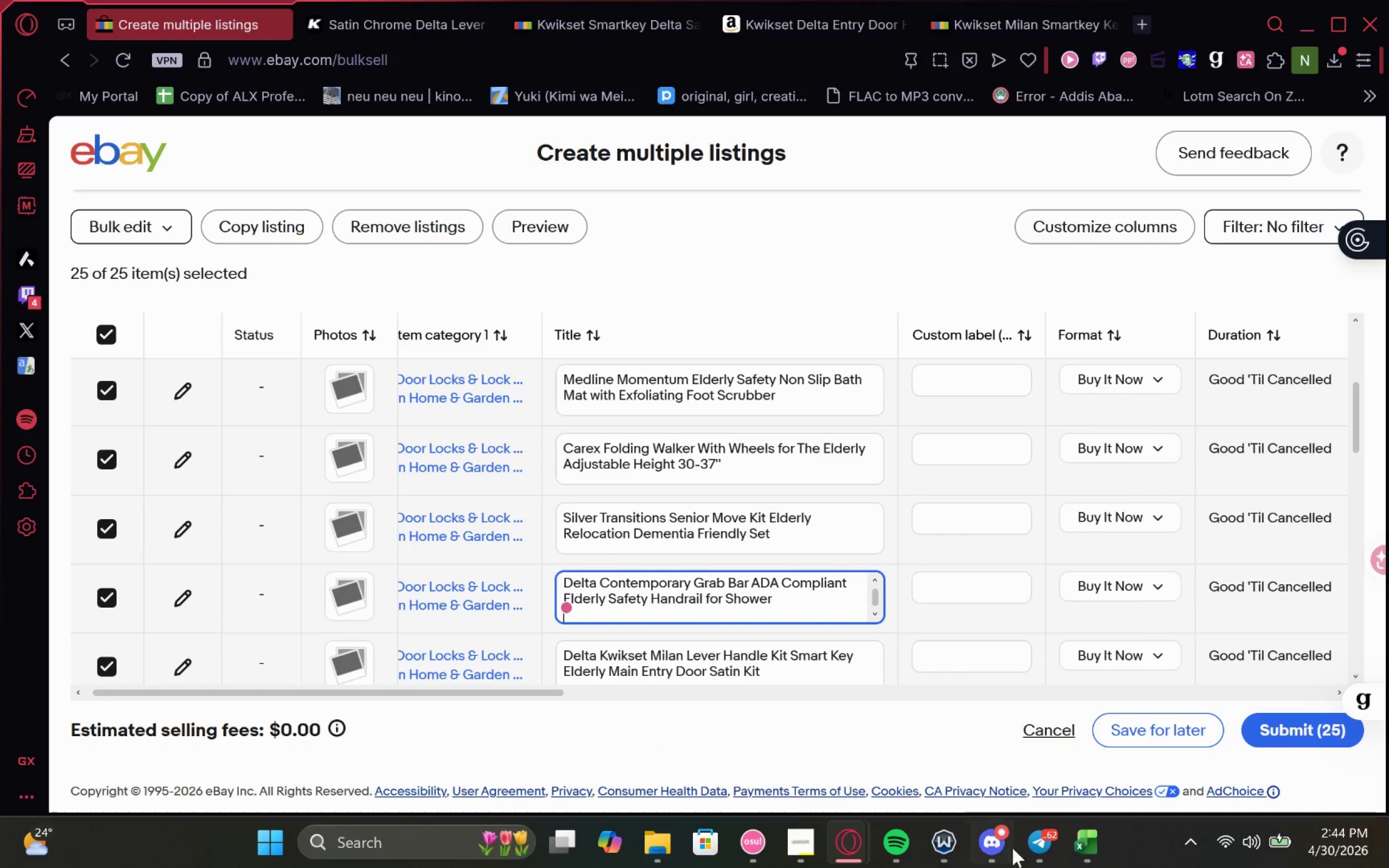 
left_click([1088, 732])
 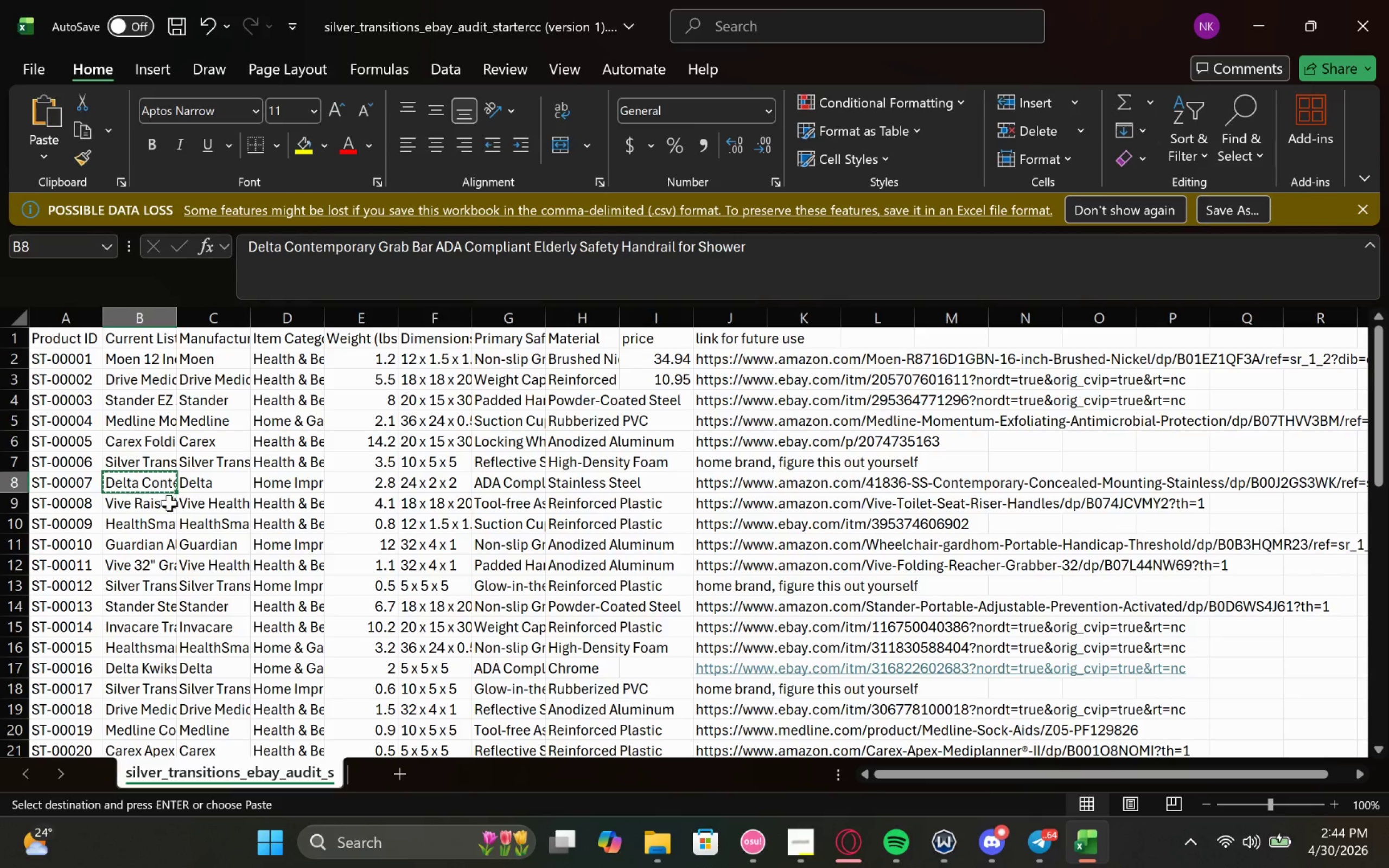 
left_click([162, 505])
 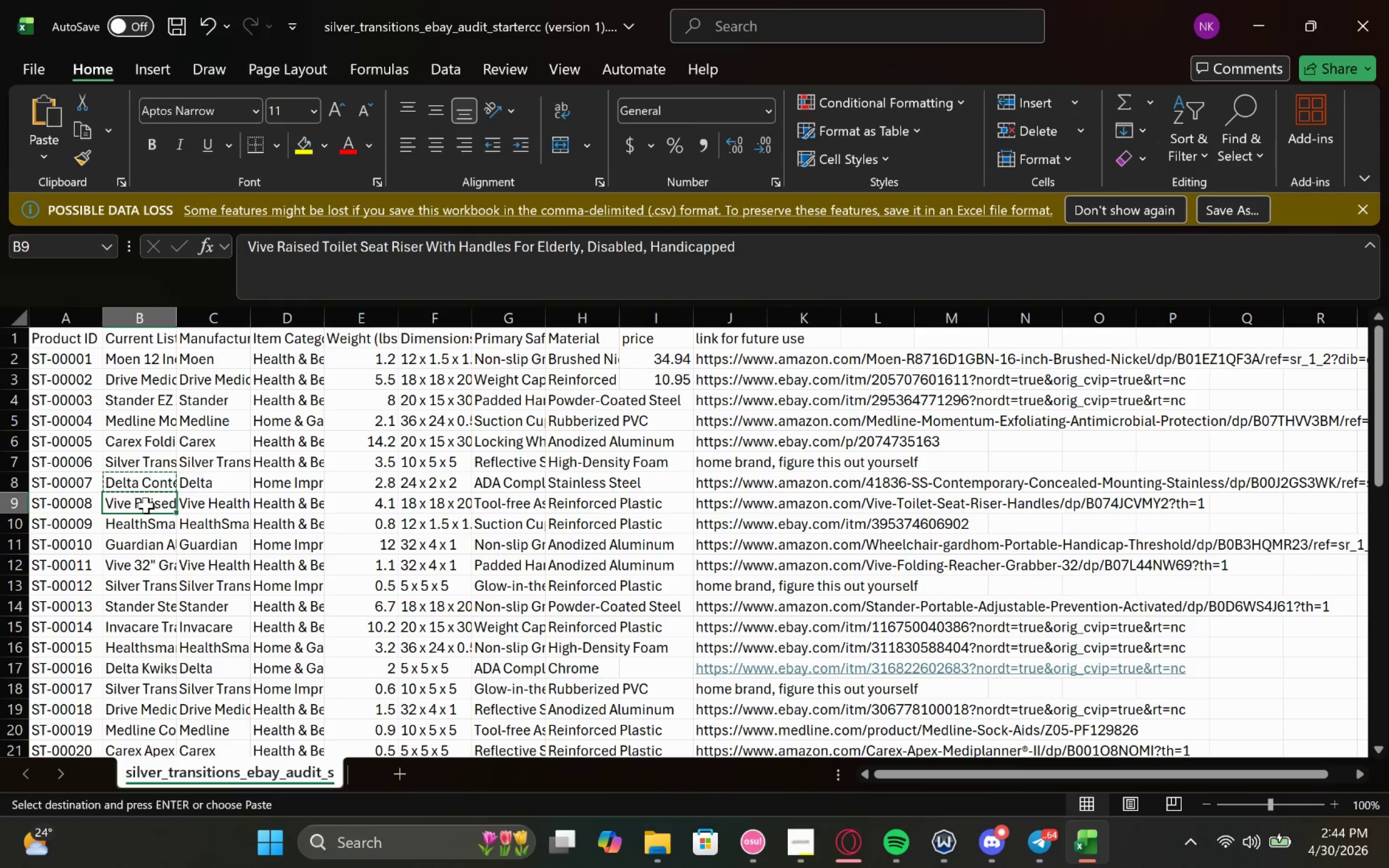 
key(Control+C)
 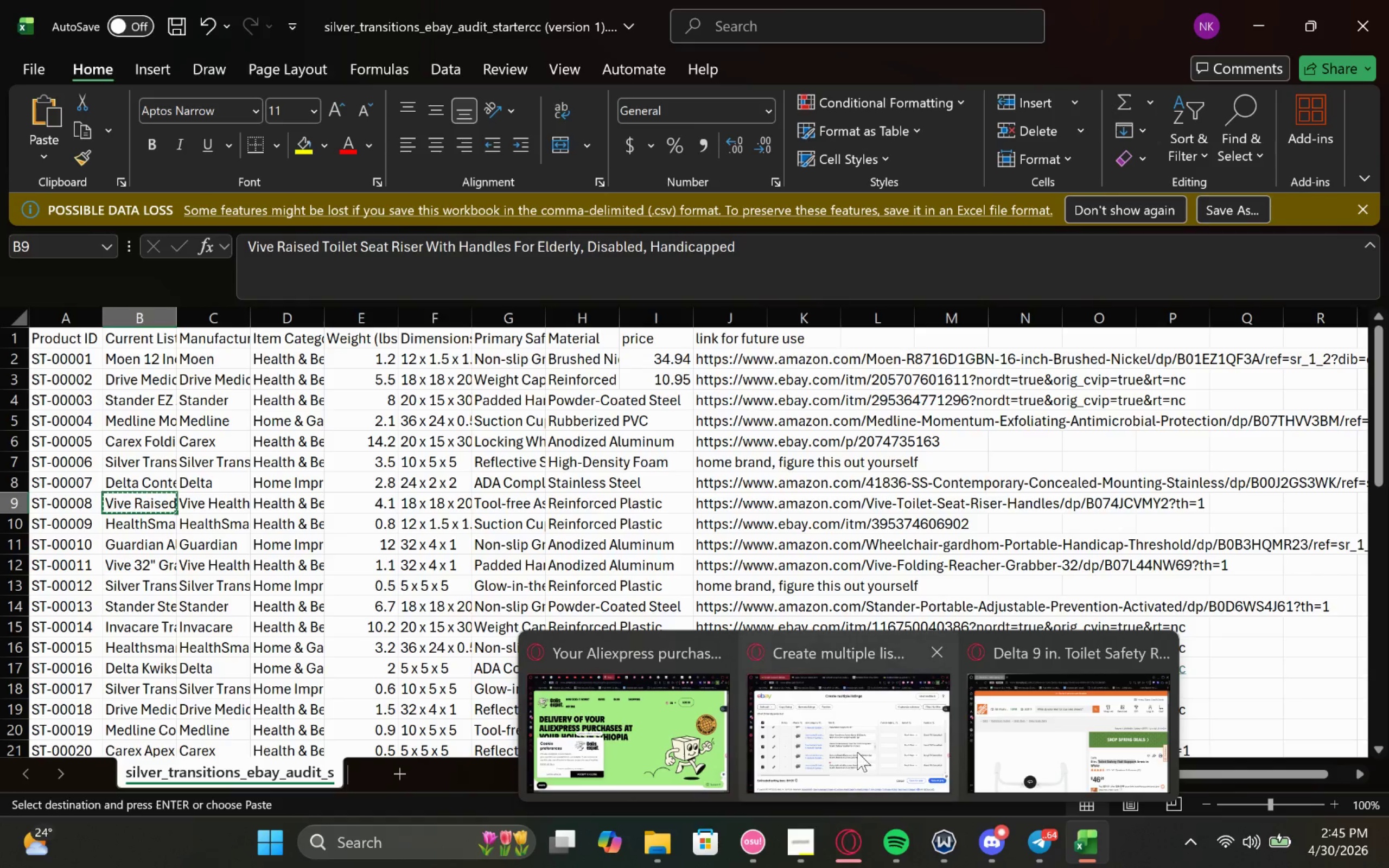 
left_click([854, 724])
 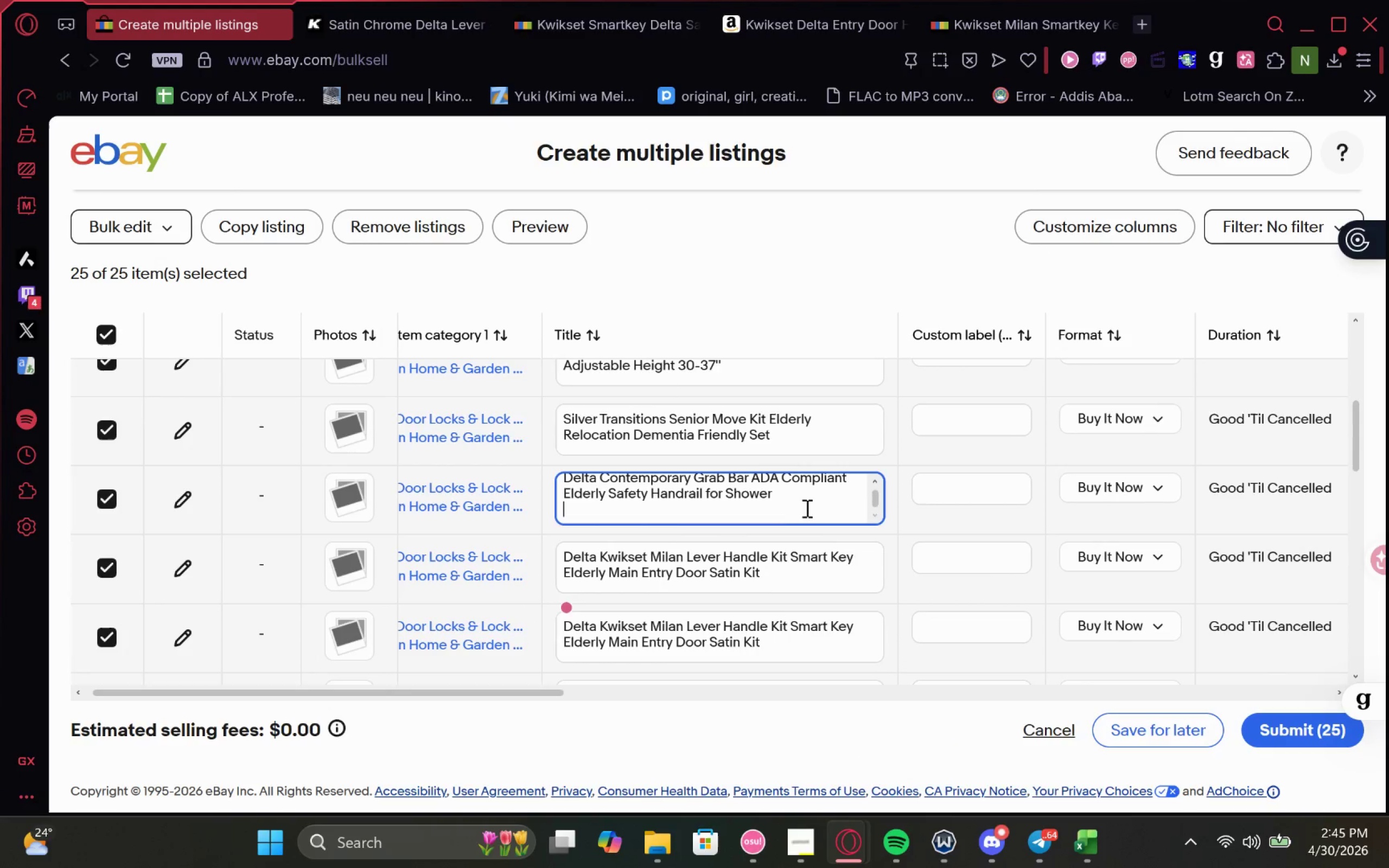 
left_click_drag(start_coordinate=[787, 582], to_coordinate=[533, 548])
 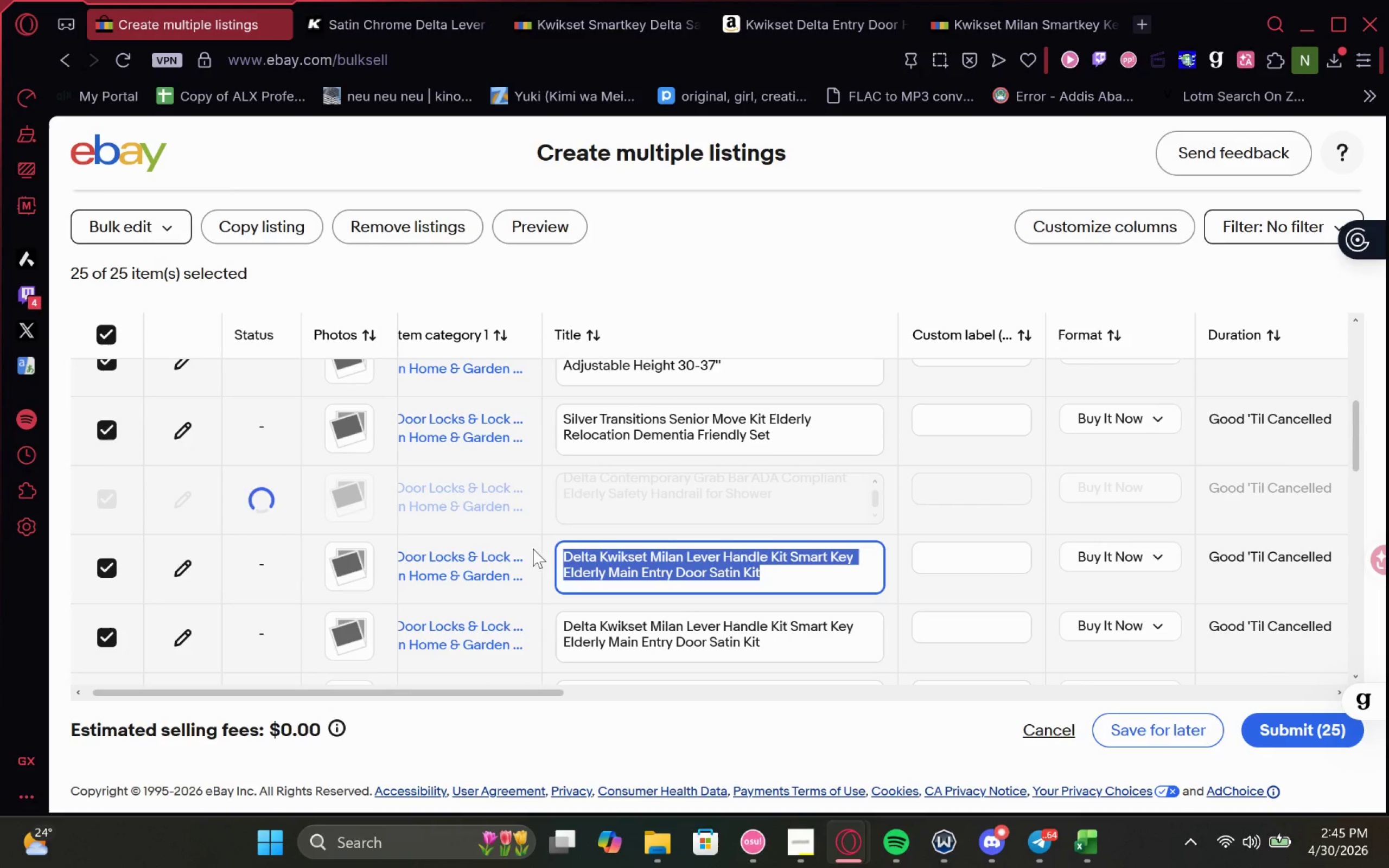 
key(Control+V)
 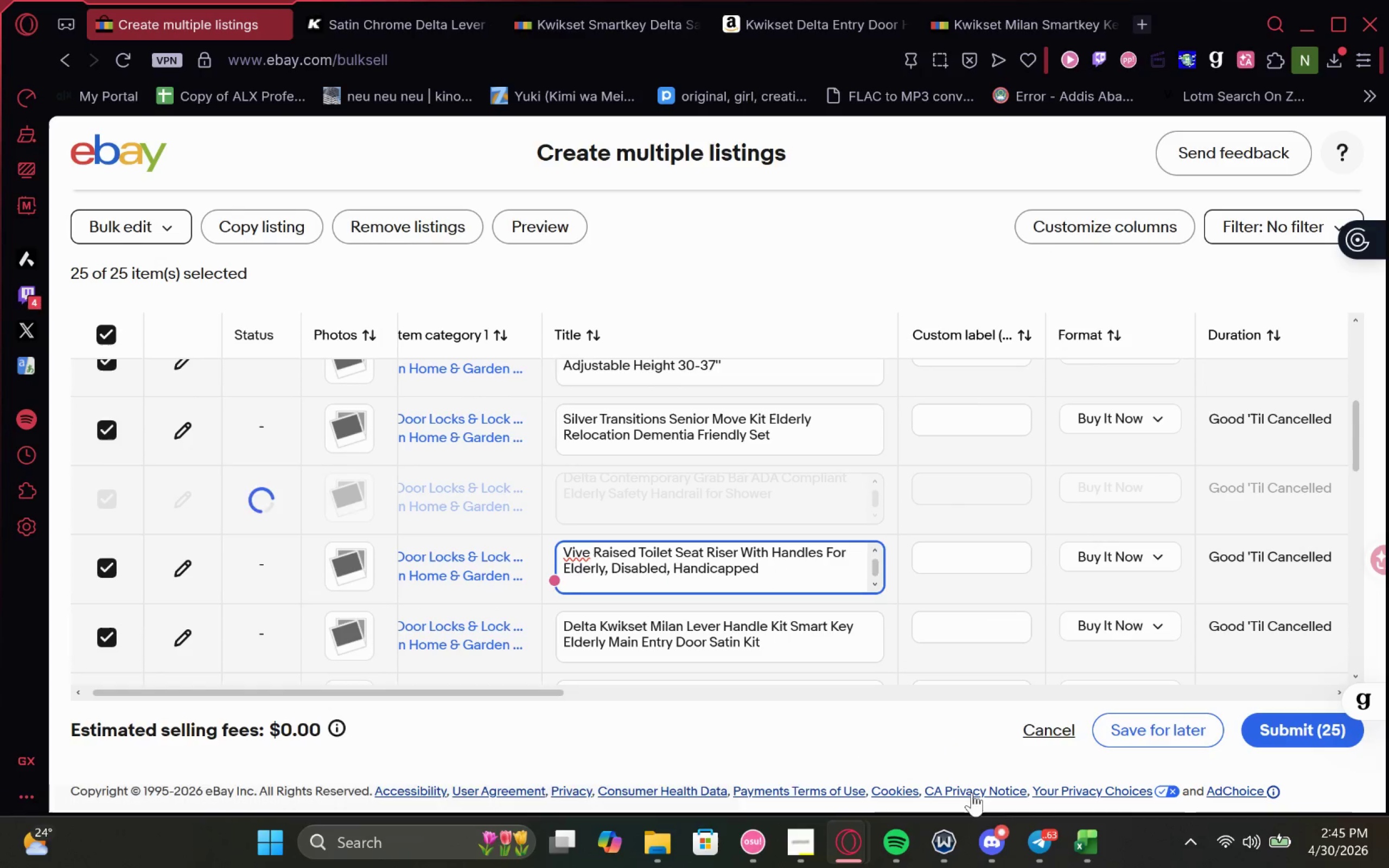 
left_click([1087, 847])
 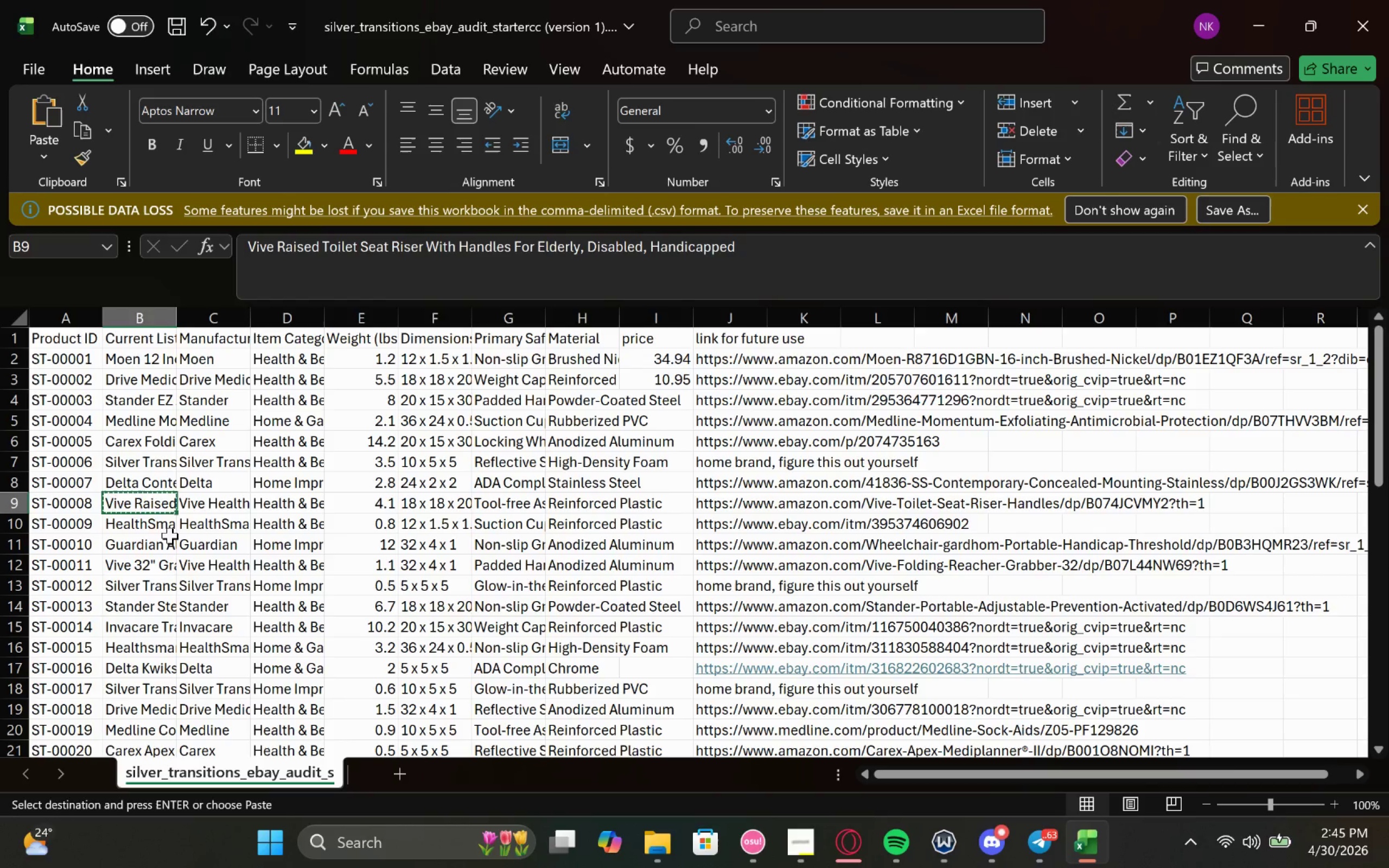 
left_click([149, 525])
 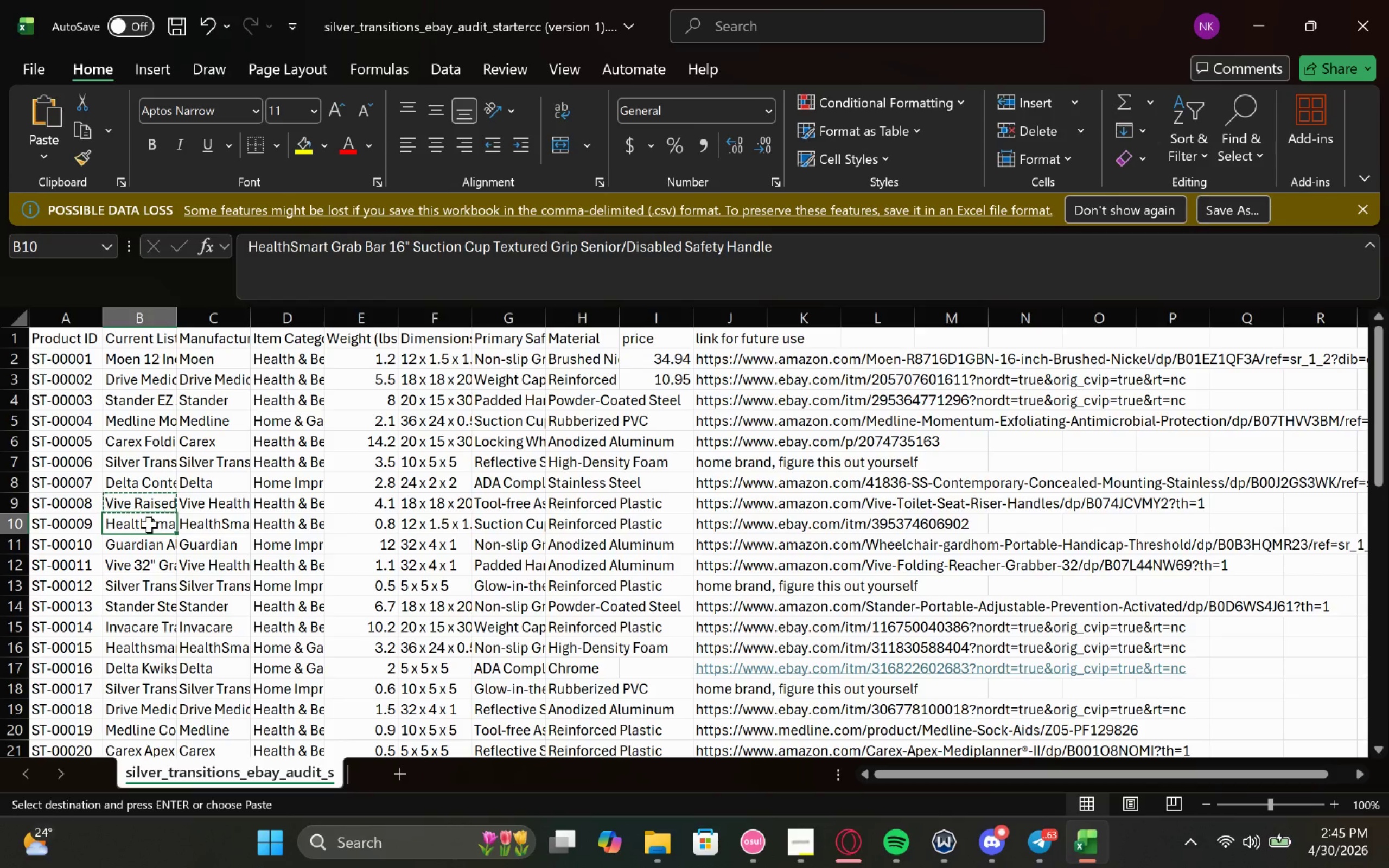 
key(Control+C)
 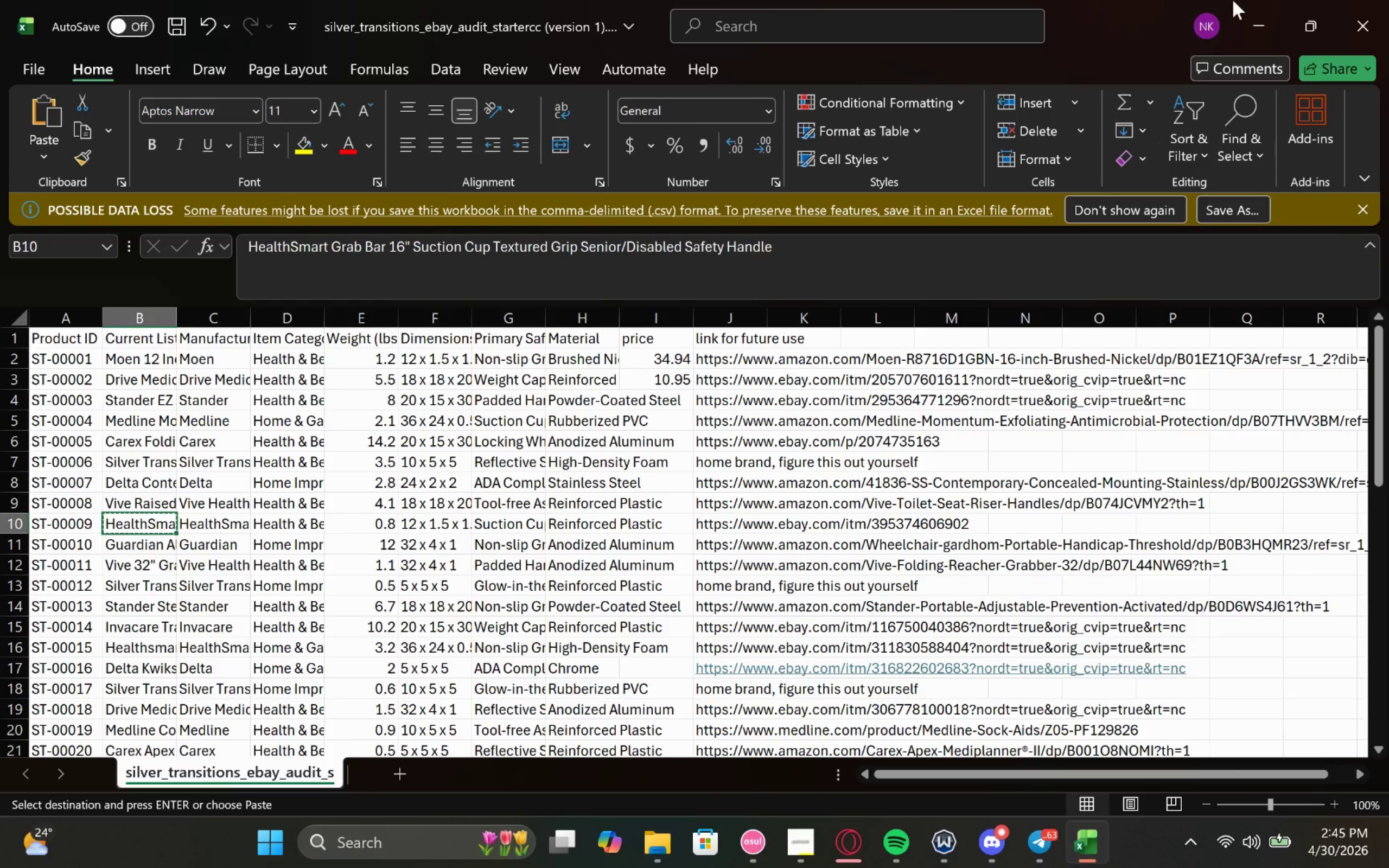 
left_click([1236, 2])
 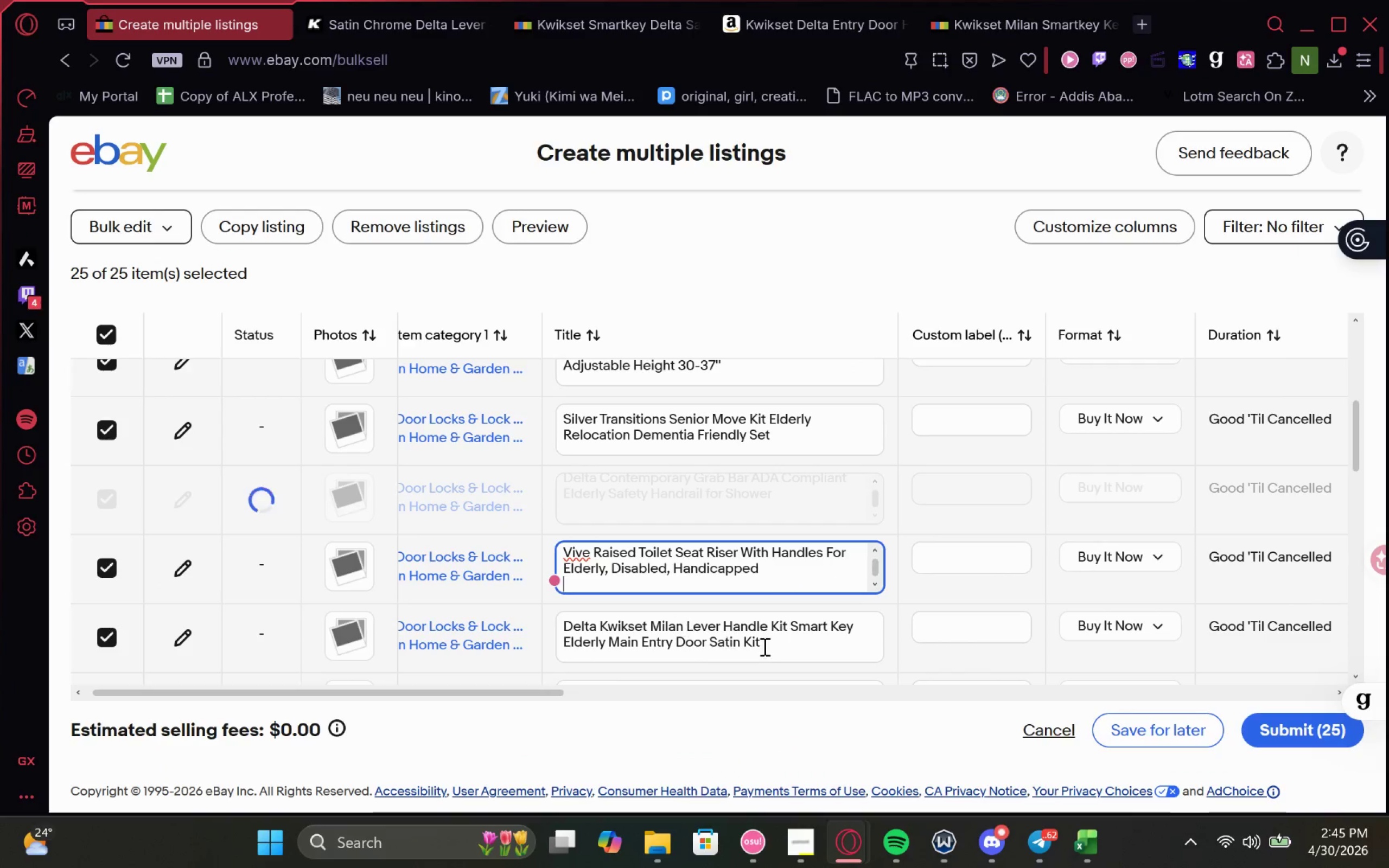 
left_click_drag(start_coordinate=[777, 641], to_coordinate=[561, 602])
 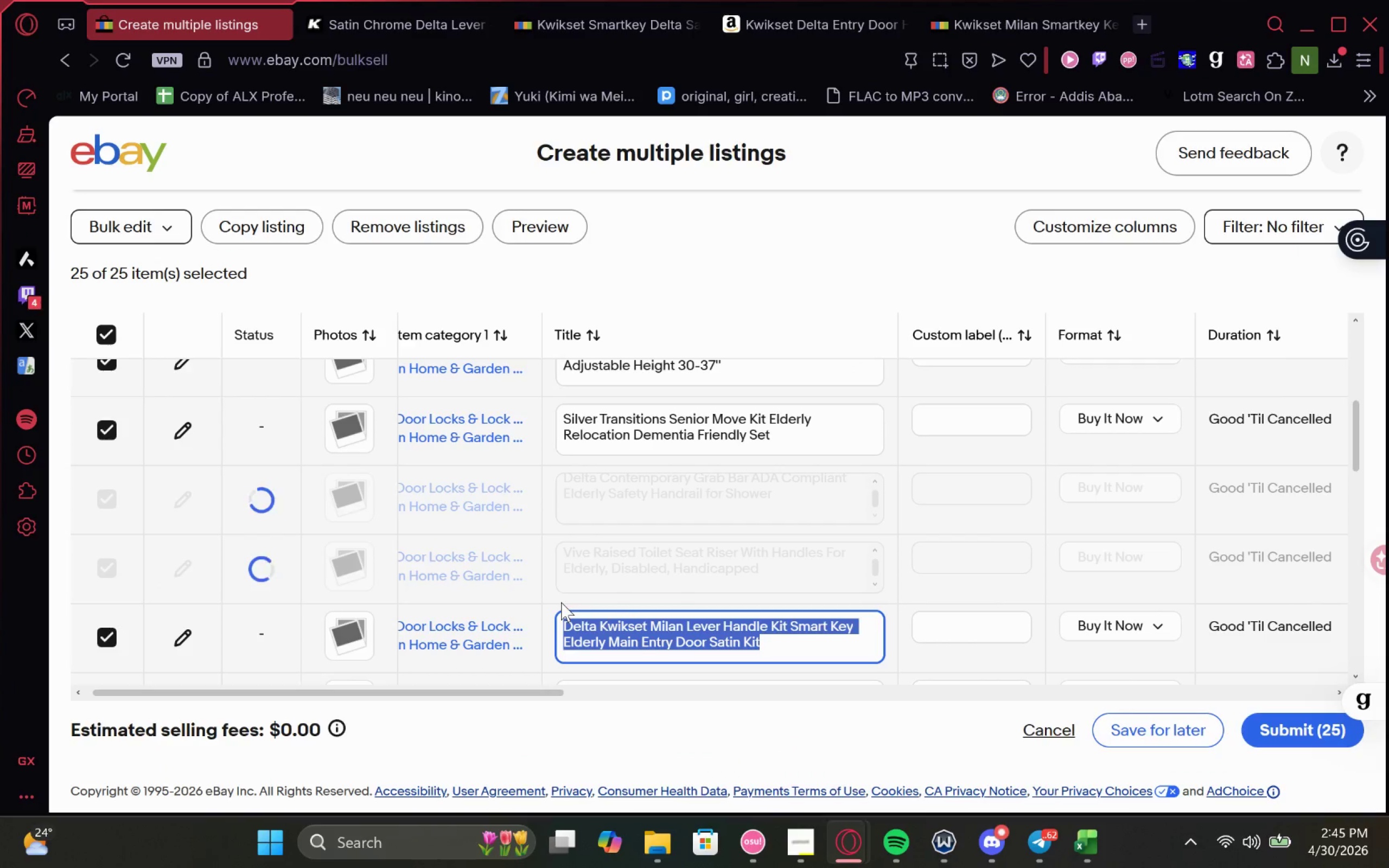 
key(Control+V)
 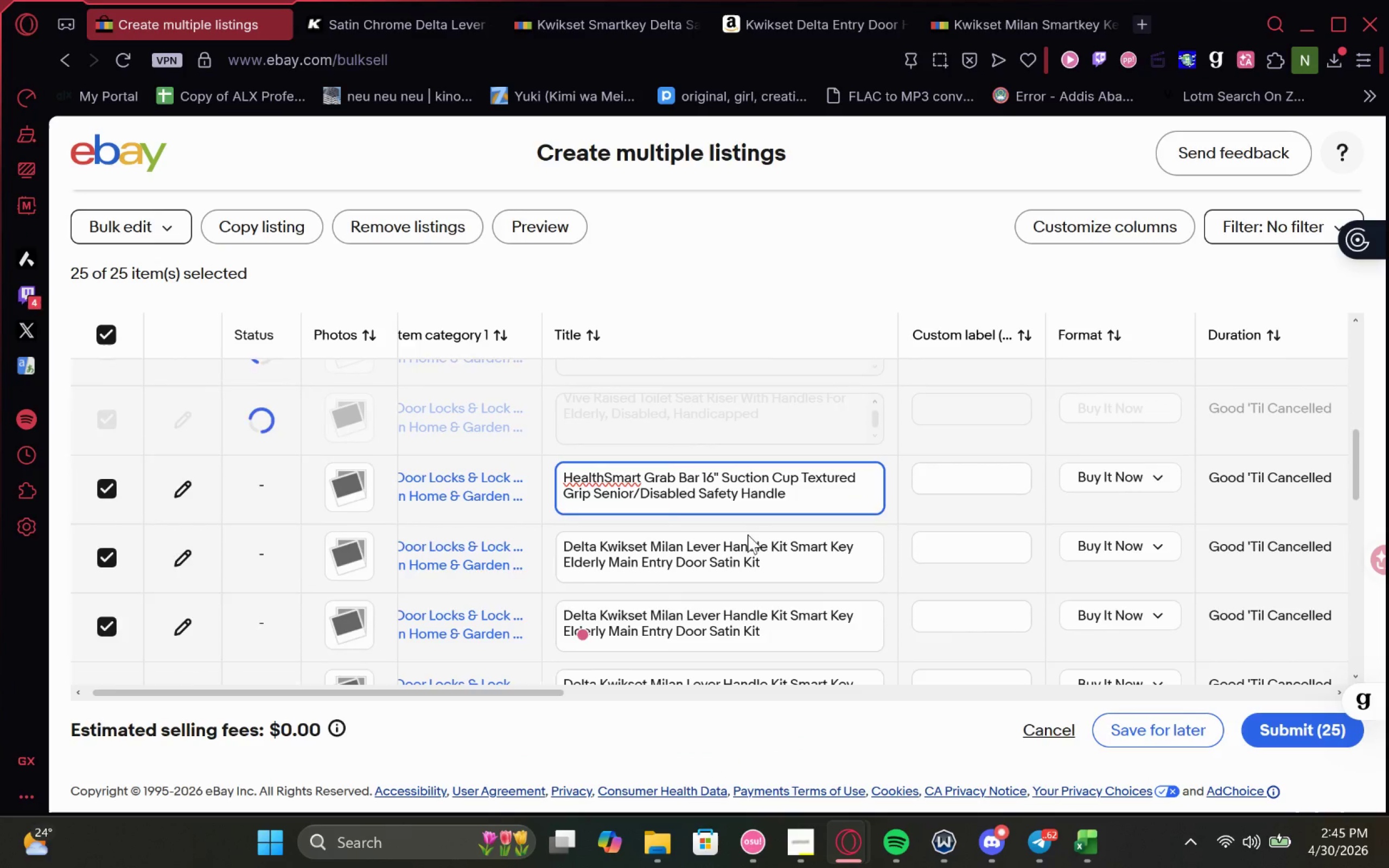 
left_click([786, 558])
 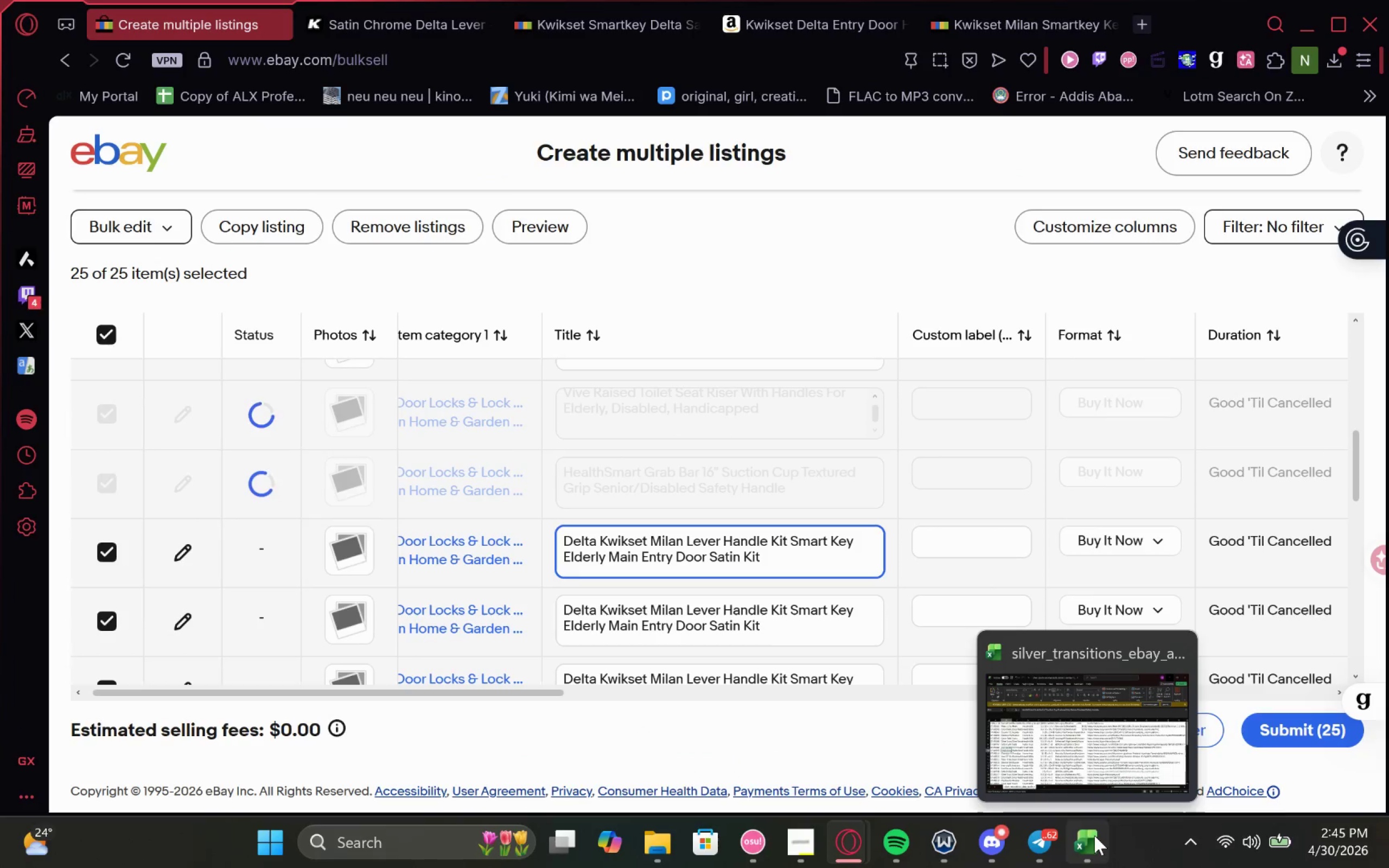 
left_click([1094, 755])
 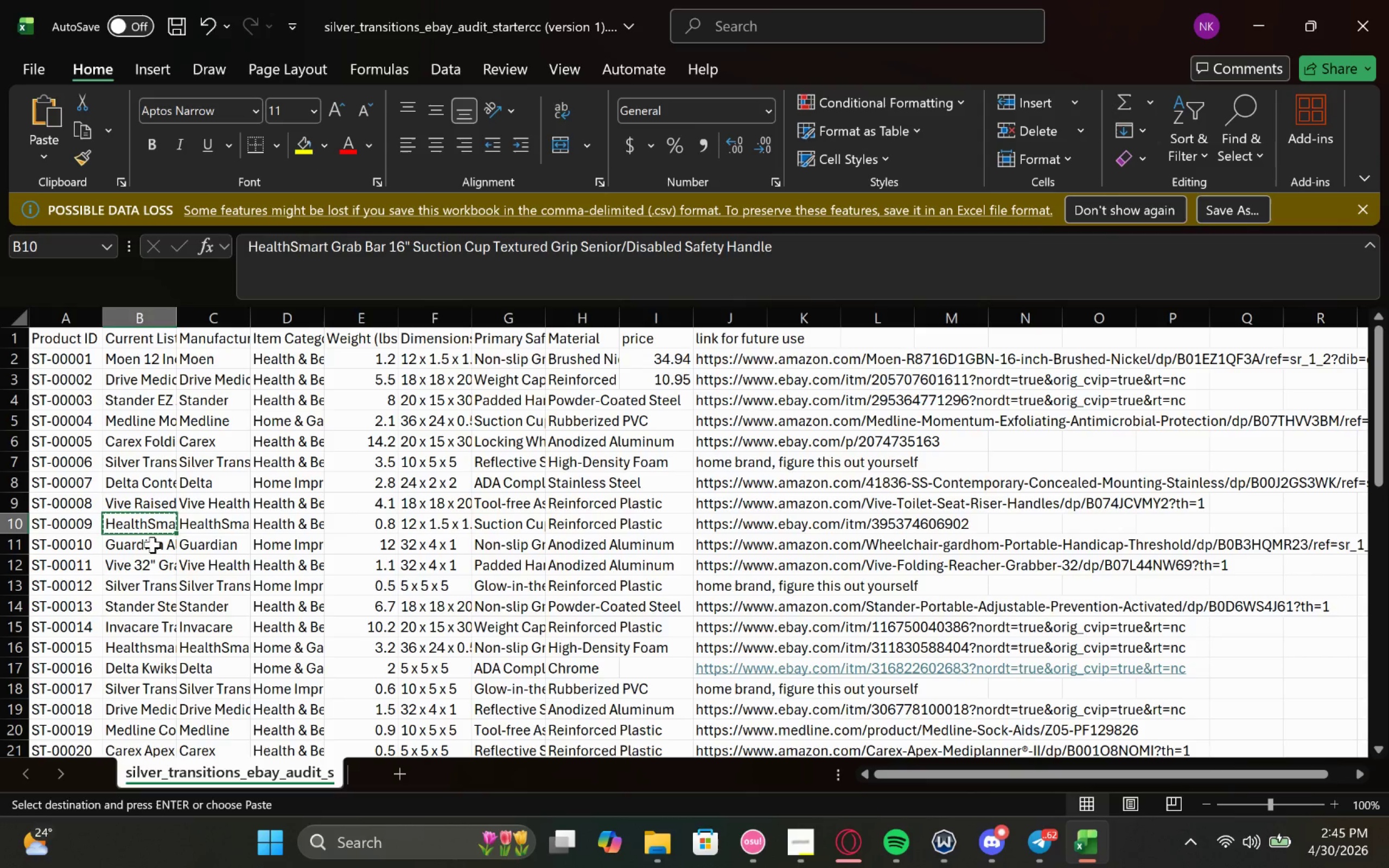 
left_click([149, 544])
 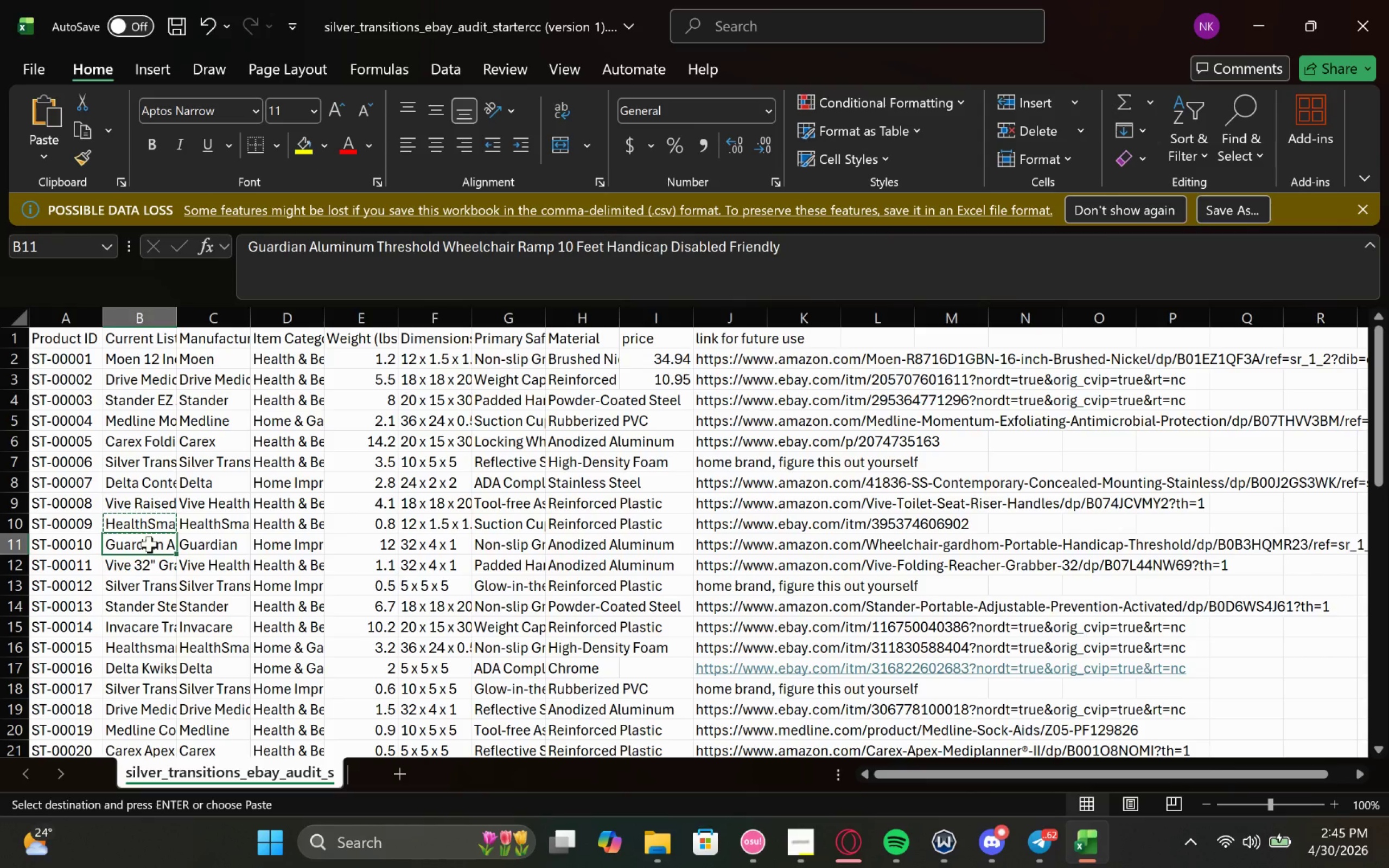 
key(Control+C)
 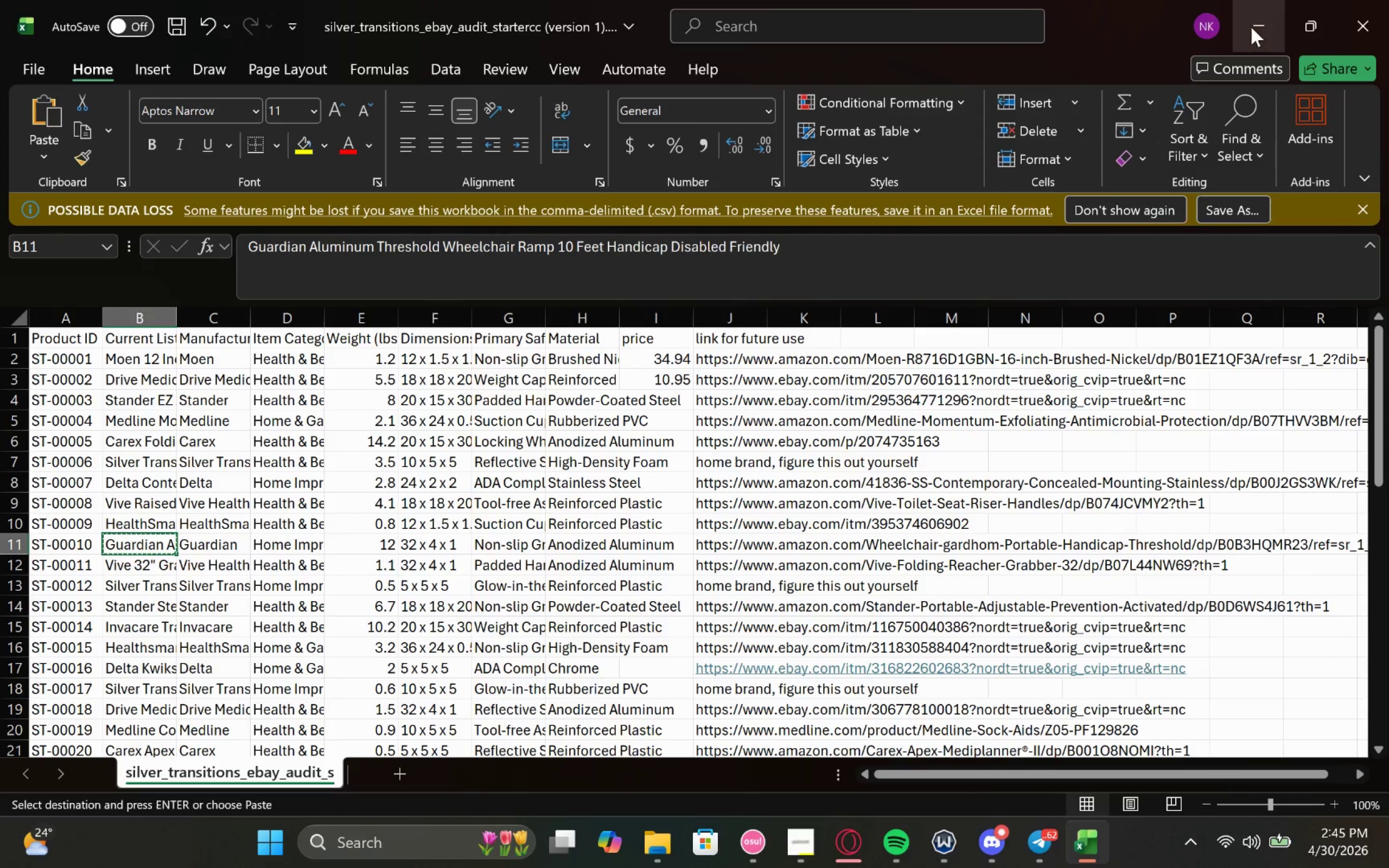 
left_click([1251, 27])
 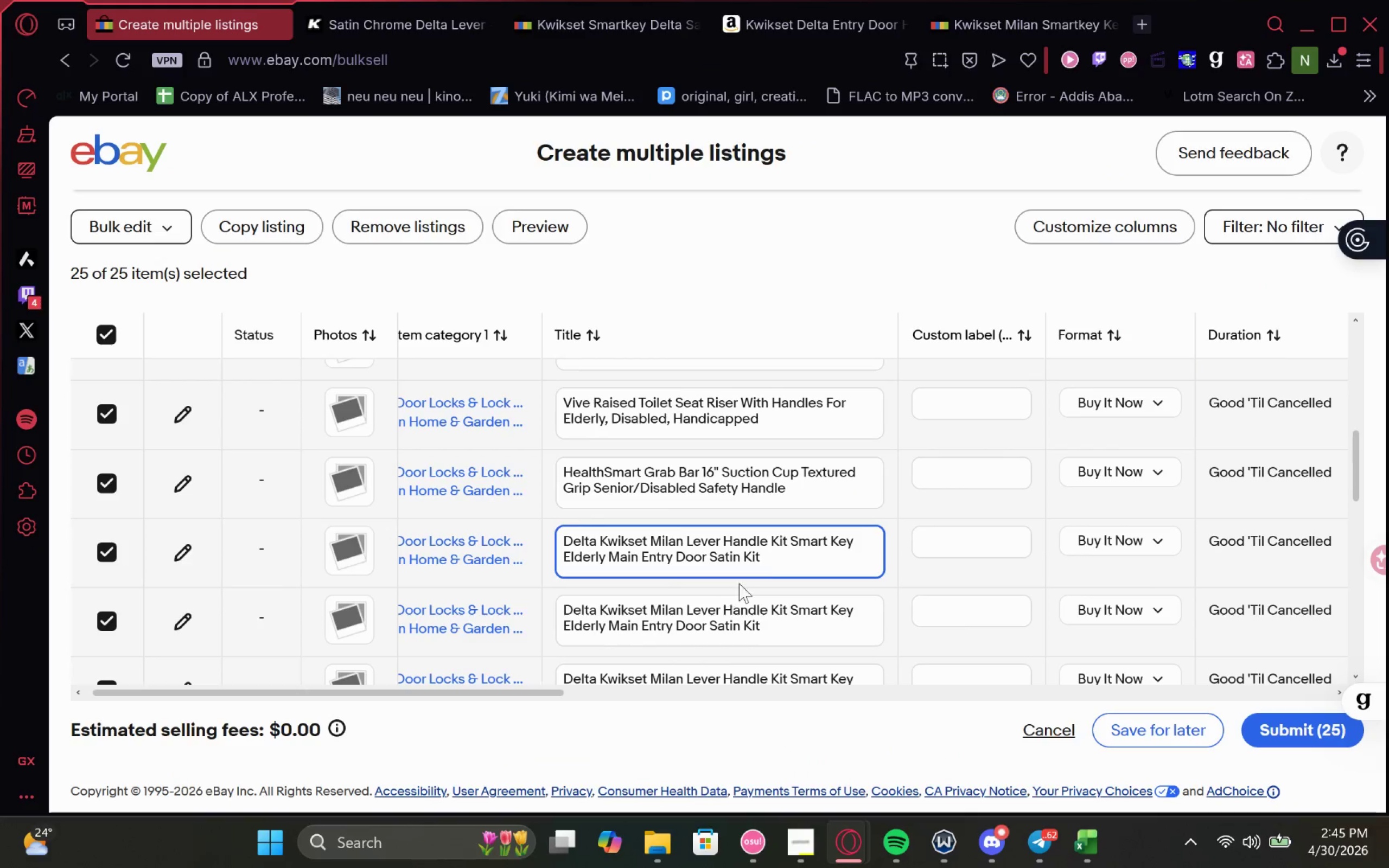 
left_click_drag(start_coordinate=[778, 555], to_coordinate=[498, 506])
 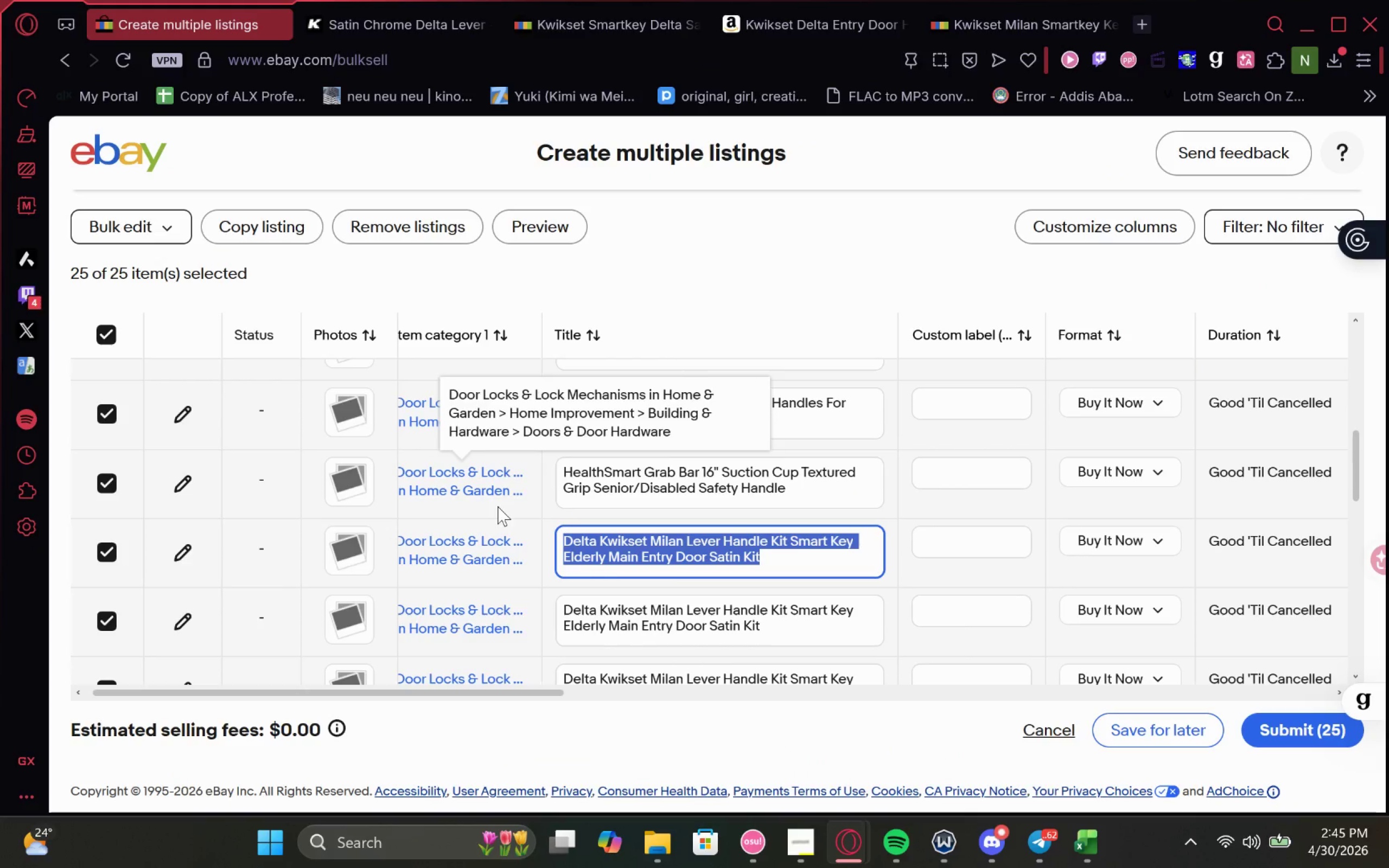 
key(Control+V)
 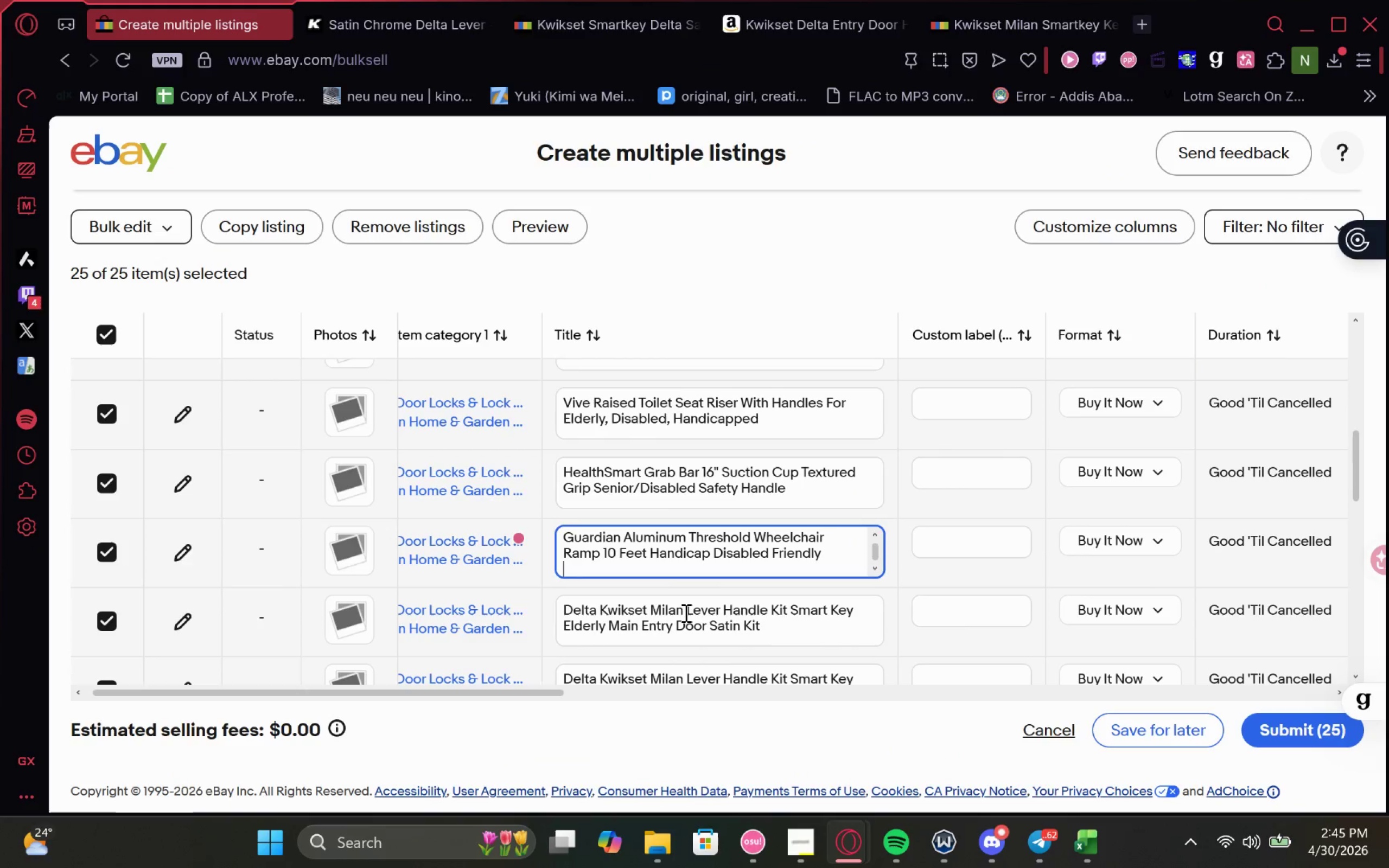 
left_click([710, 613])
 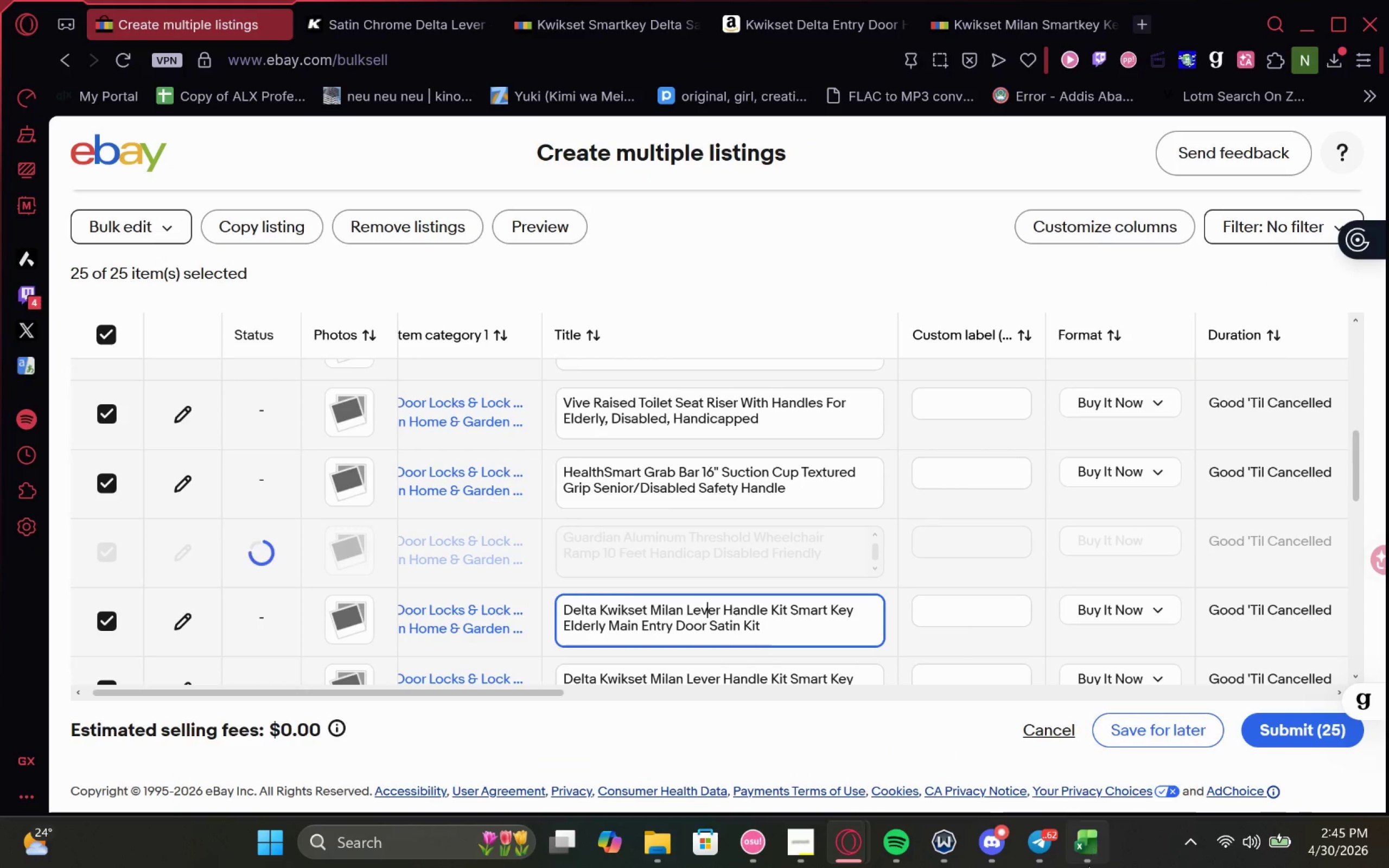 
left_click([1098, 729])
 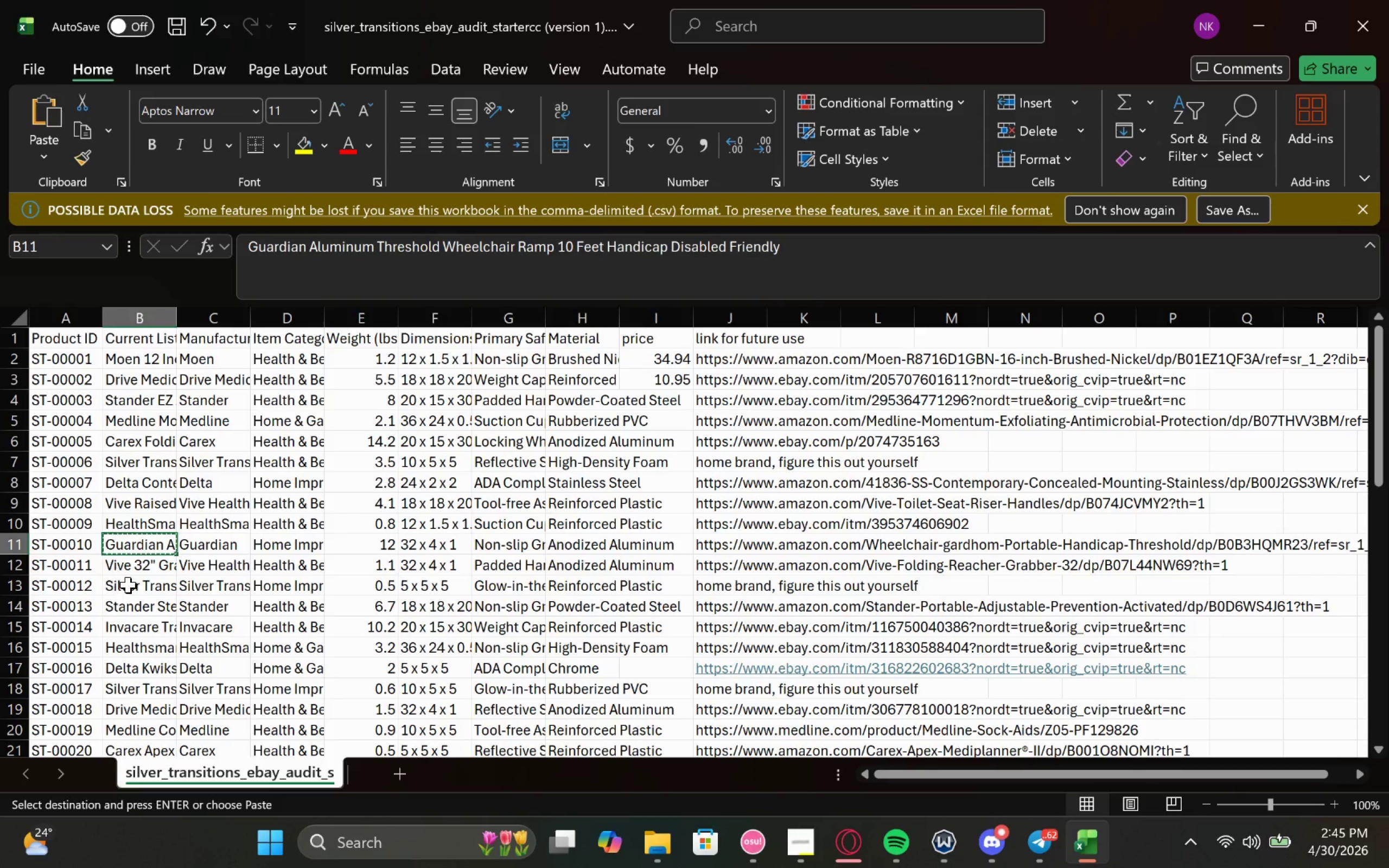 
left_click([133, 575])
 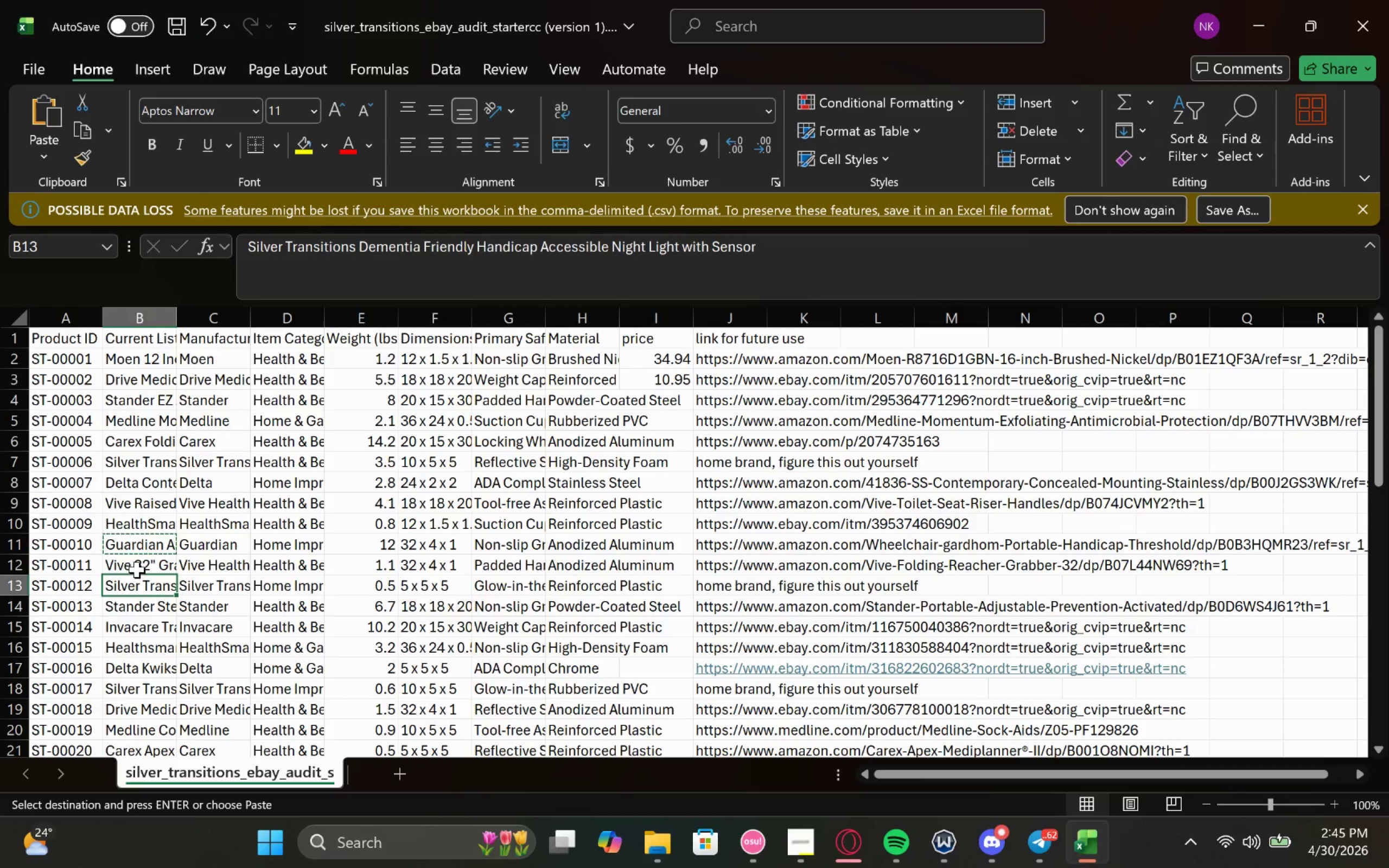 
left_click([137, 570])
 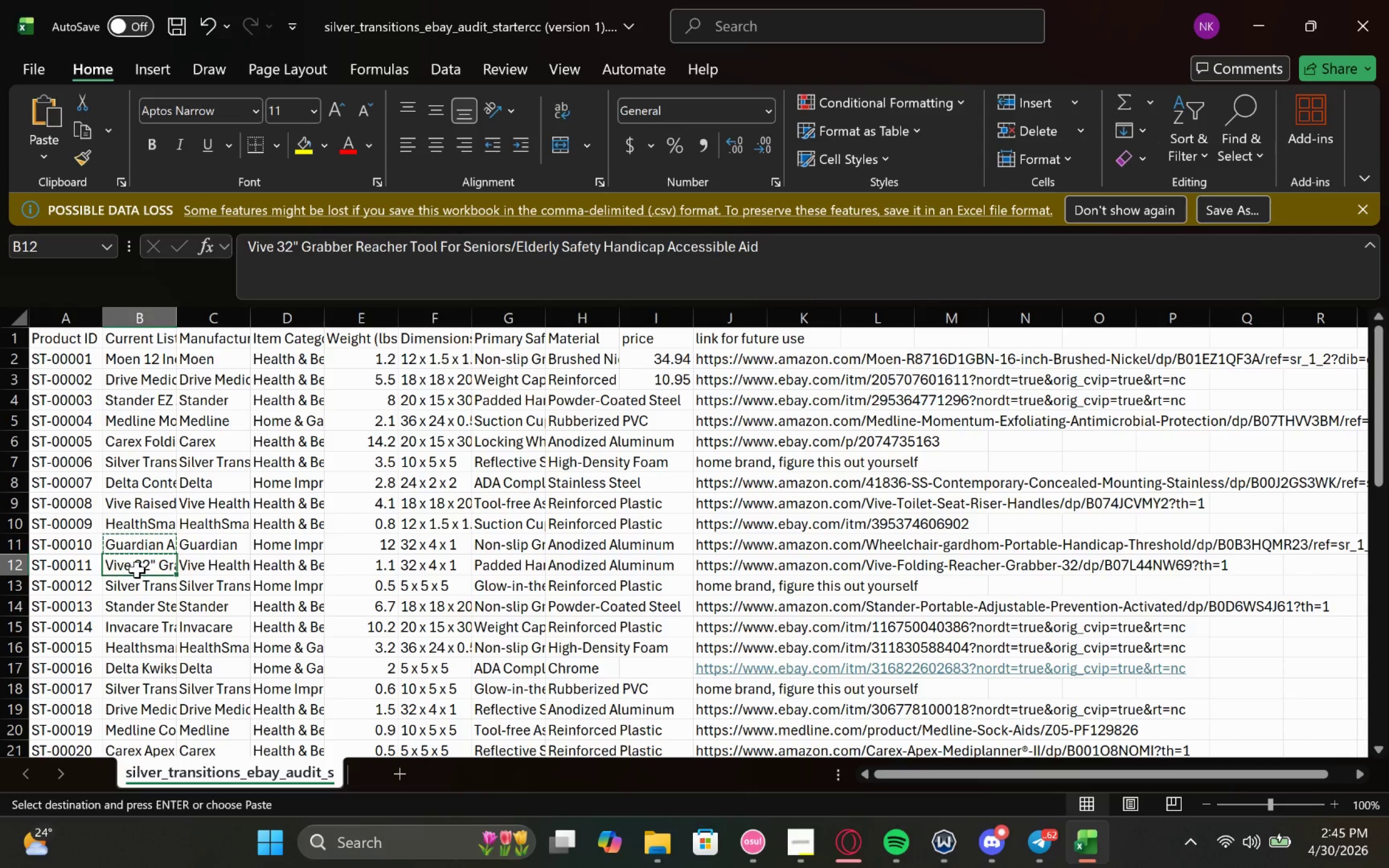 
key(Control+C)
 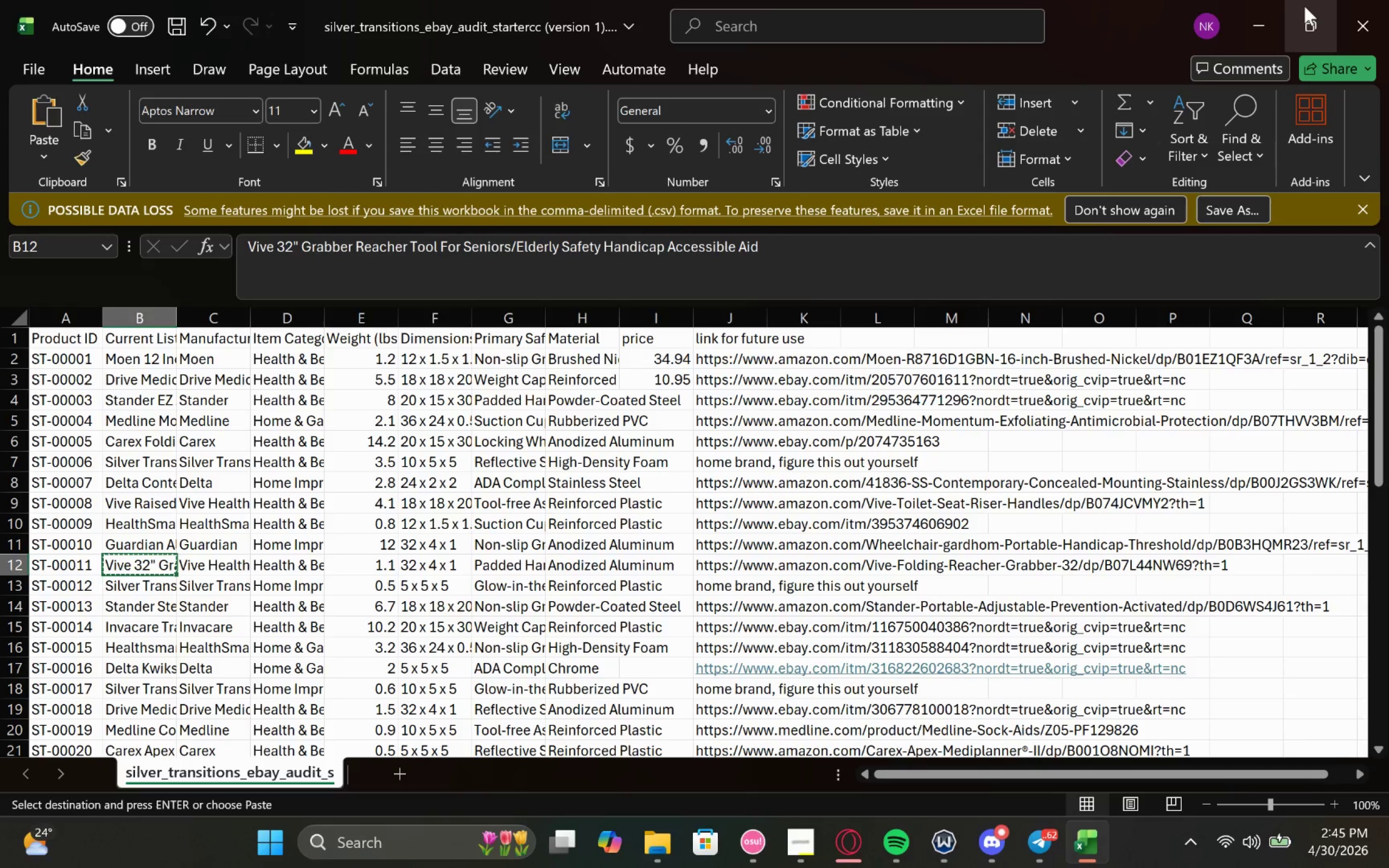 
left_click([1268, 16])
 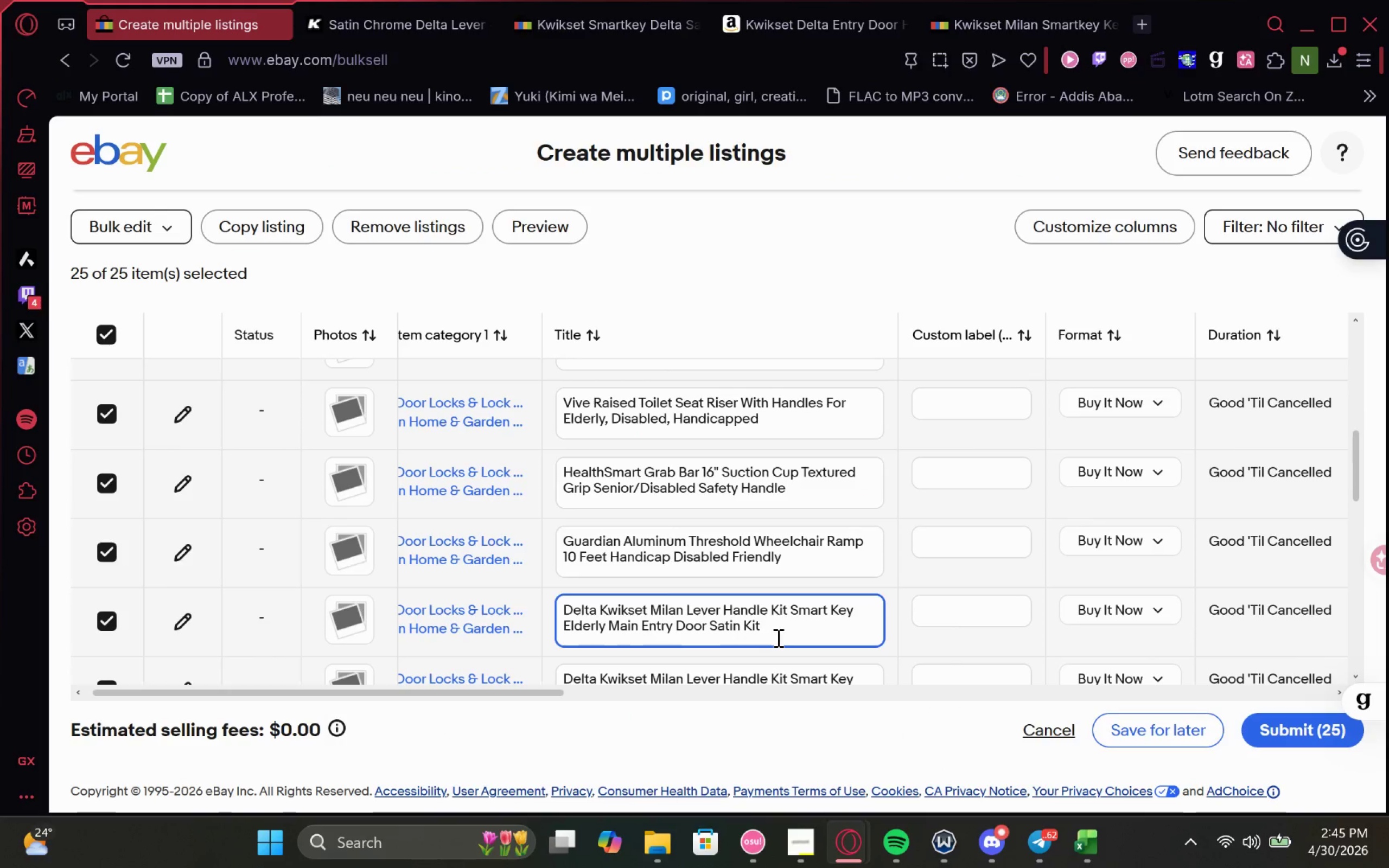 
left_click_drag(start_coordinate=[761, 633], to_coordinate=[555, 599])
 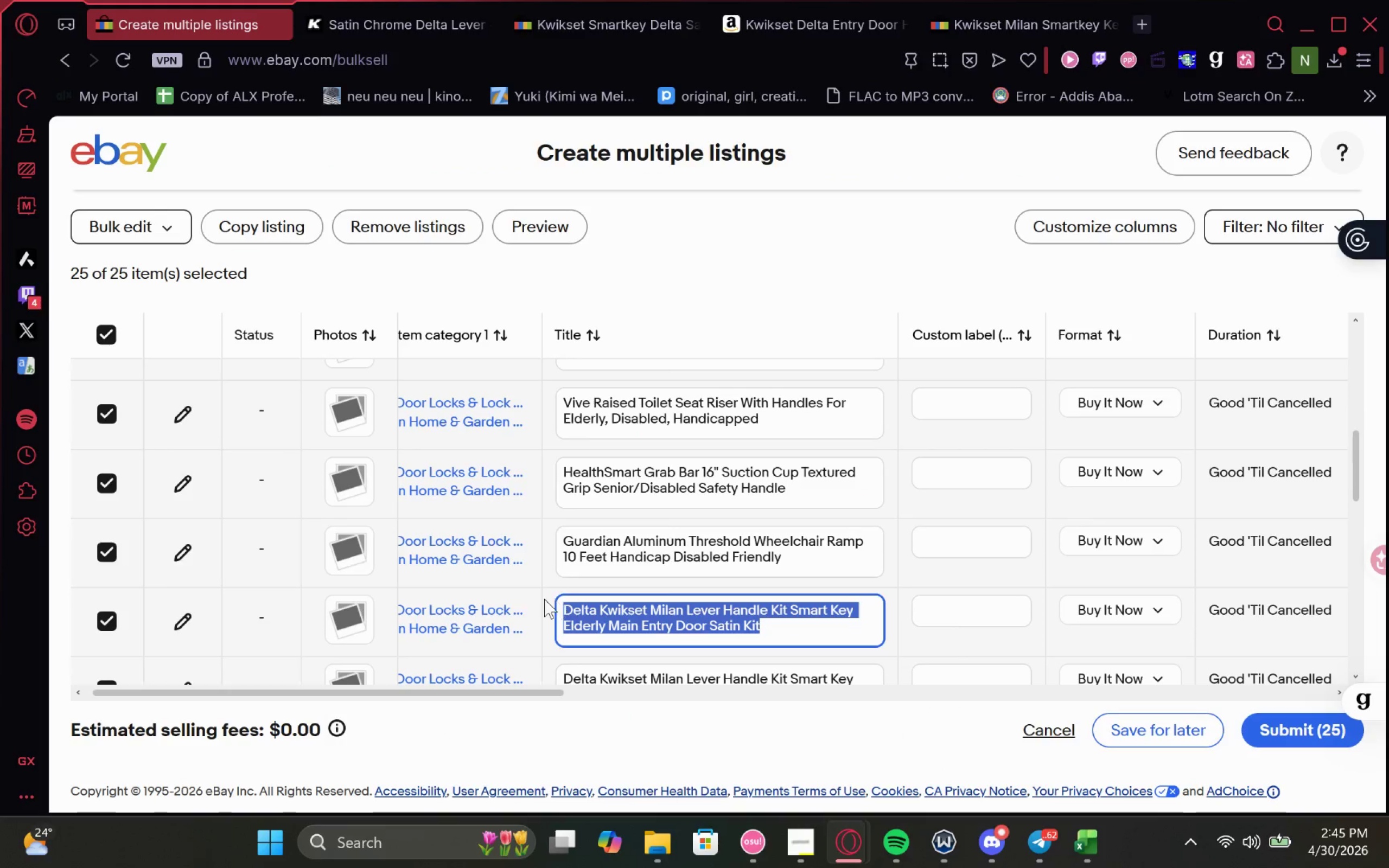 
key(Control+V)
 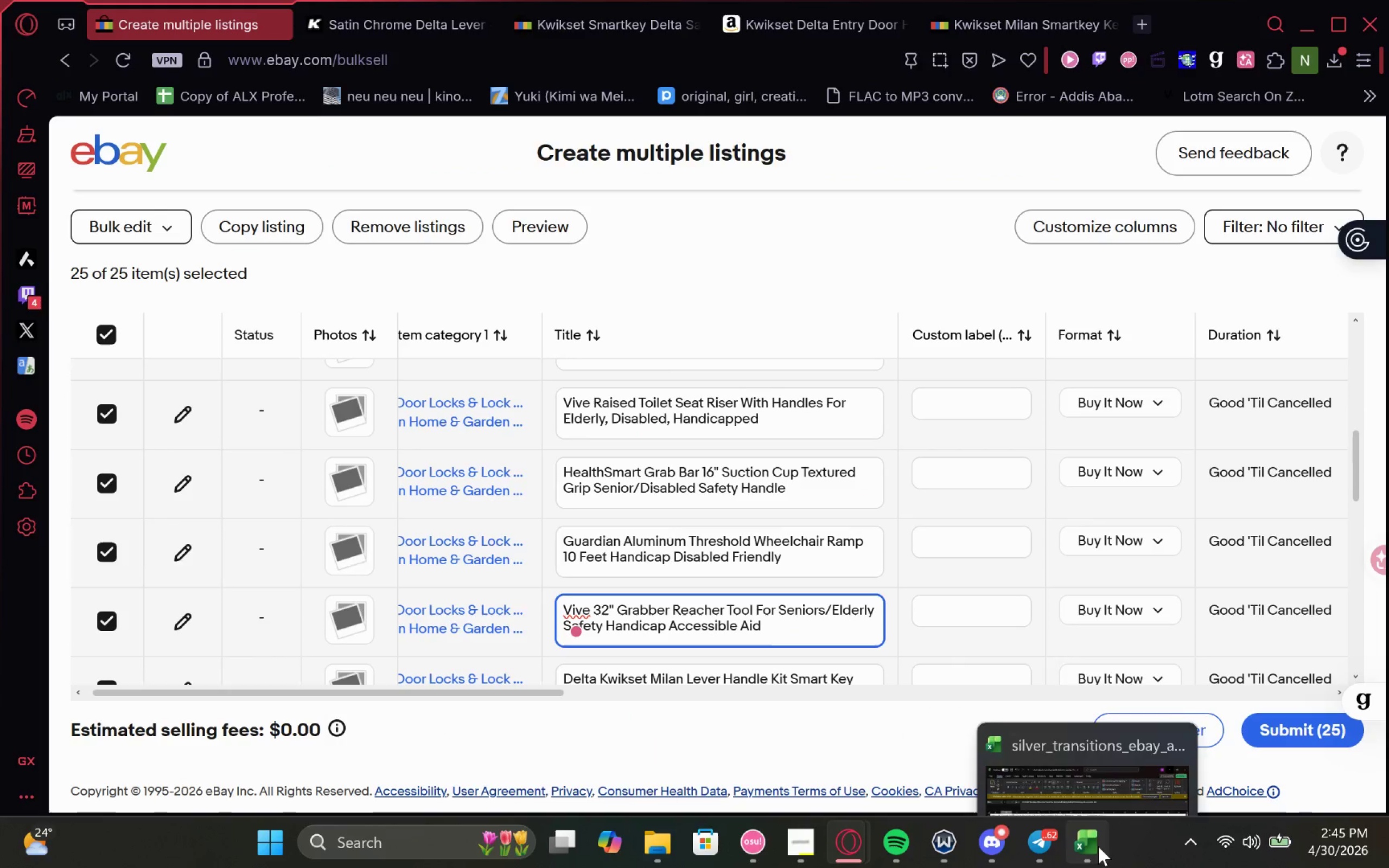 
left_click([1116, 718])
 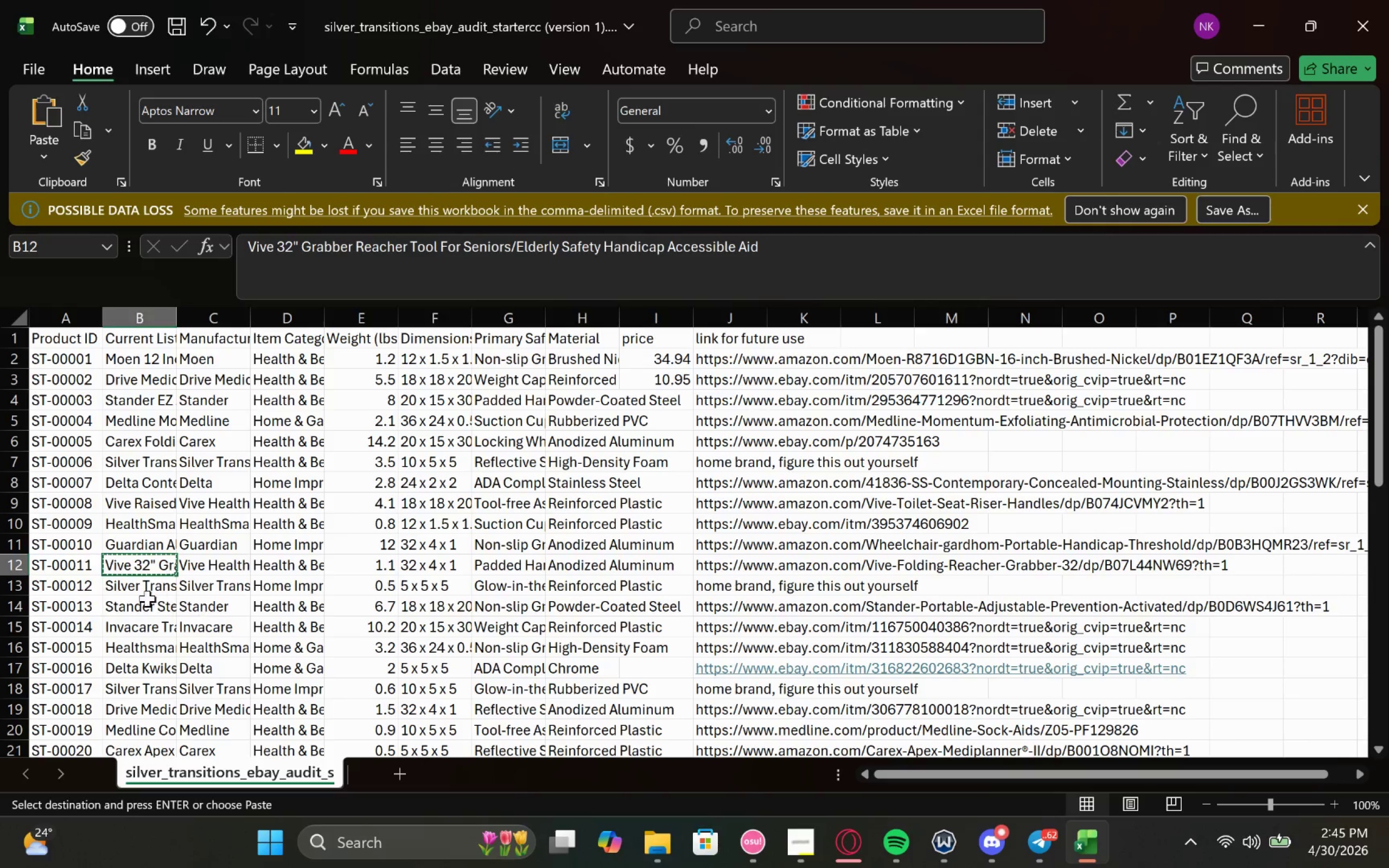 
left_click([144, 587])
 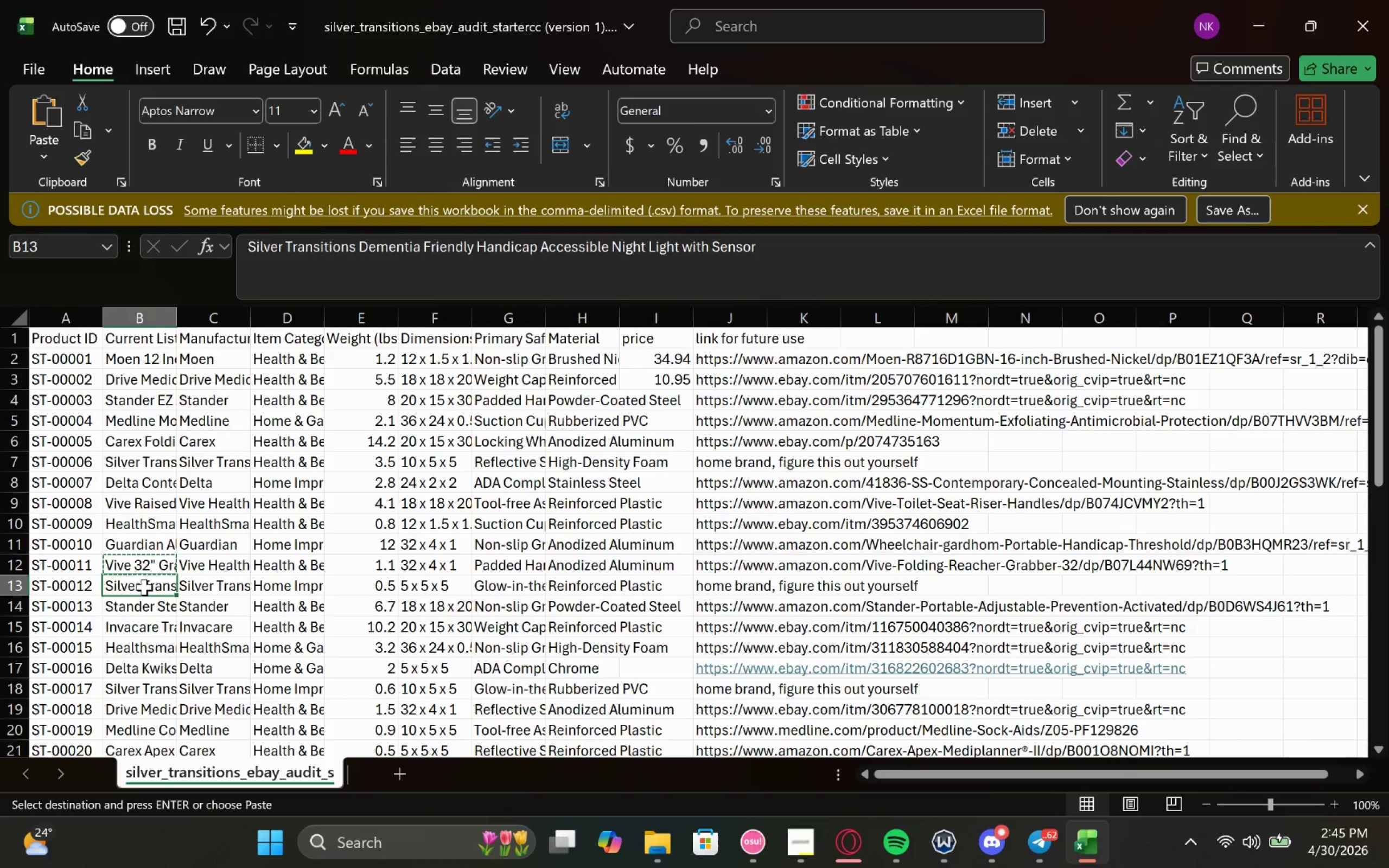 
key(Control+C)
 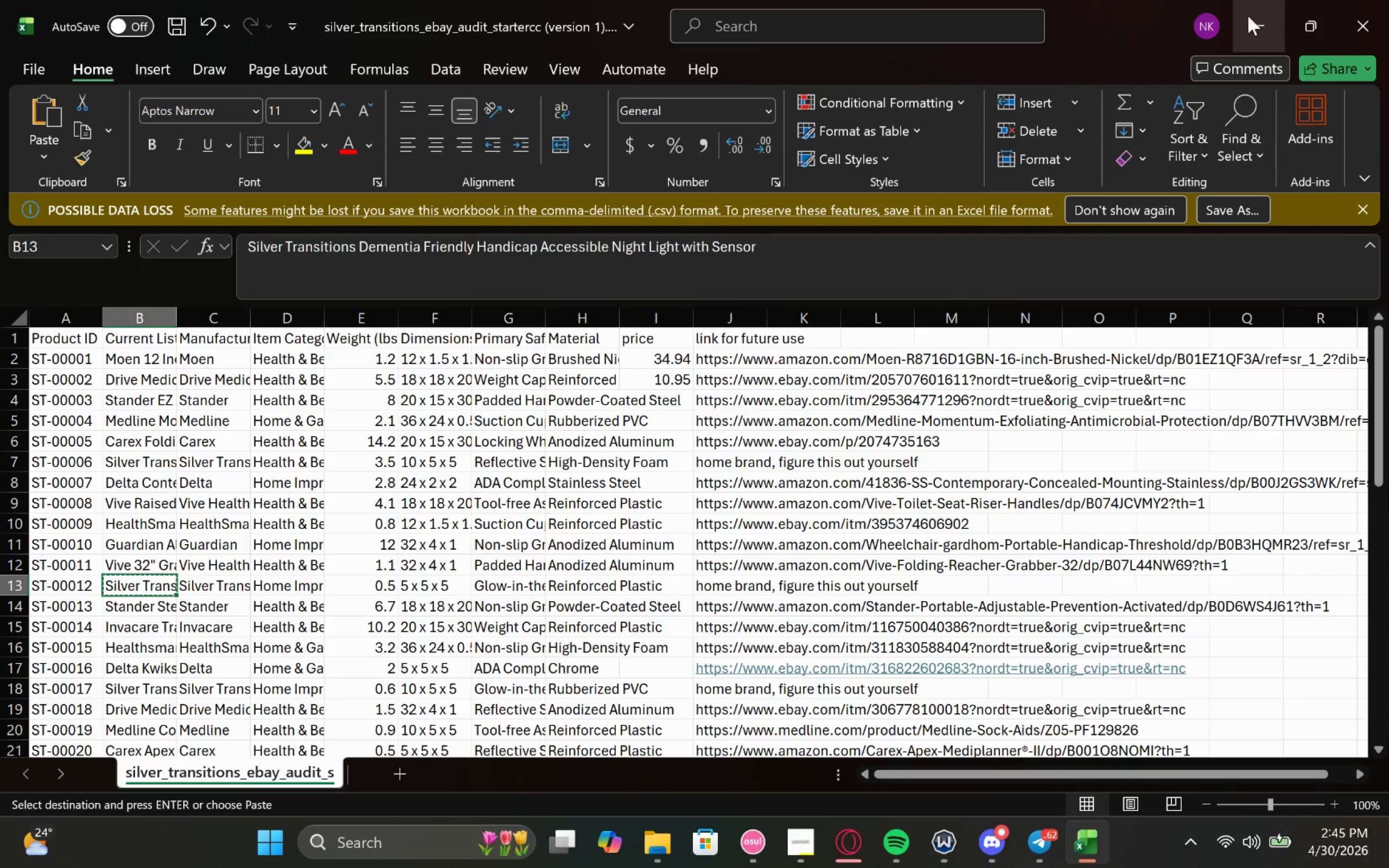 
left_click([1245, 16])
 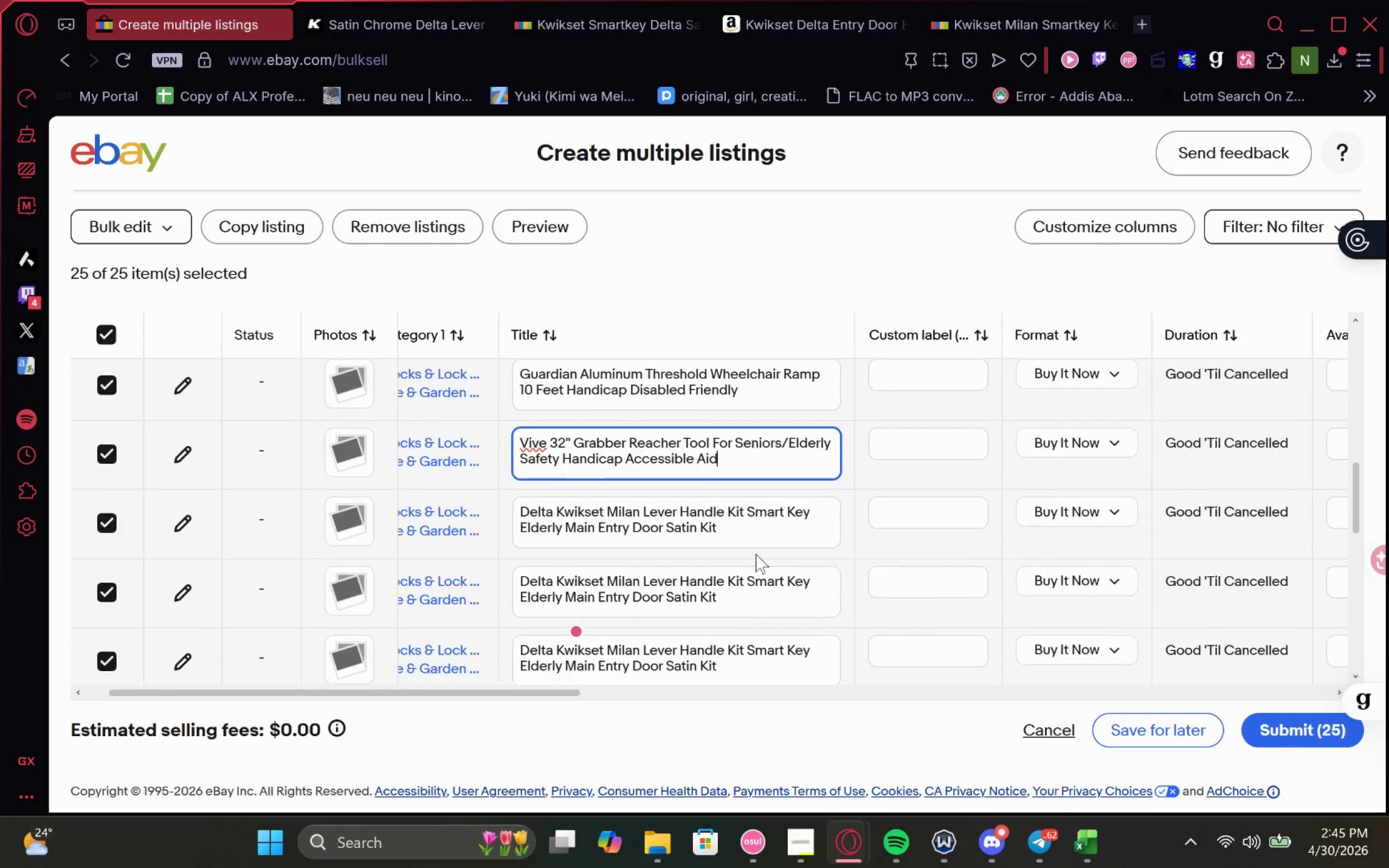 
left_click_drag(start_coordinate=[757, 528], to_coordinate=[504, 504])
 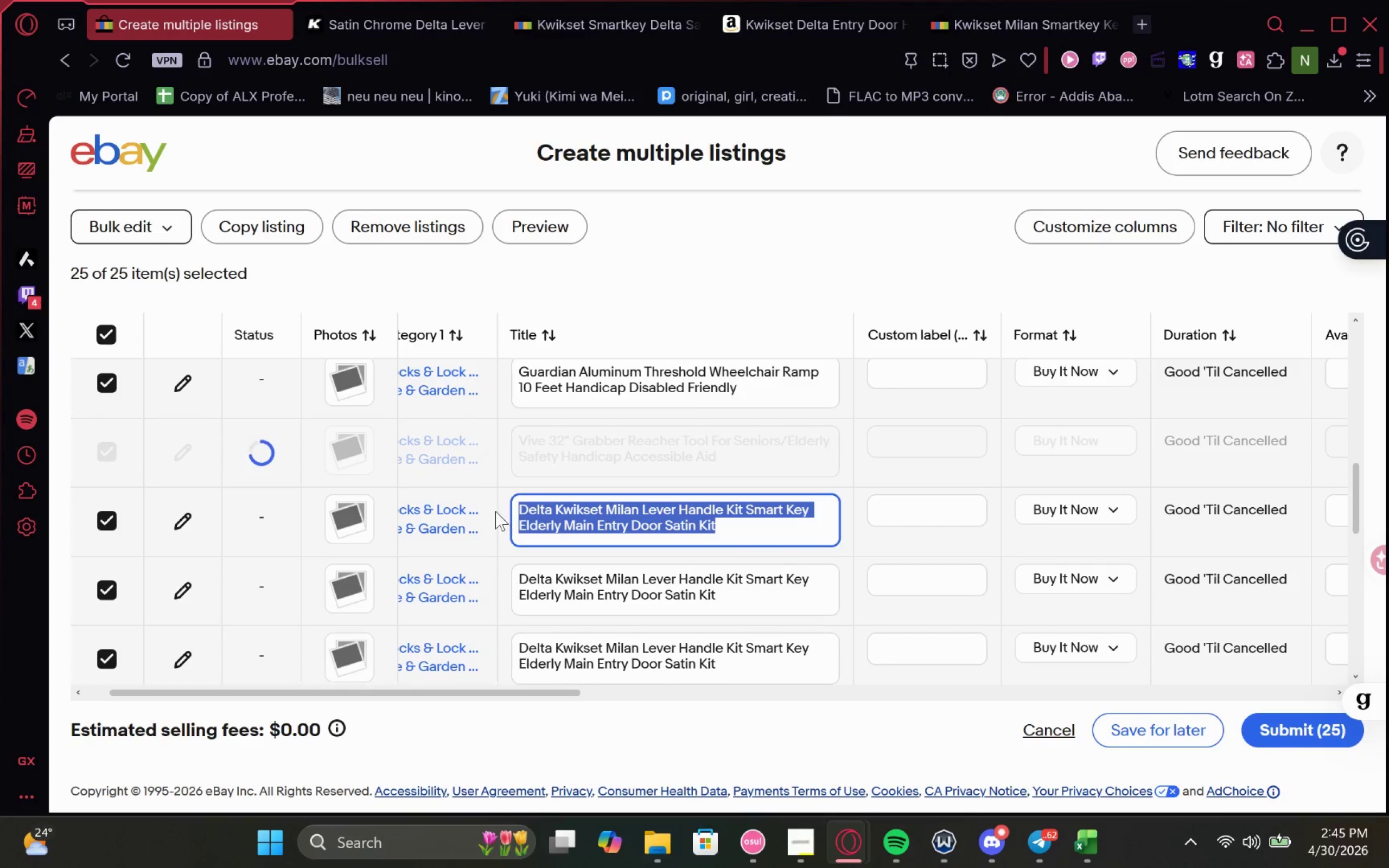 
key(Control+V)
 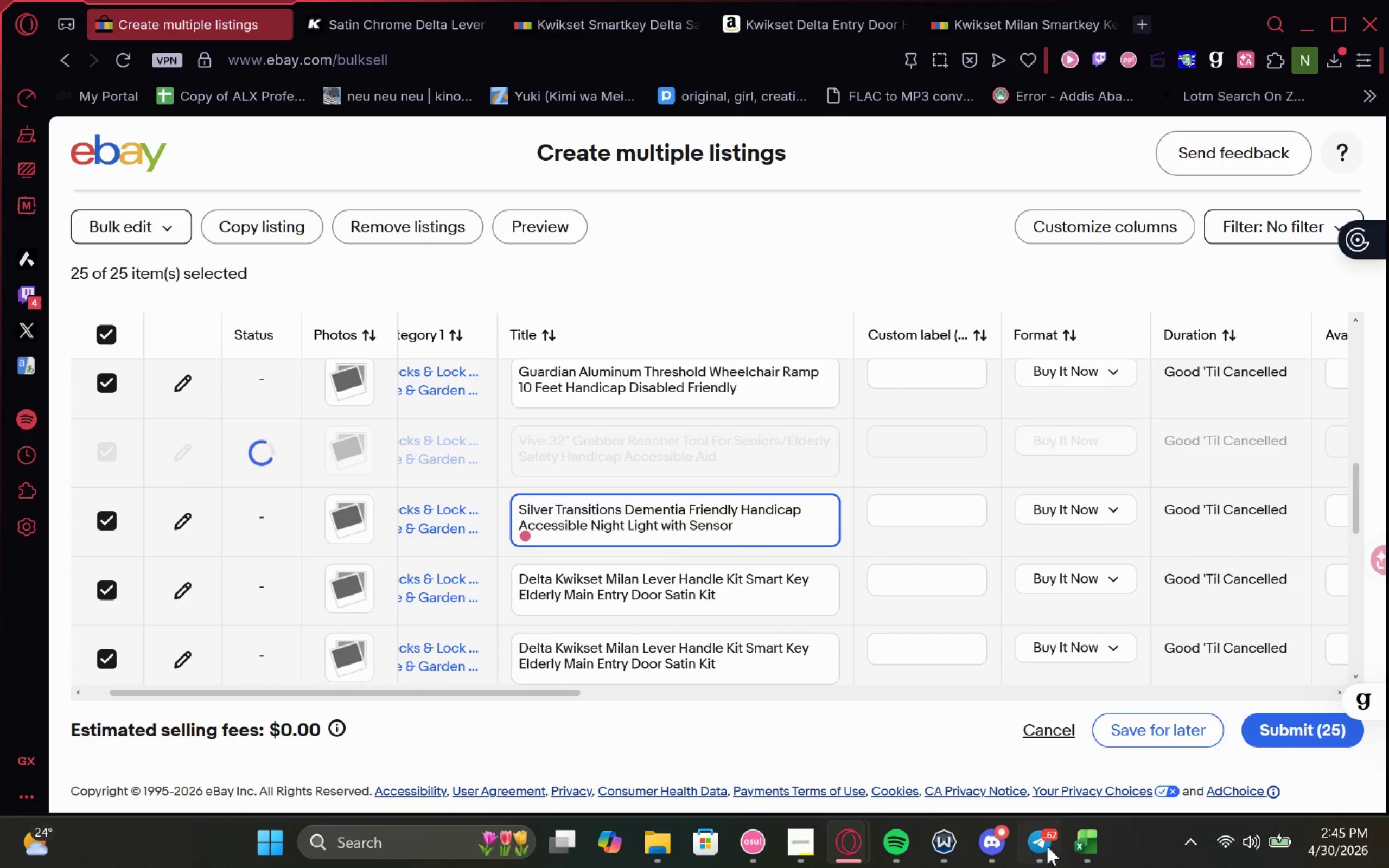 
left_click([1092, 737])
 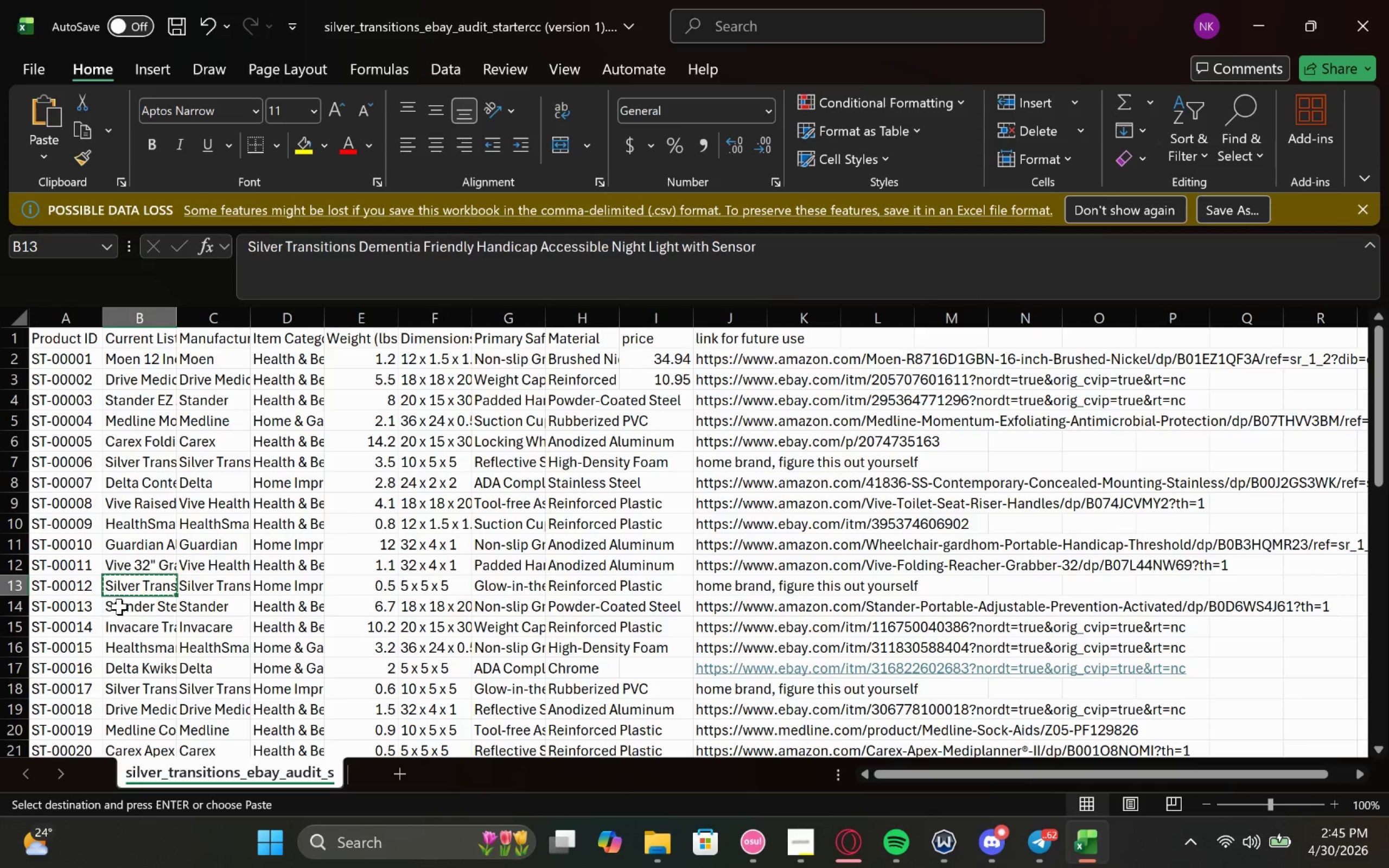 
left_click([123, 605])
 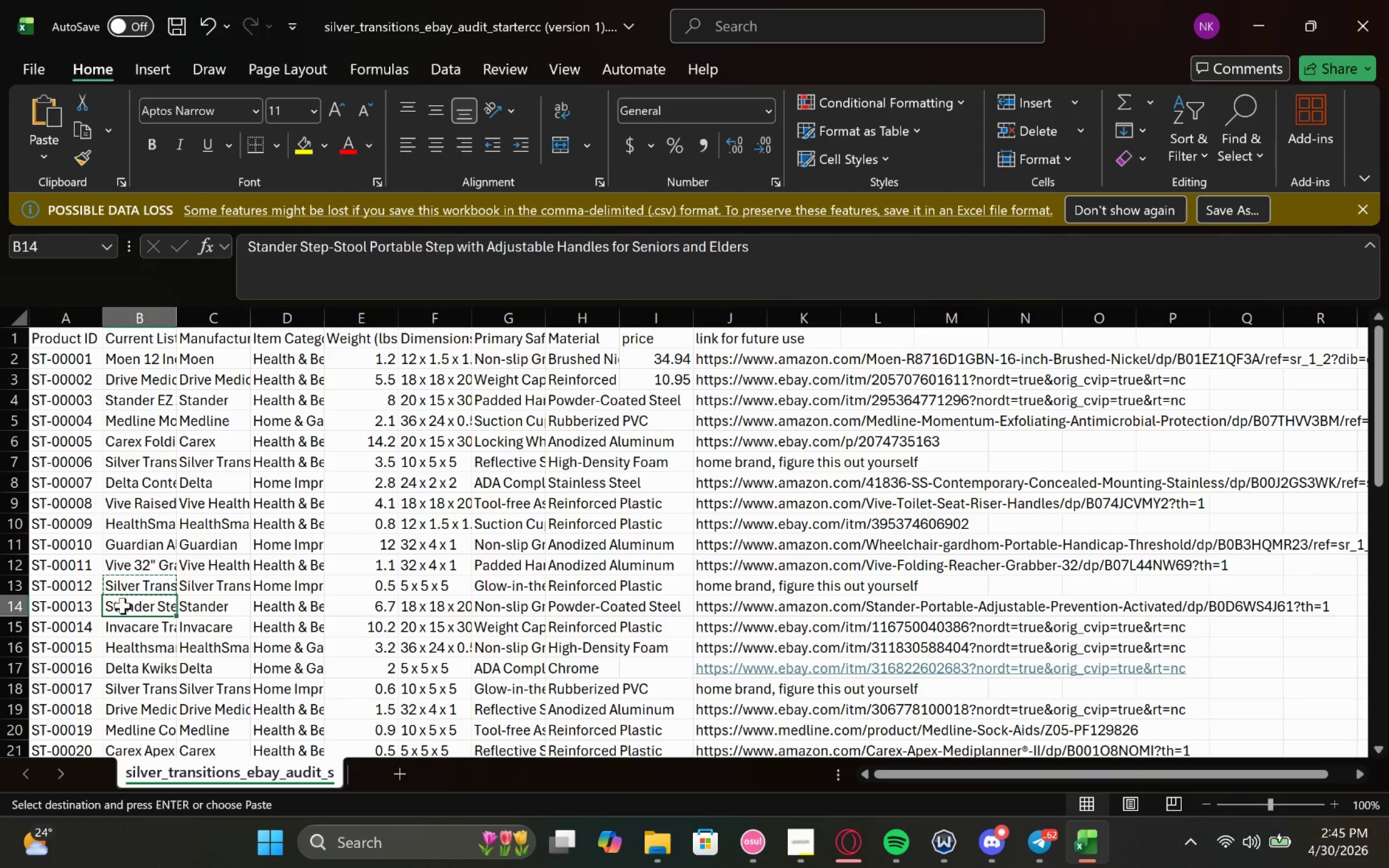 
key(Control+C)
 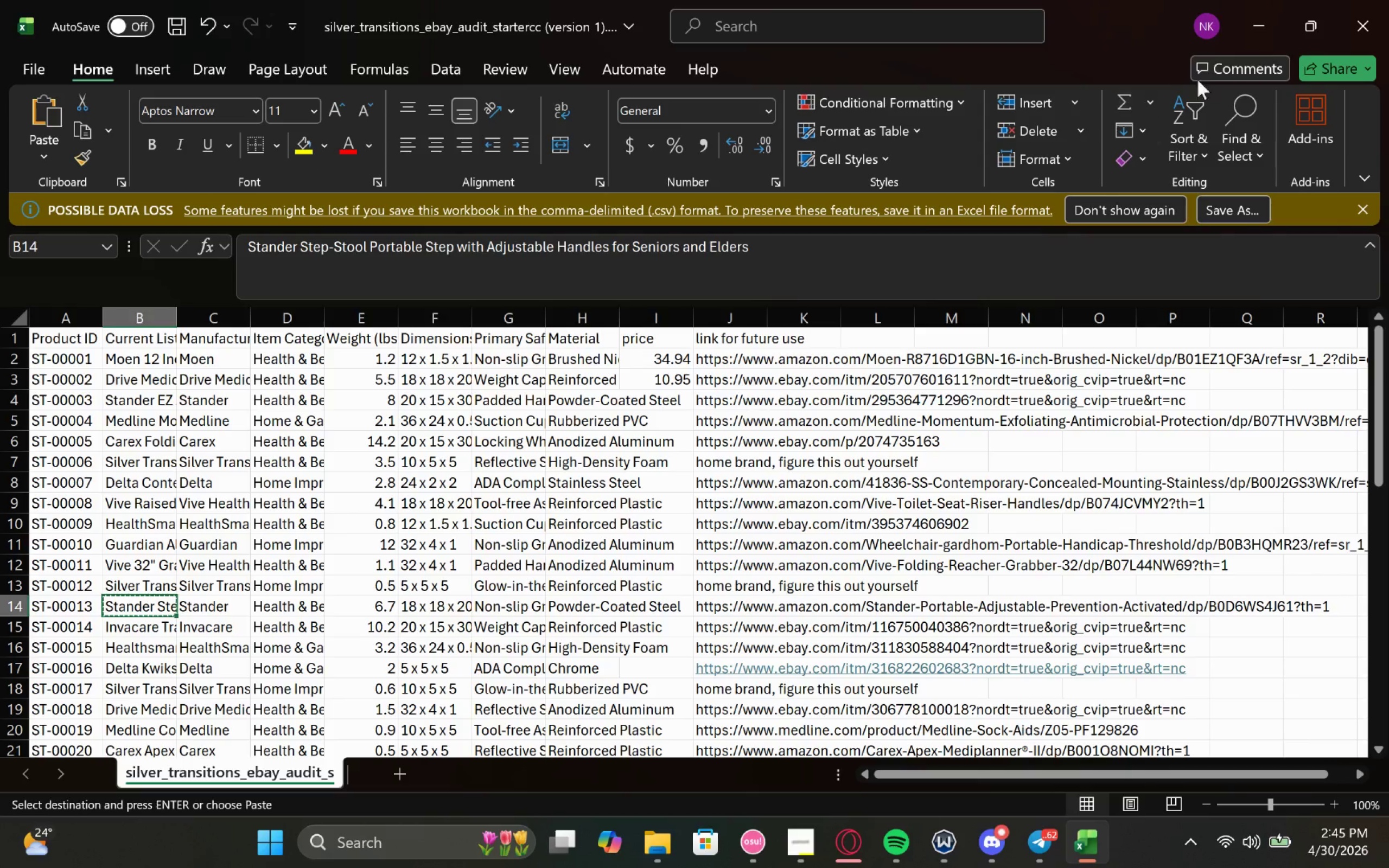 
left_click([1270, 28])
 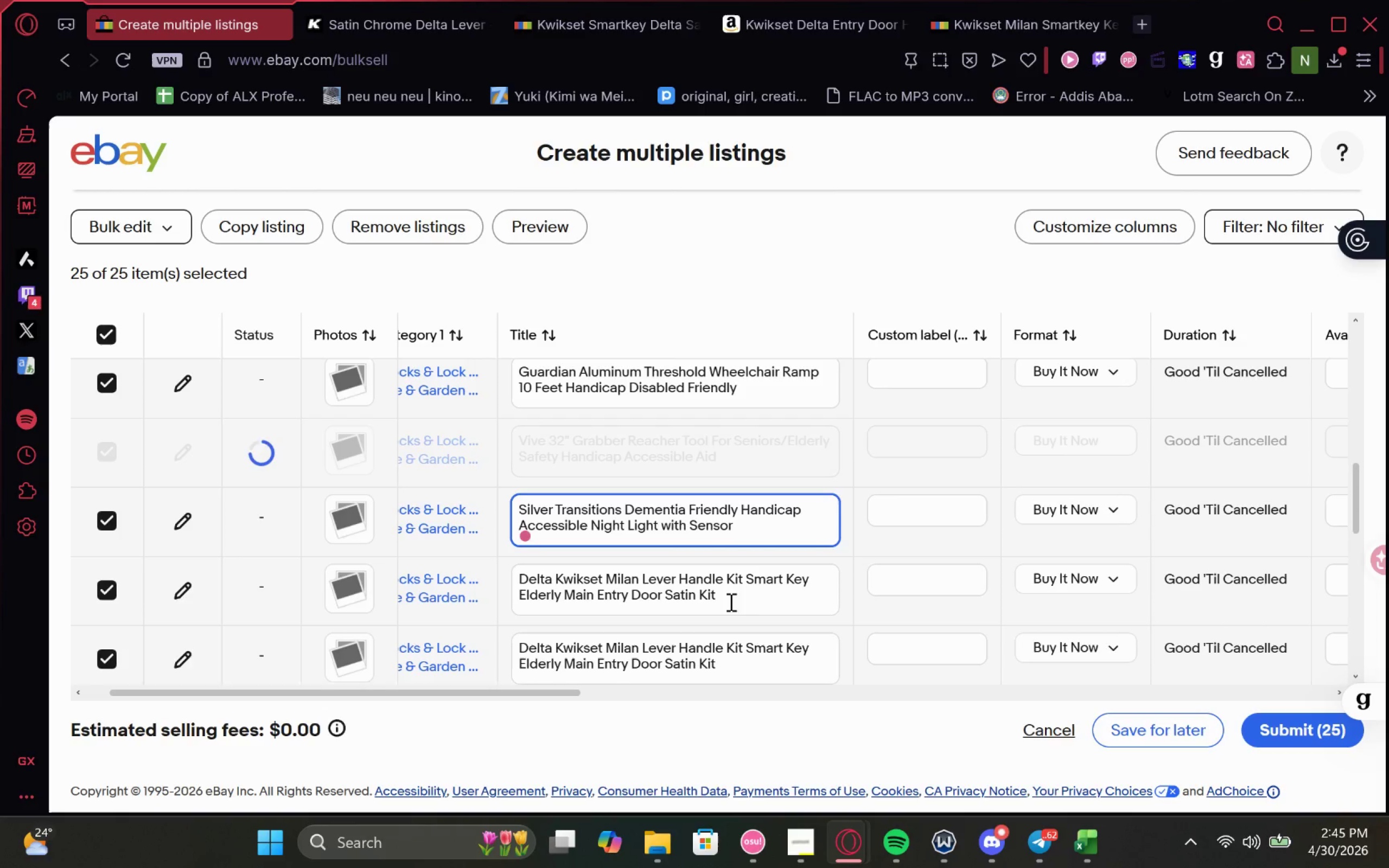 
left_click_drag(start_coordinate=[752, 599], to_coordinate=[486, 553])
 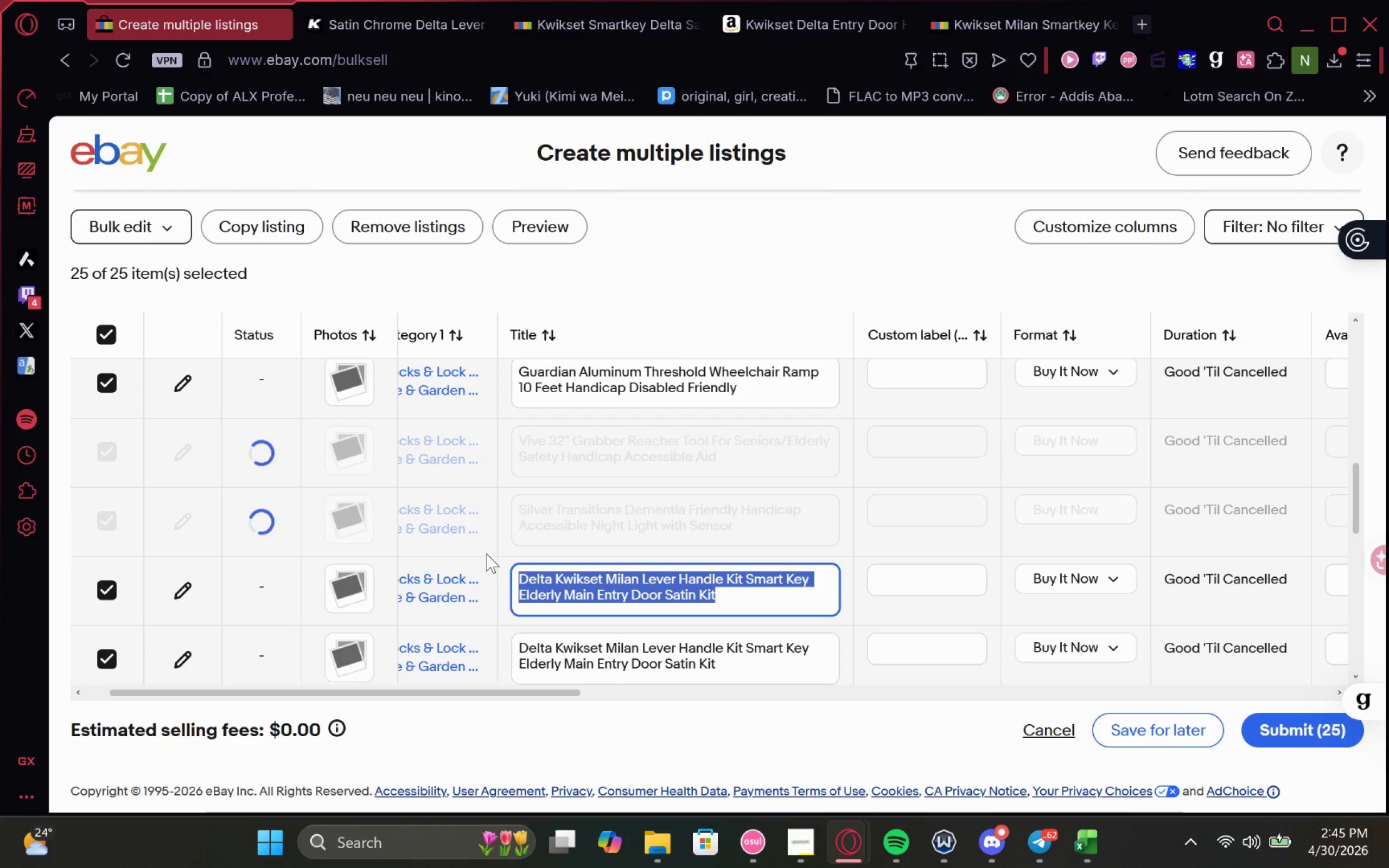 
key(Control+V)
 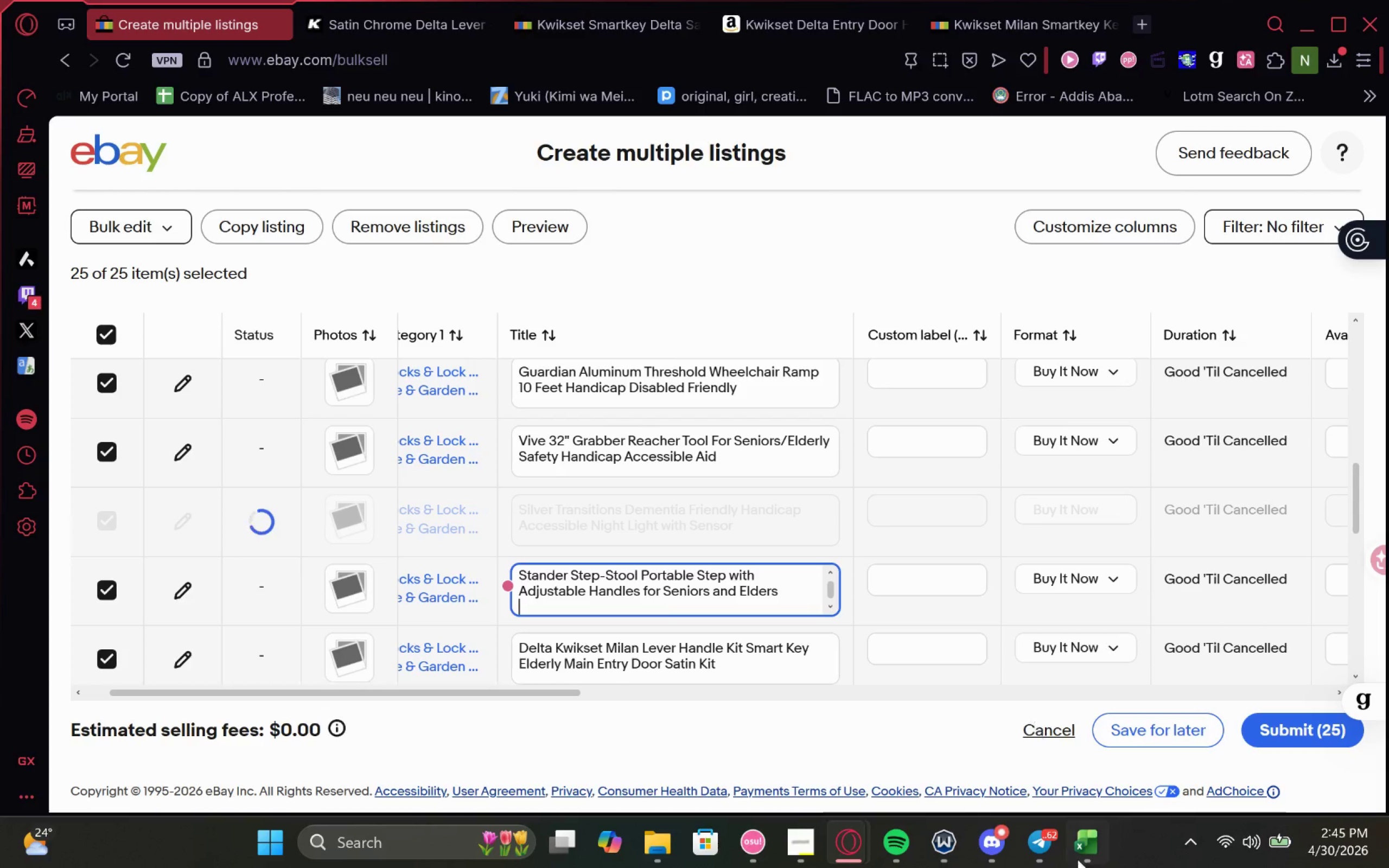 
left_click([1095, 733])
 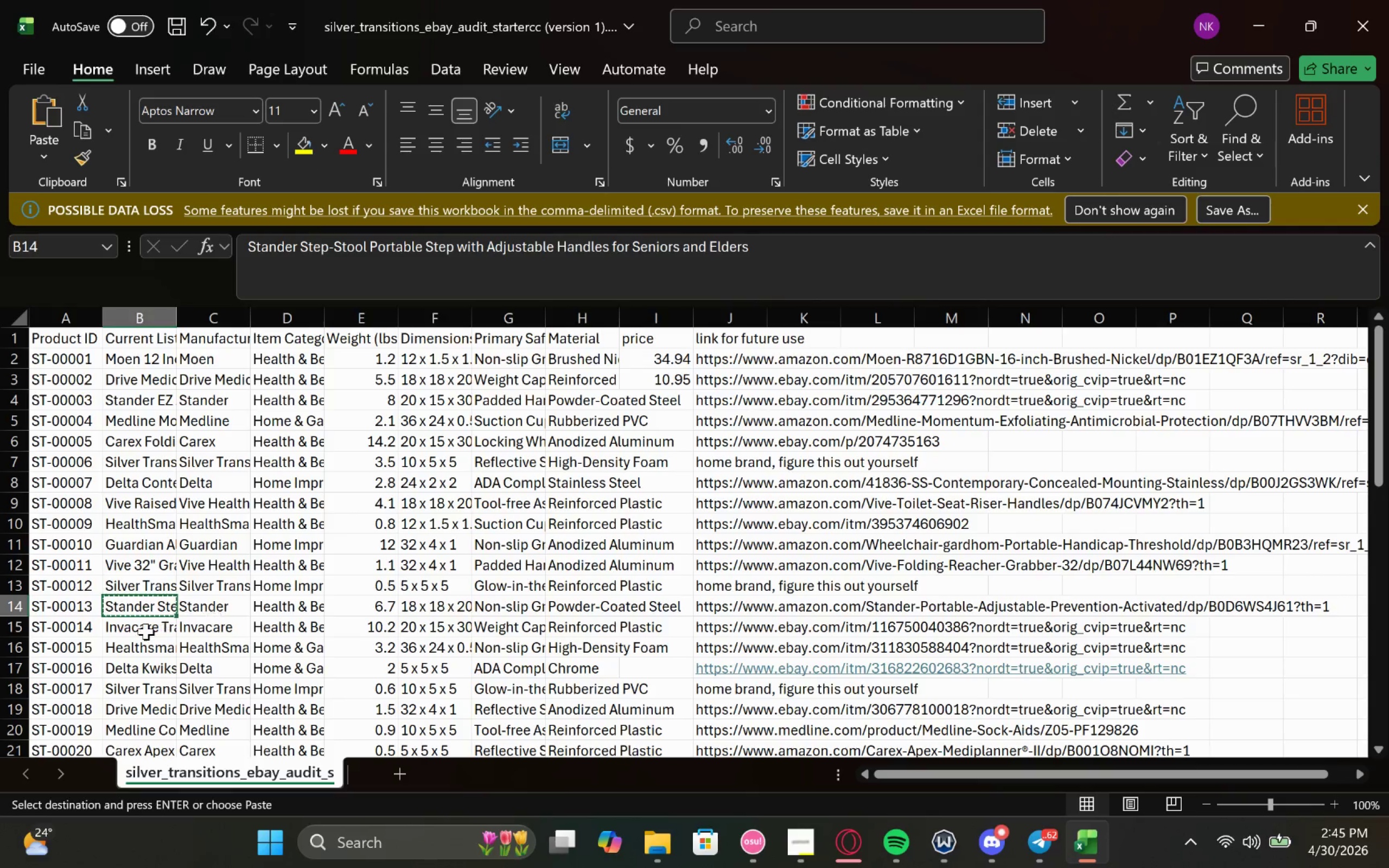 
left_click([136, 626])
 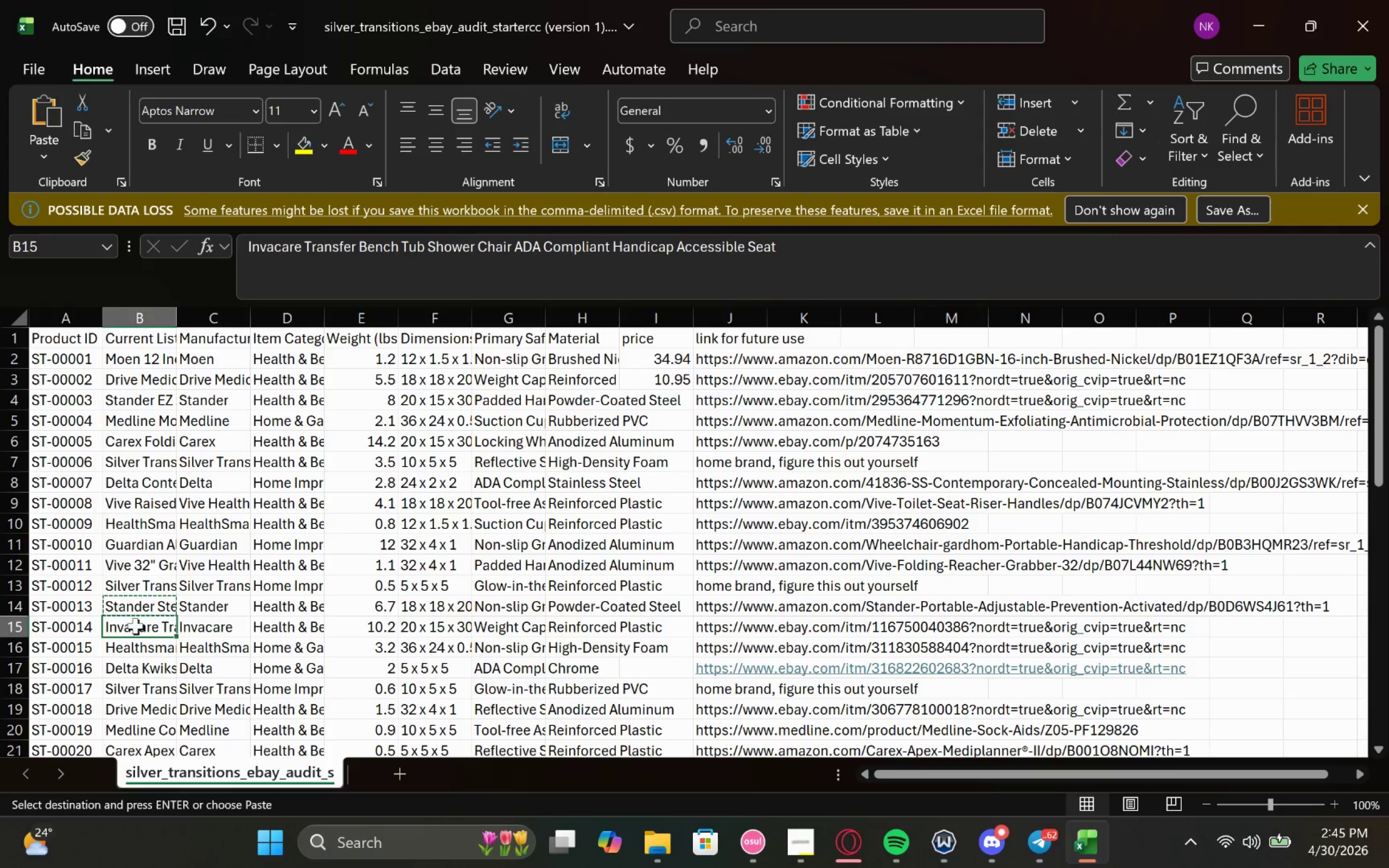 
key(Control+C)
 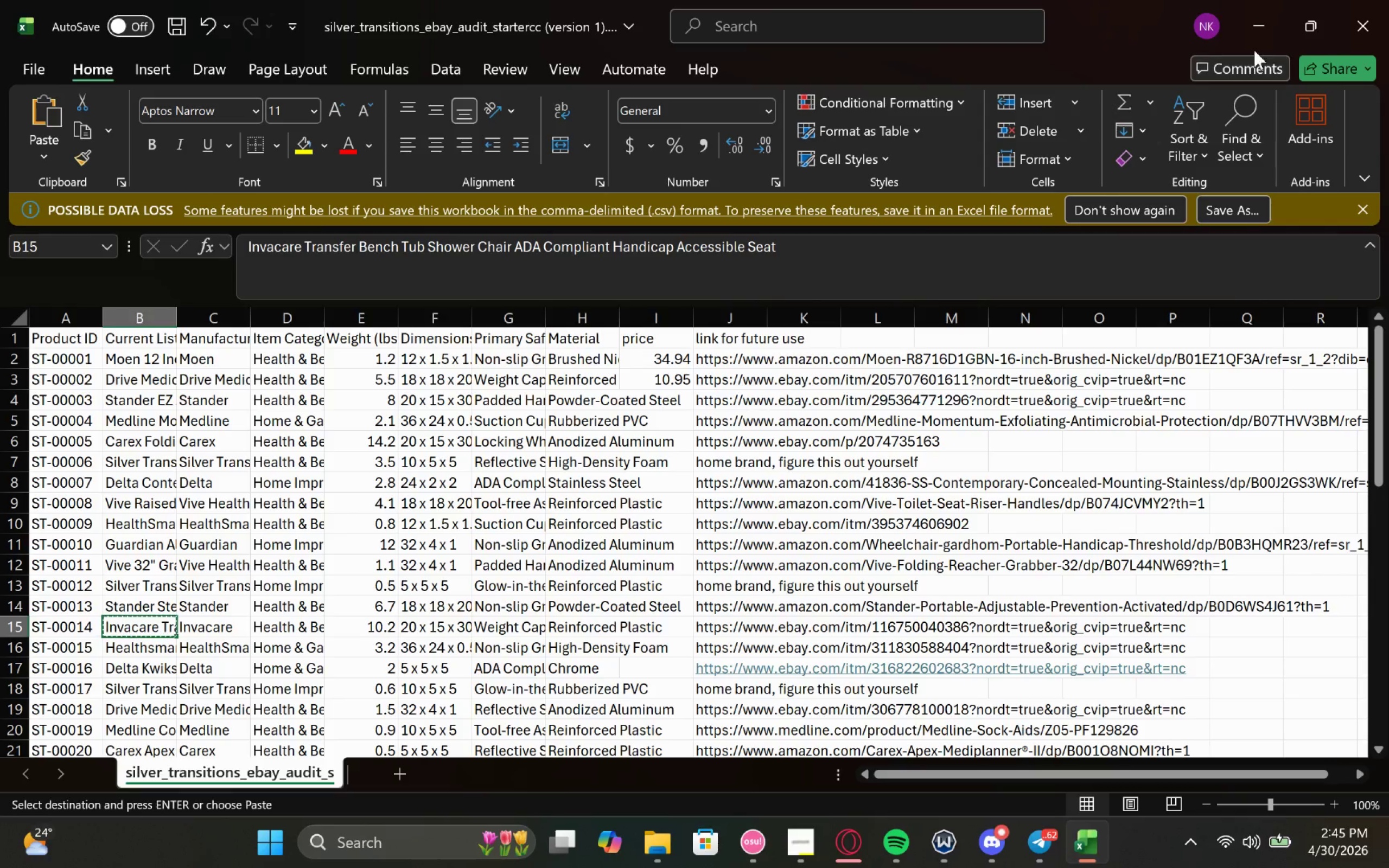 
left_click([1263, 35])
 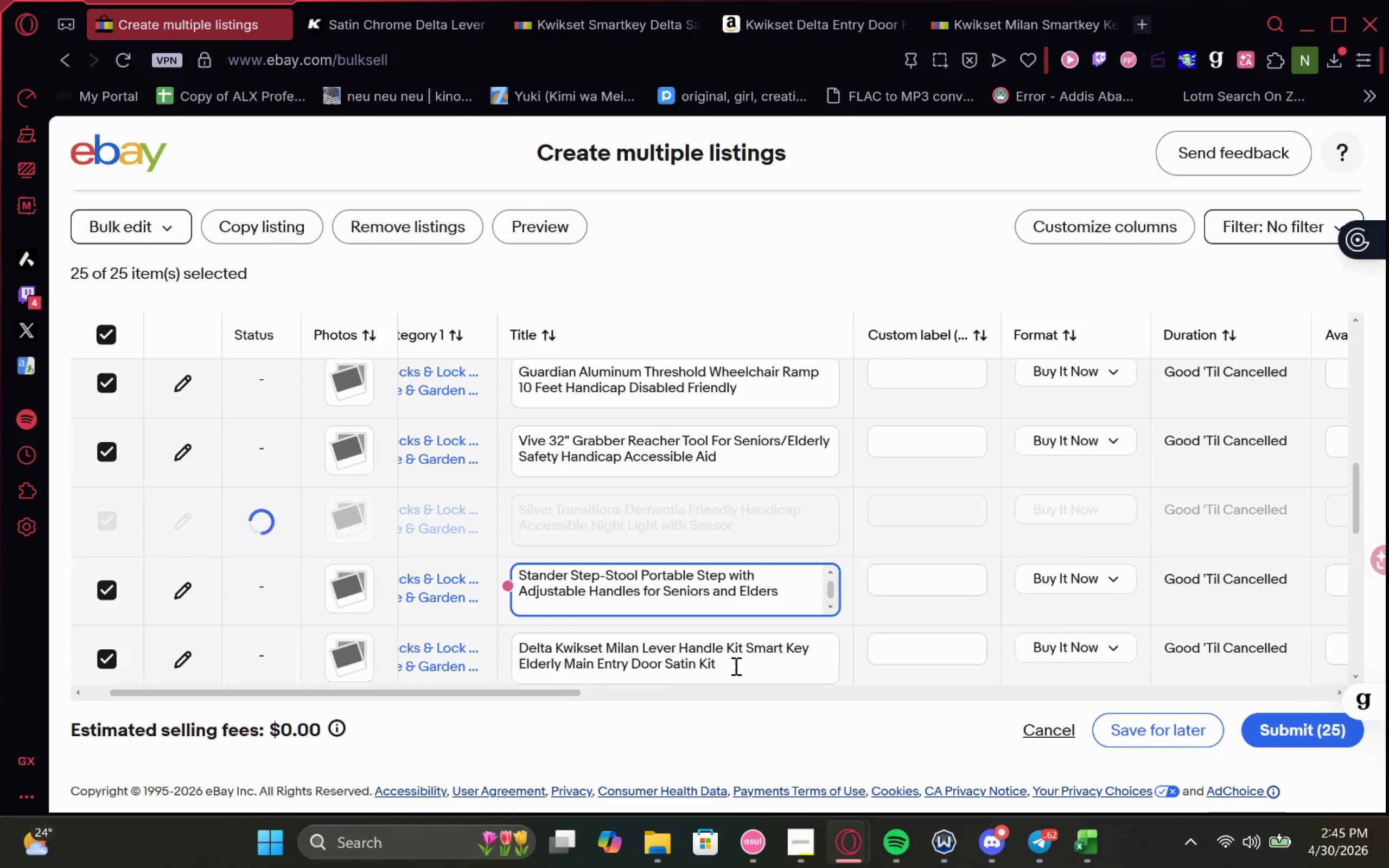 
left_click_drag(start_coordinate=[735, 666], to_coordinate=[484, 643])
 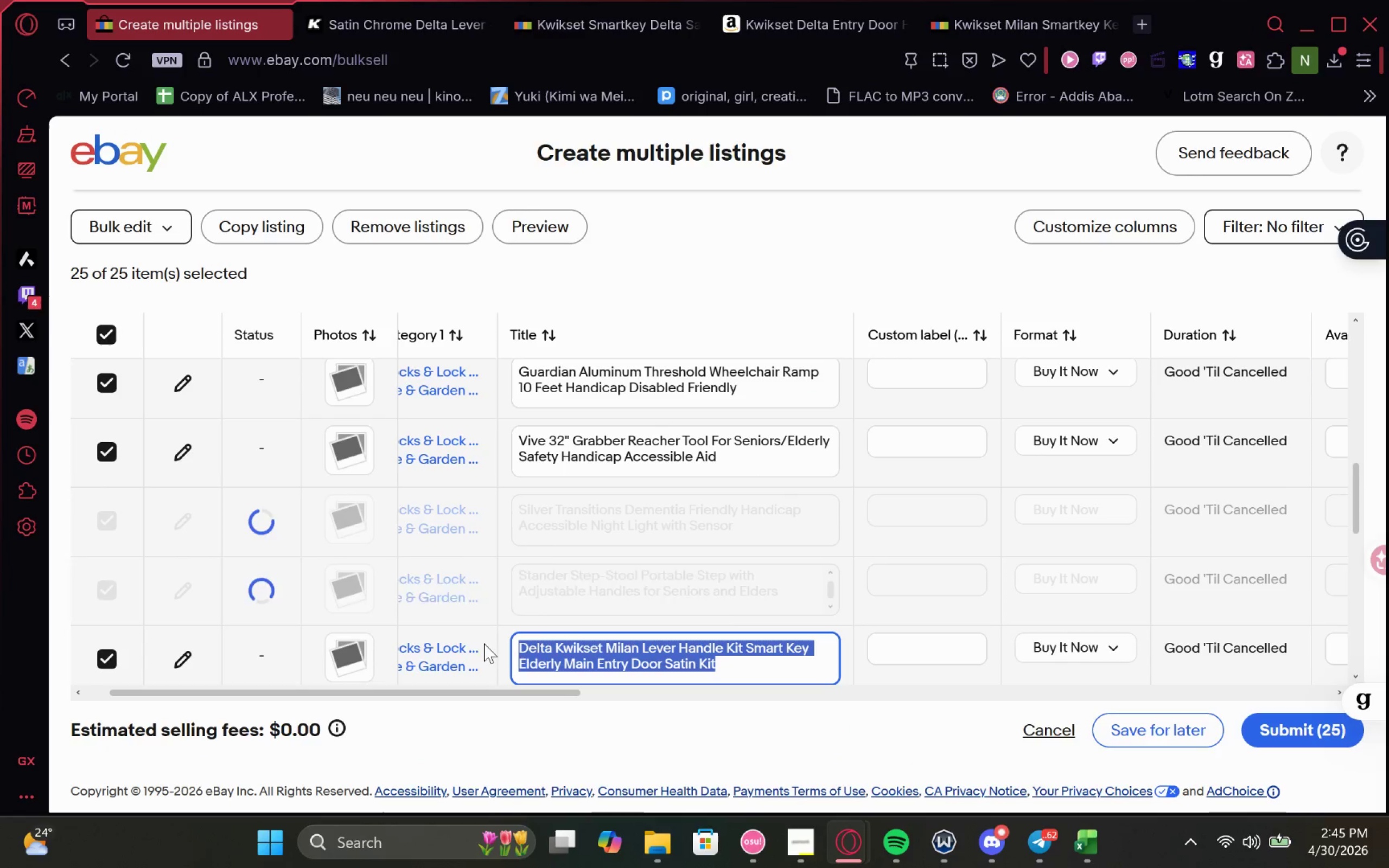 
key(Control+V)
 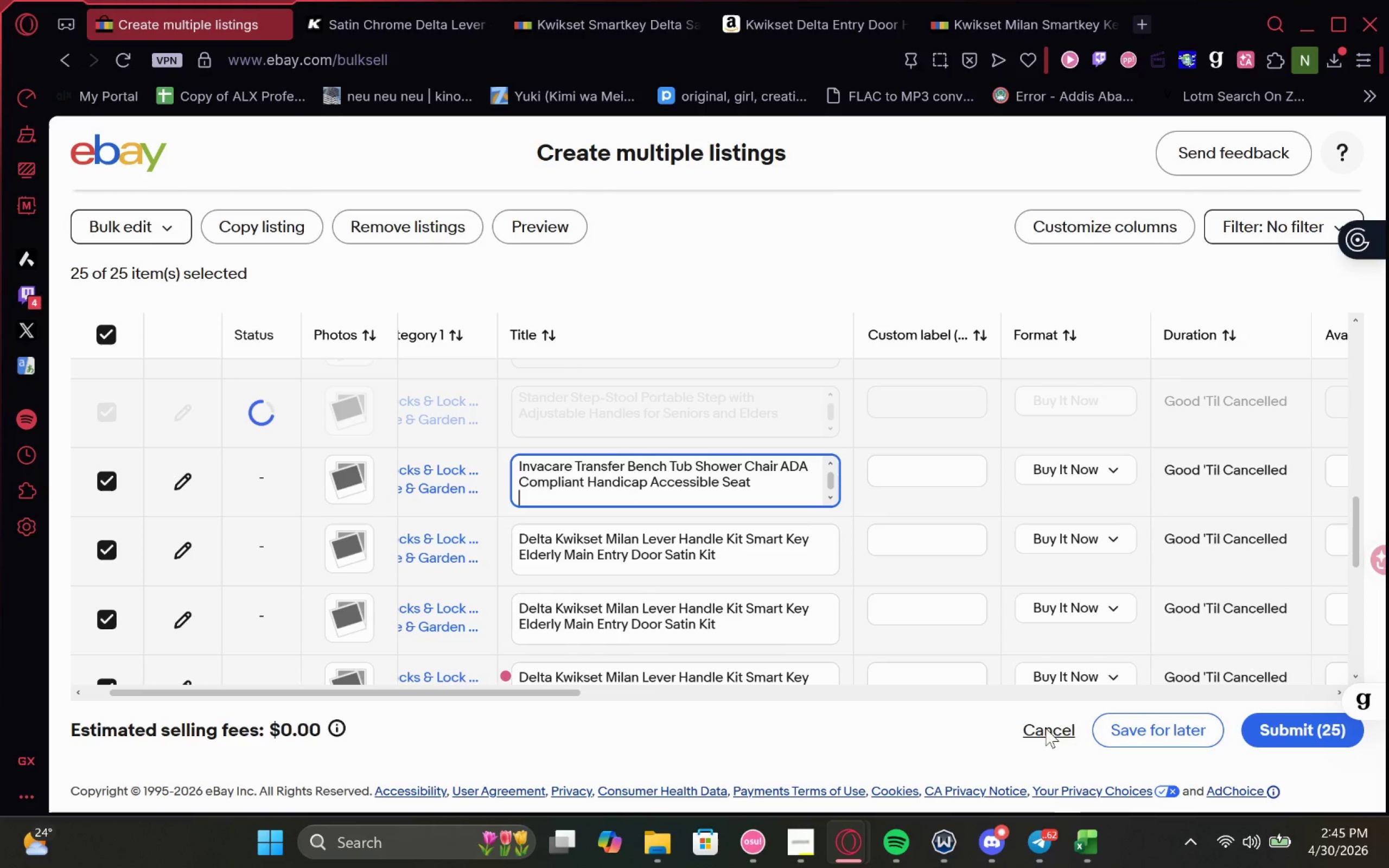 
left_click([1079, 719])
 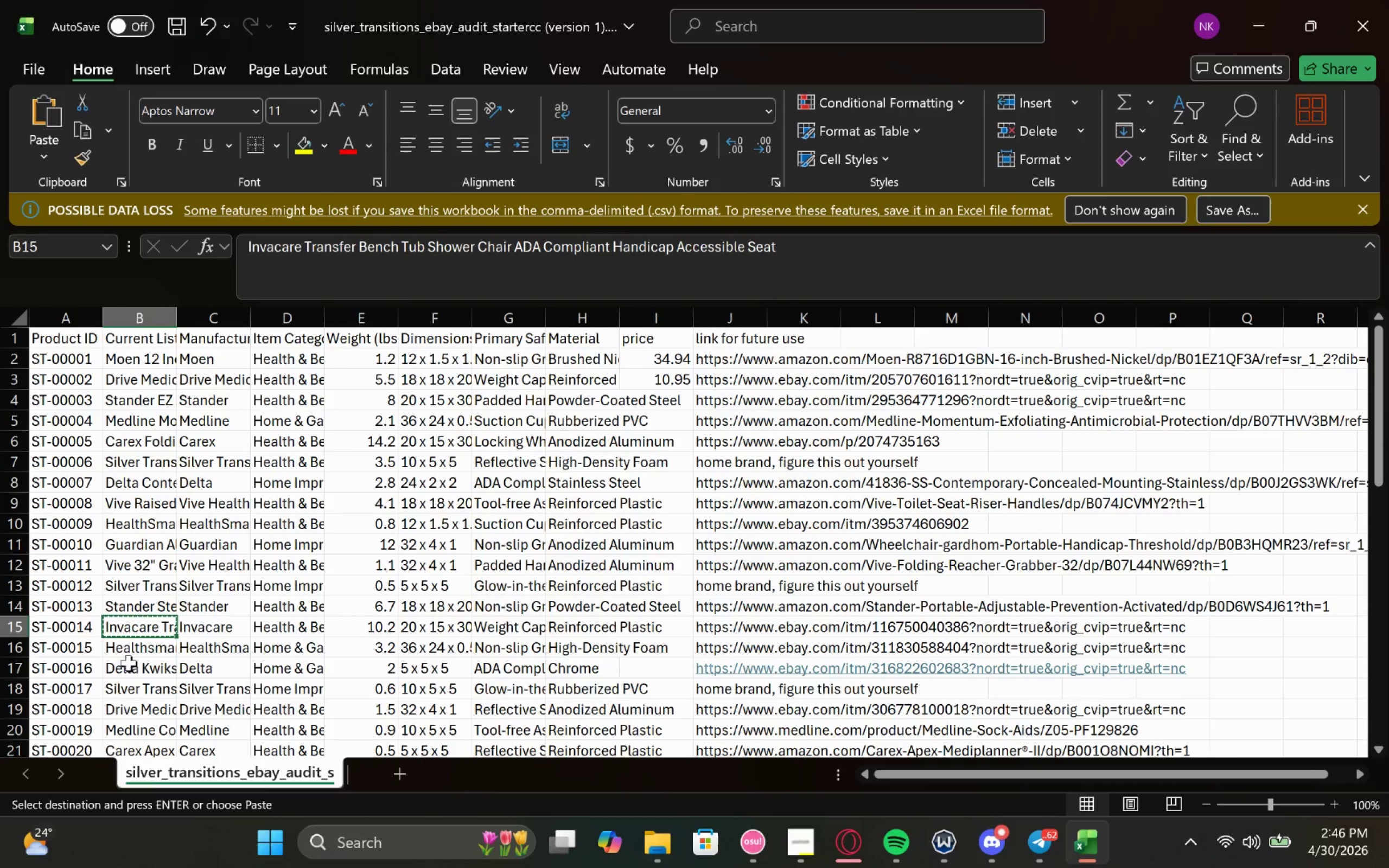 
left_click([139, 647])
 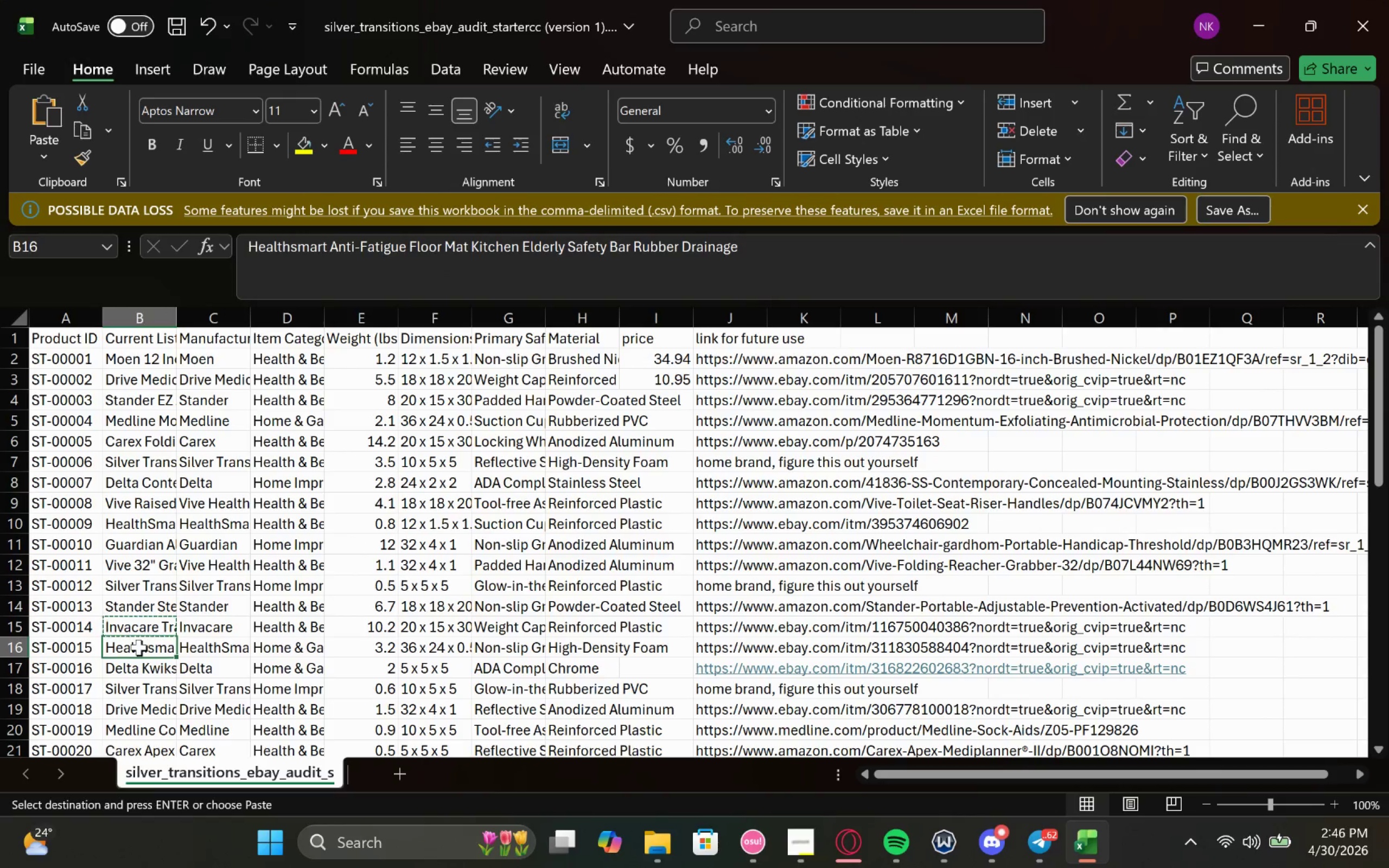 
key(Control+C)
 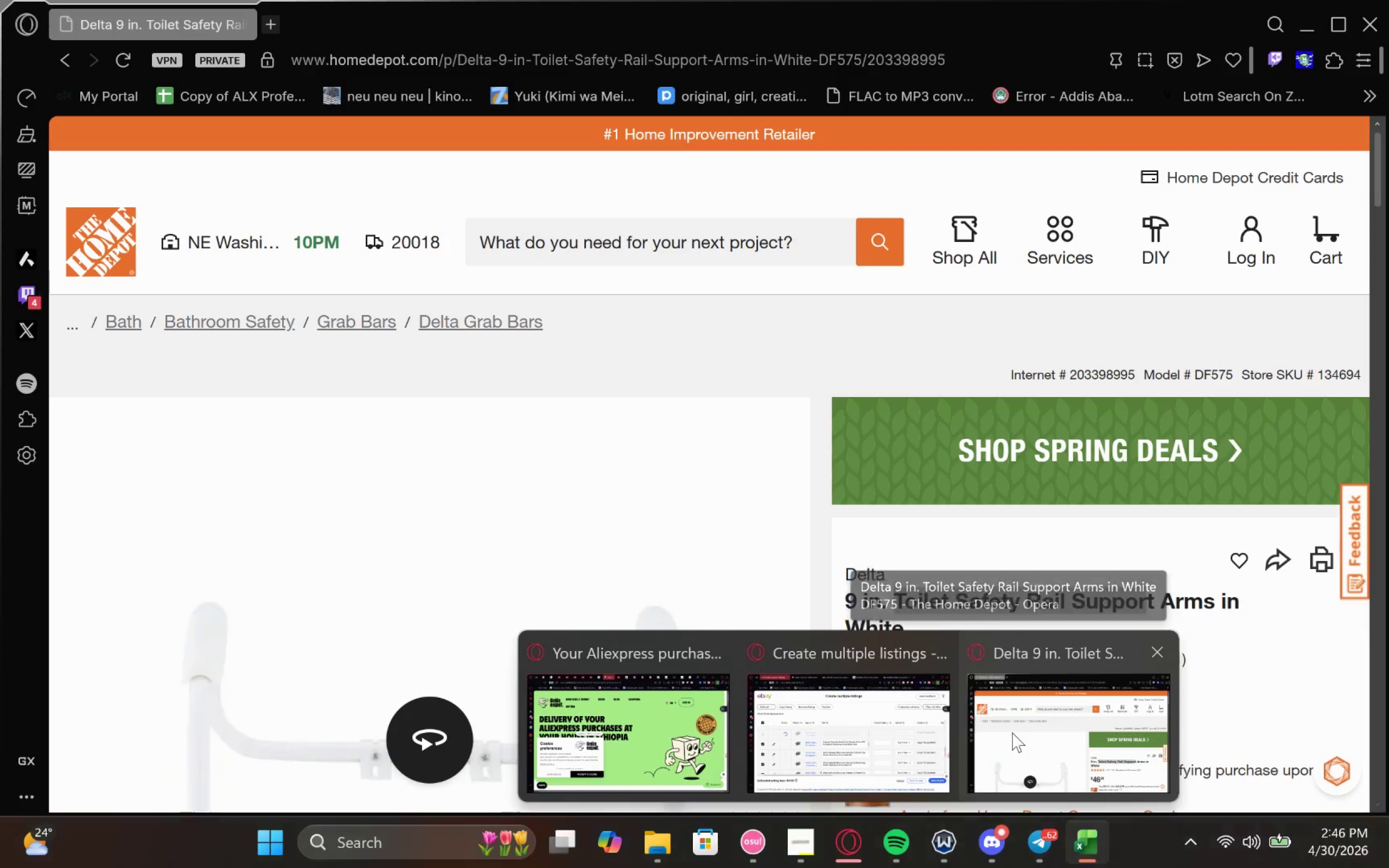 
left_click([825, 732])
 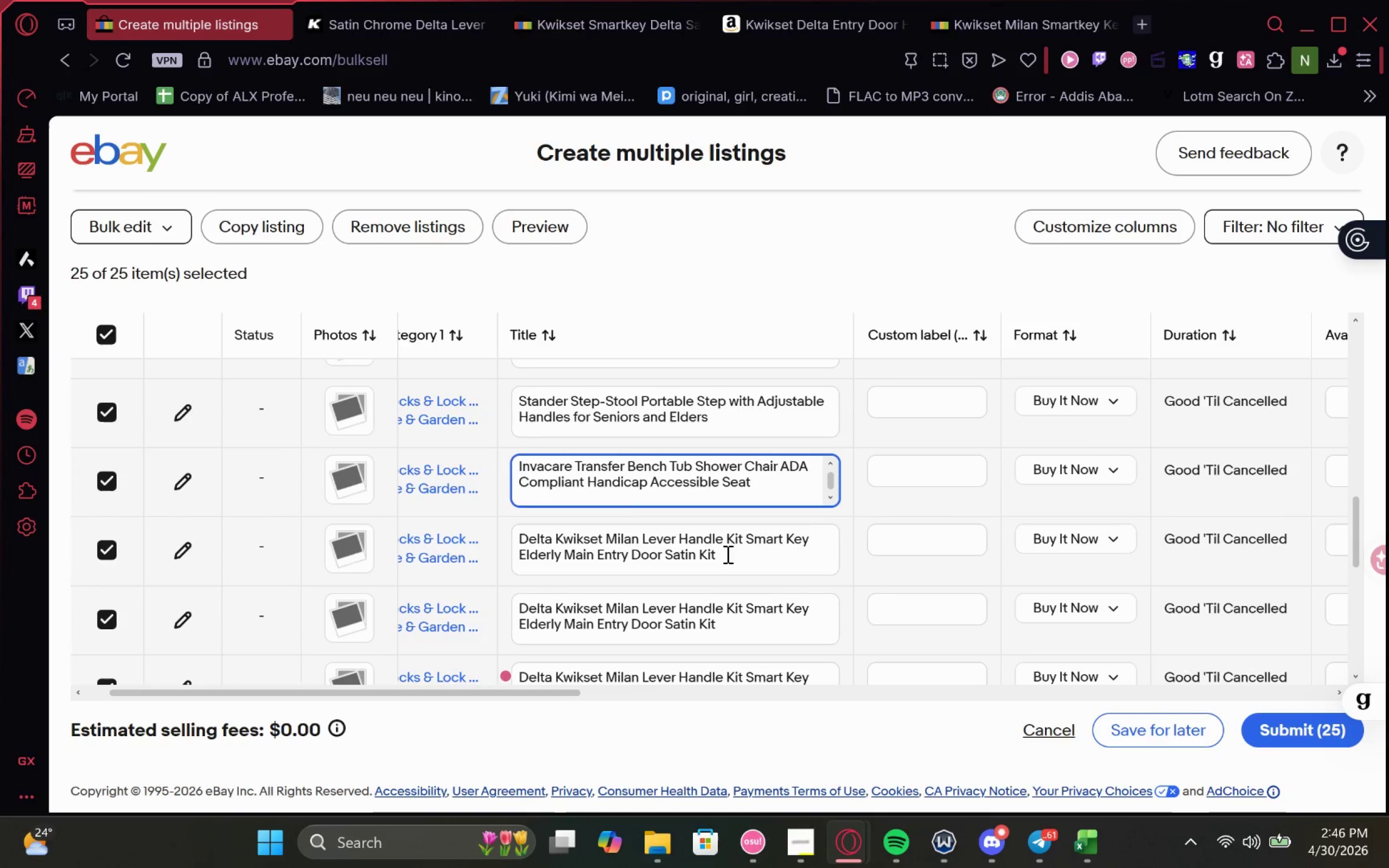 
left_click_drag(start_coordinate=[744, 560], to_coordinate=[467, 531])
 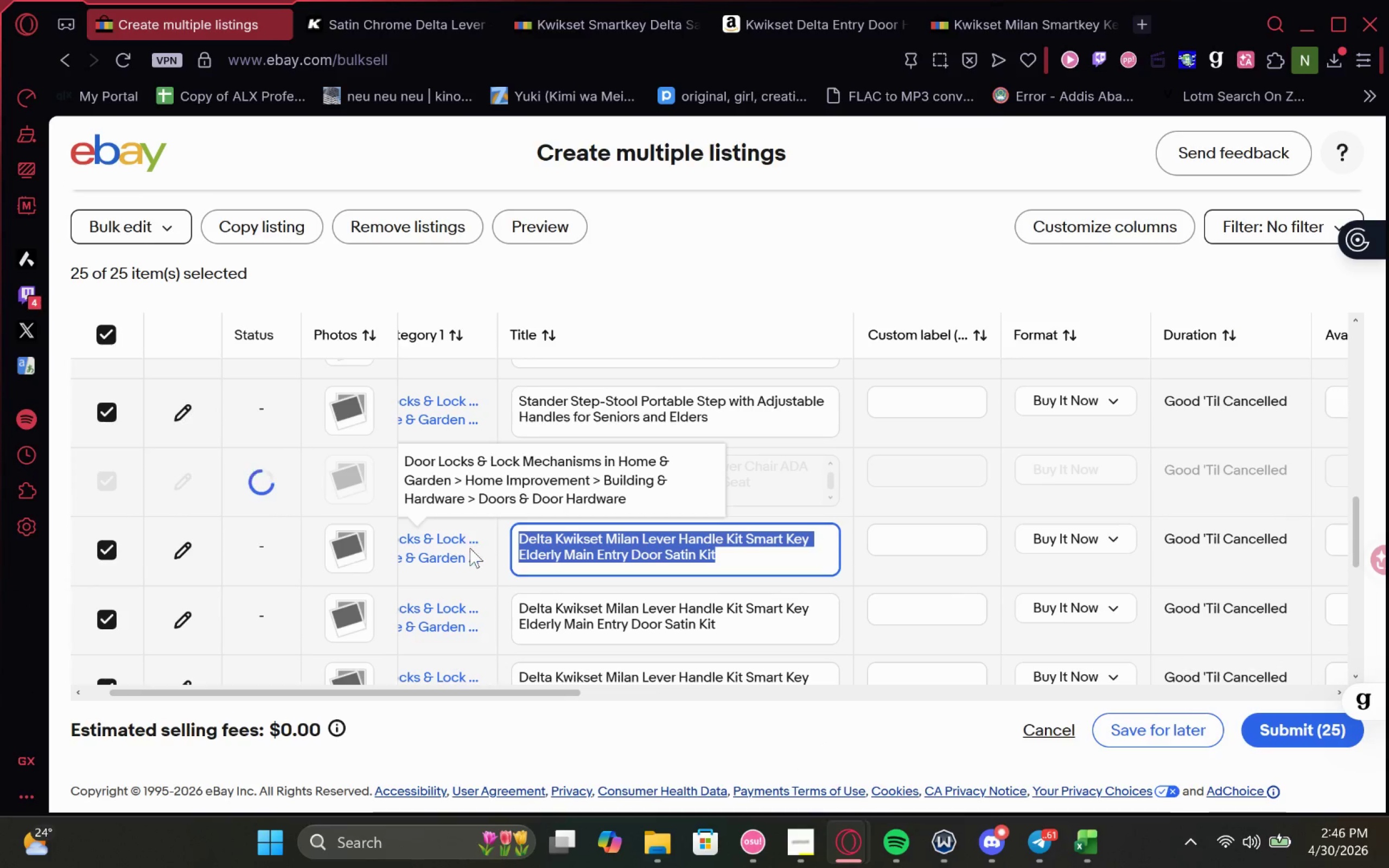 
key(Control+V)
 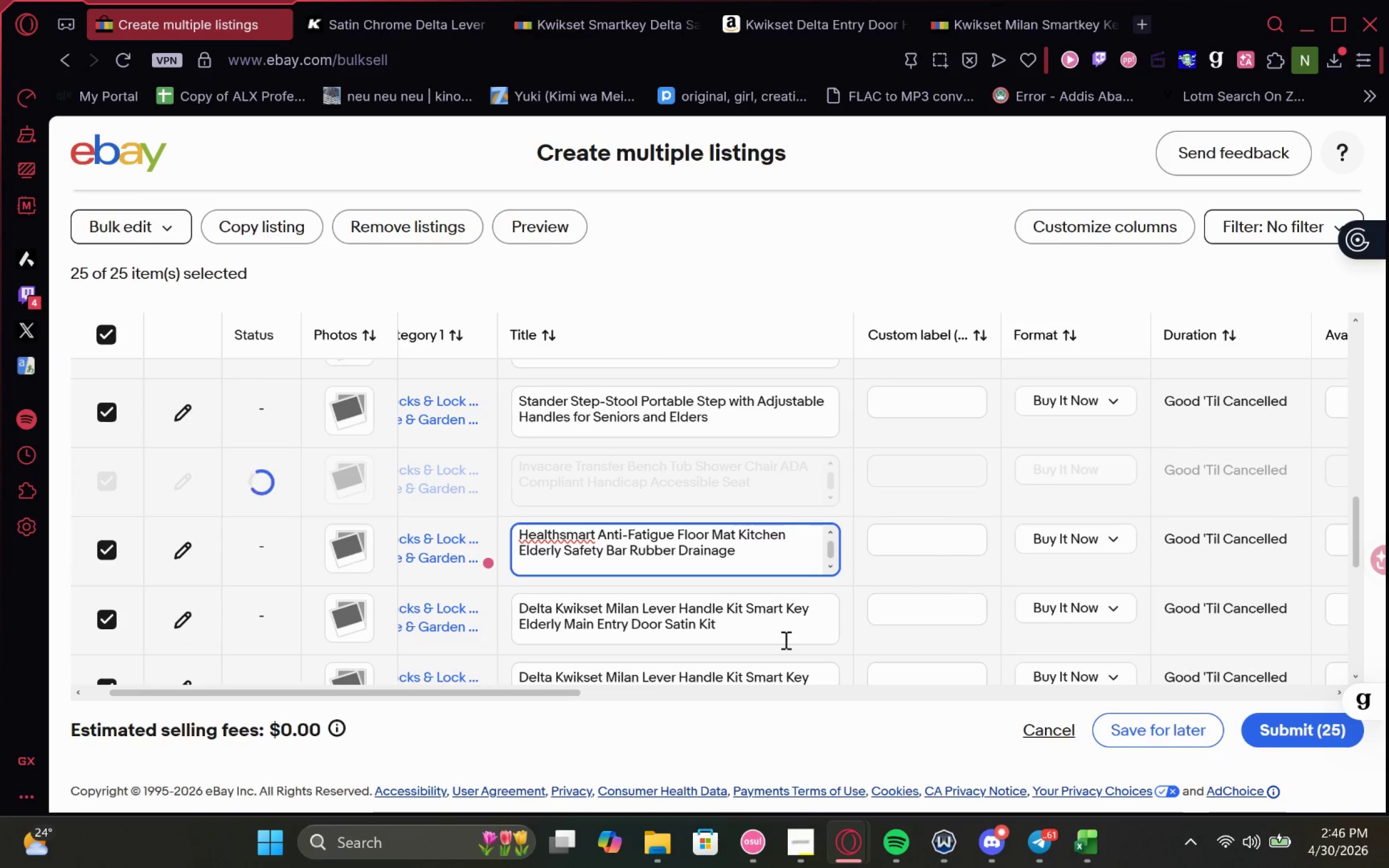 
left_click([757, 630])
 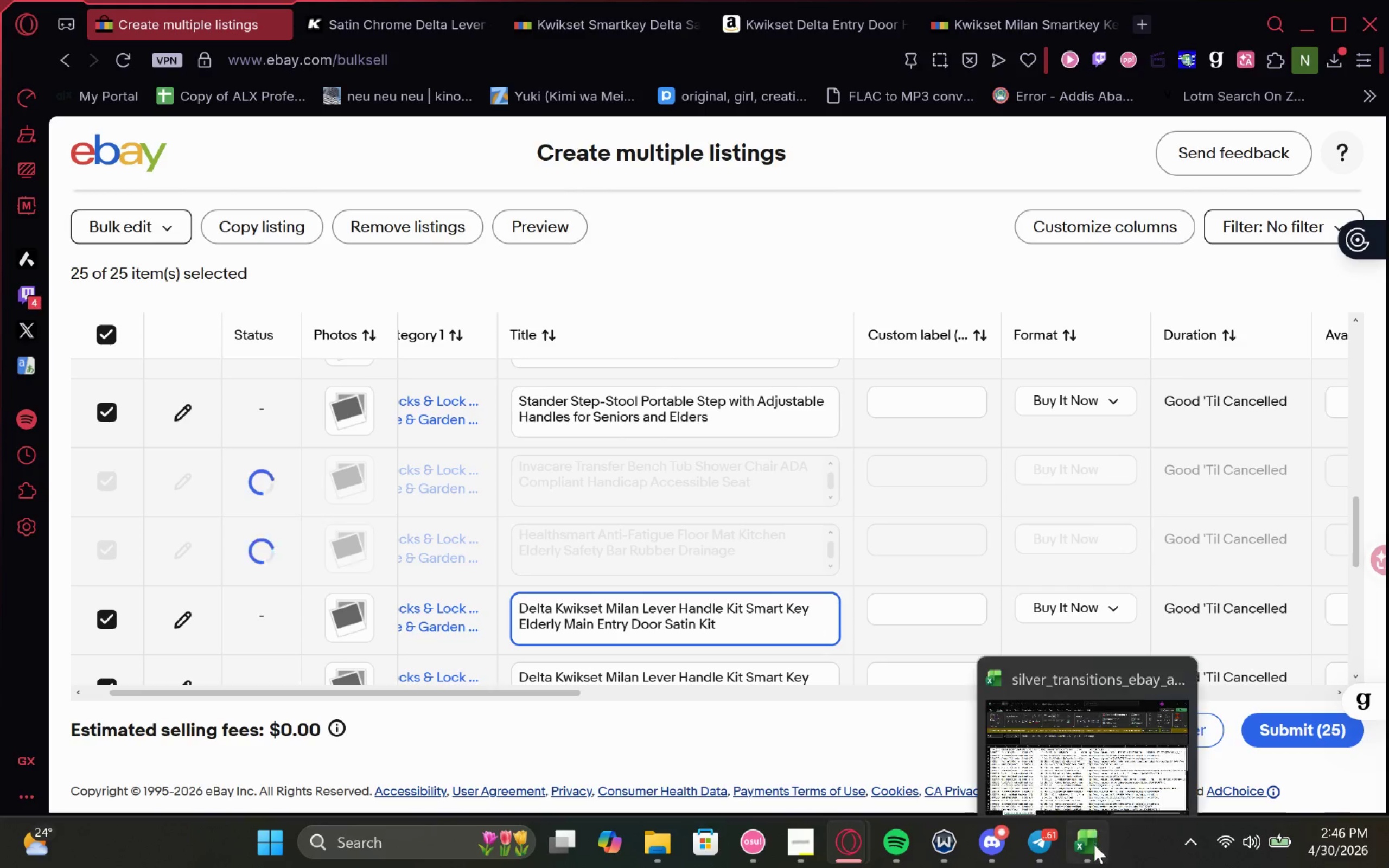 
left_click([1086, 751])
 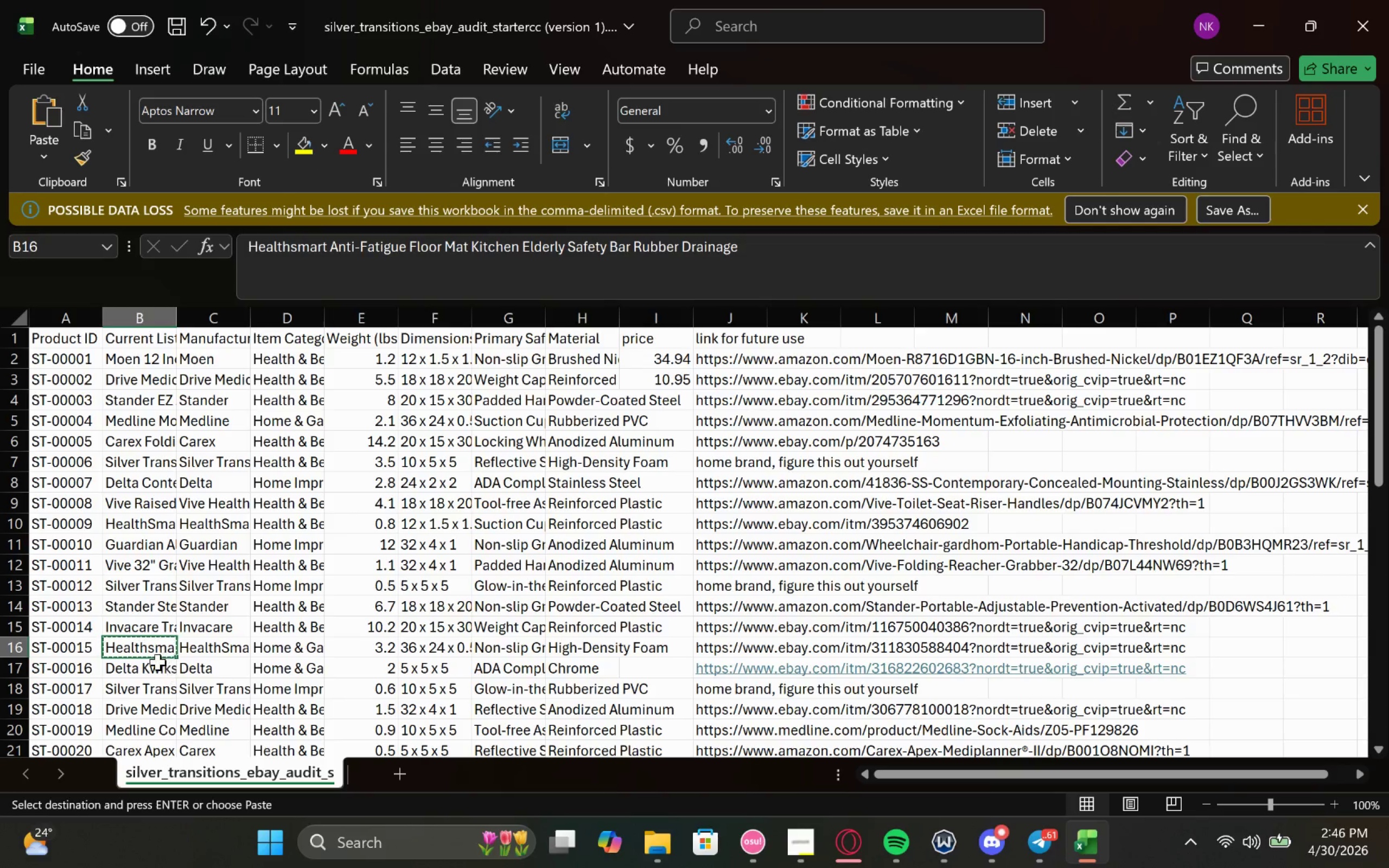 
left_click([139, 668])
 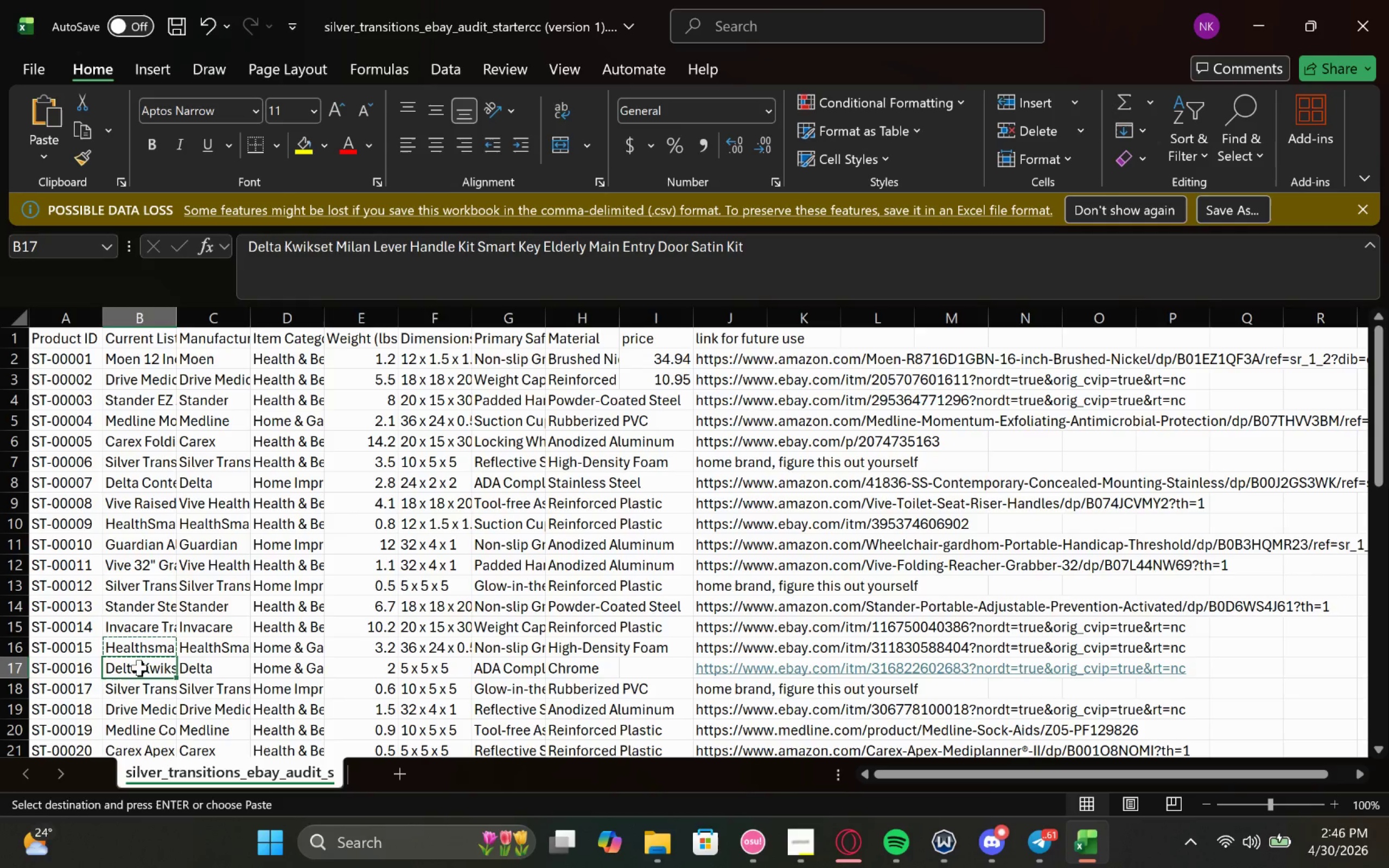 
key(Control+ControlLeft)
 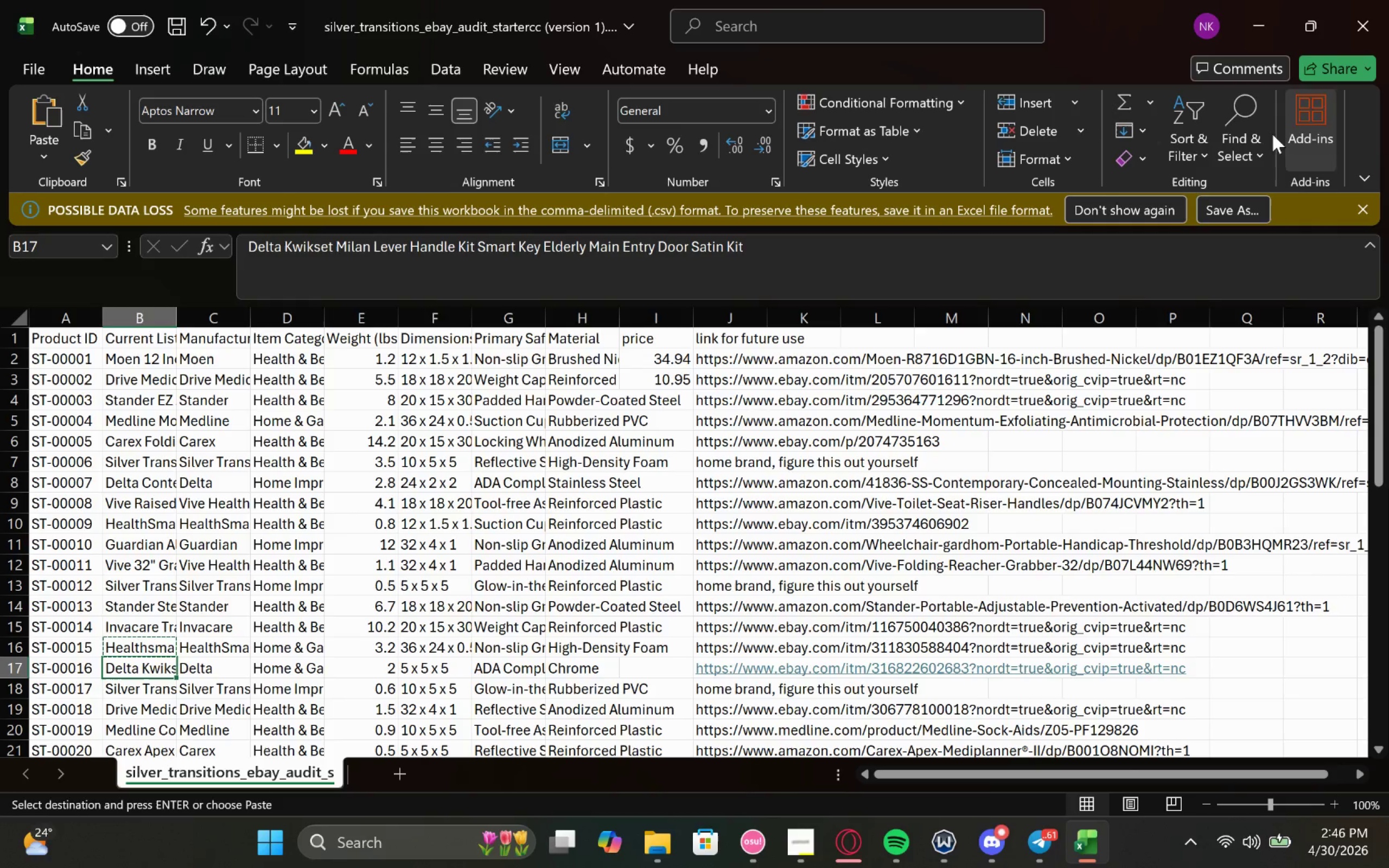 
left_click([1251, 14])
 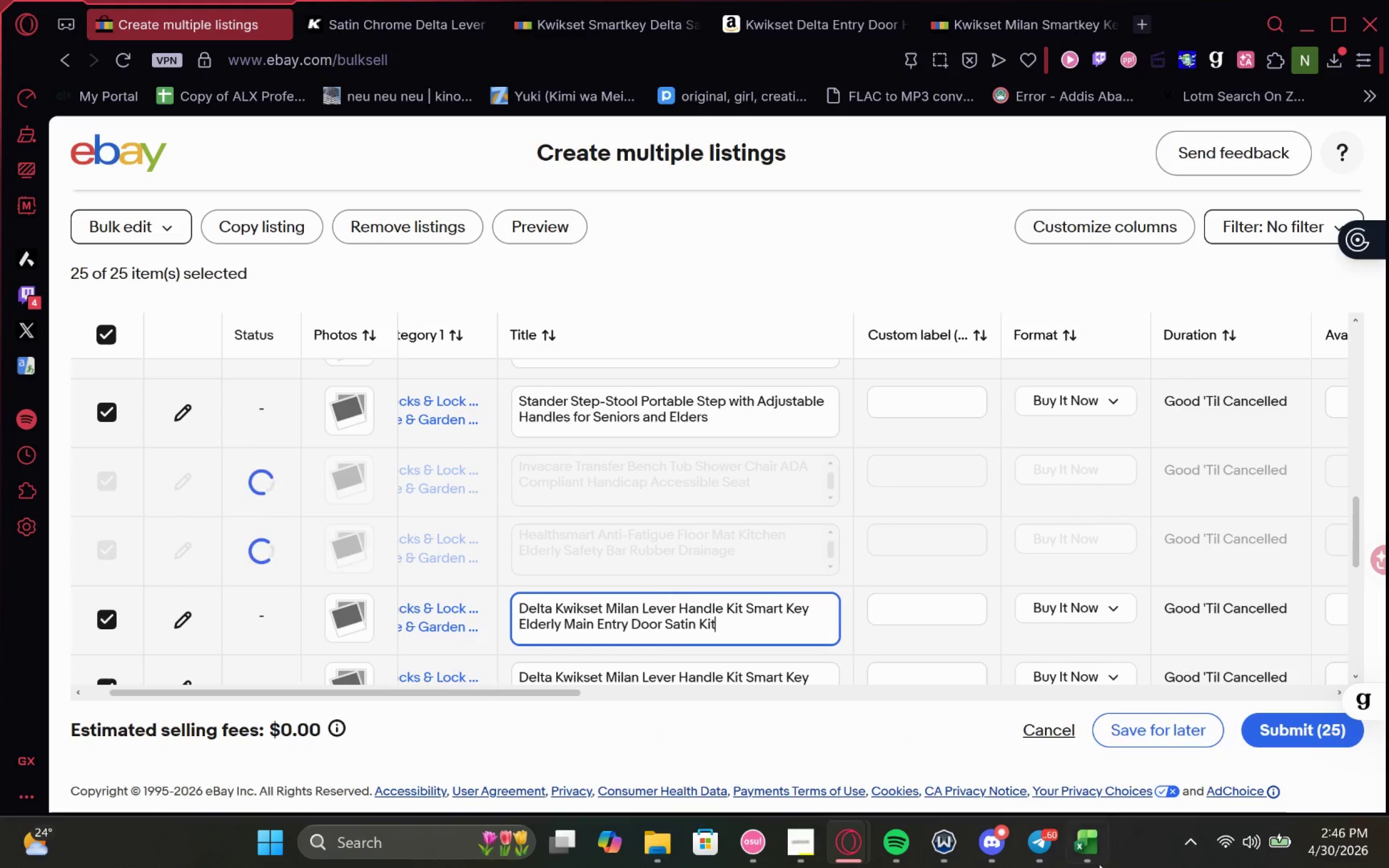 
left_click([1075, 717])
 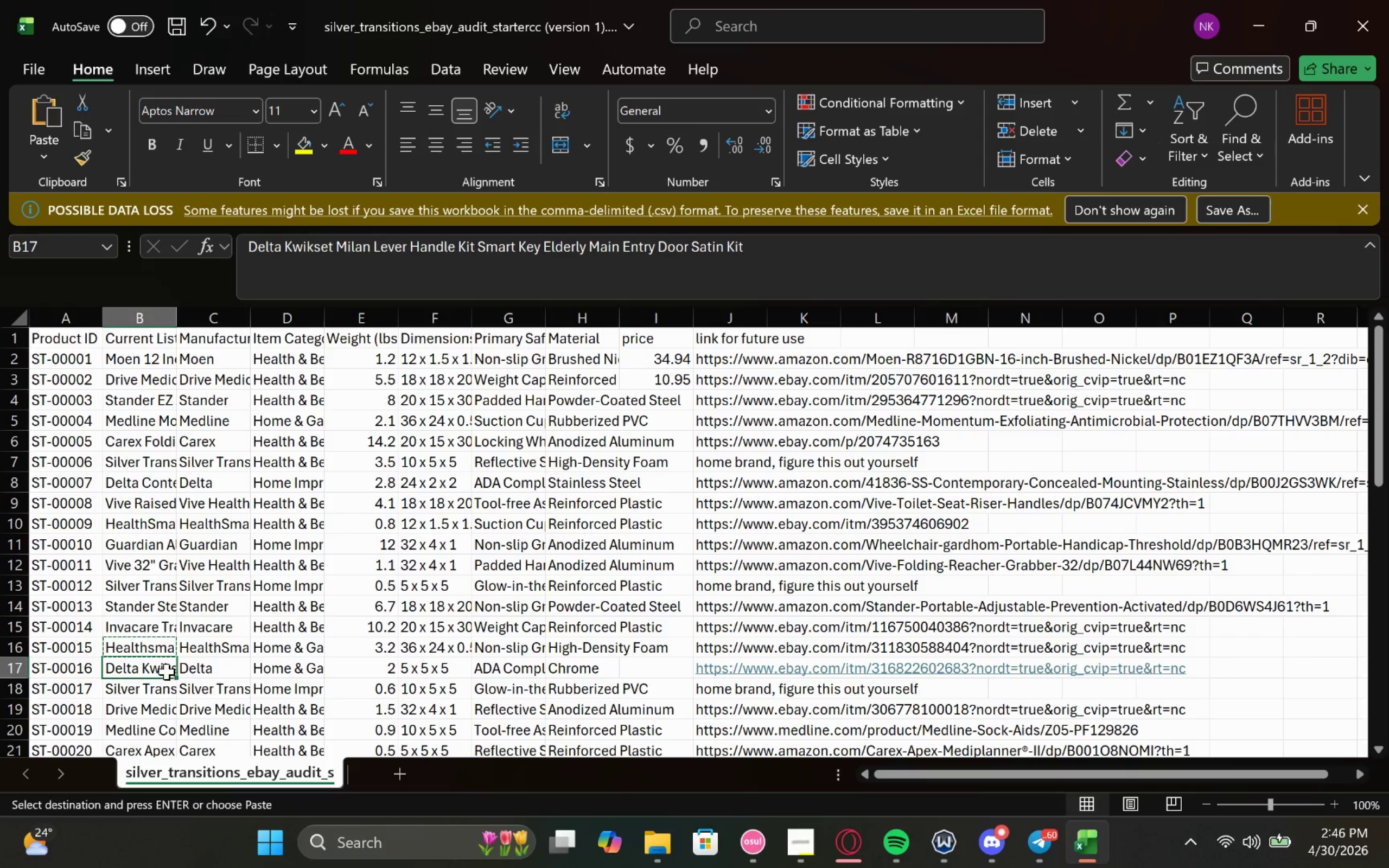 
left_click([132, 693])
 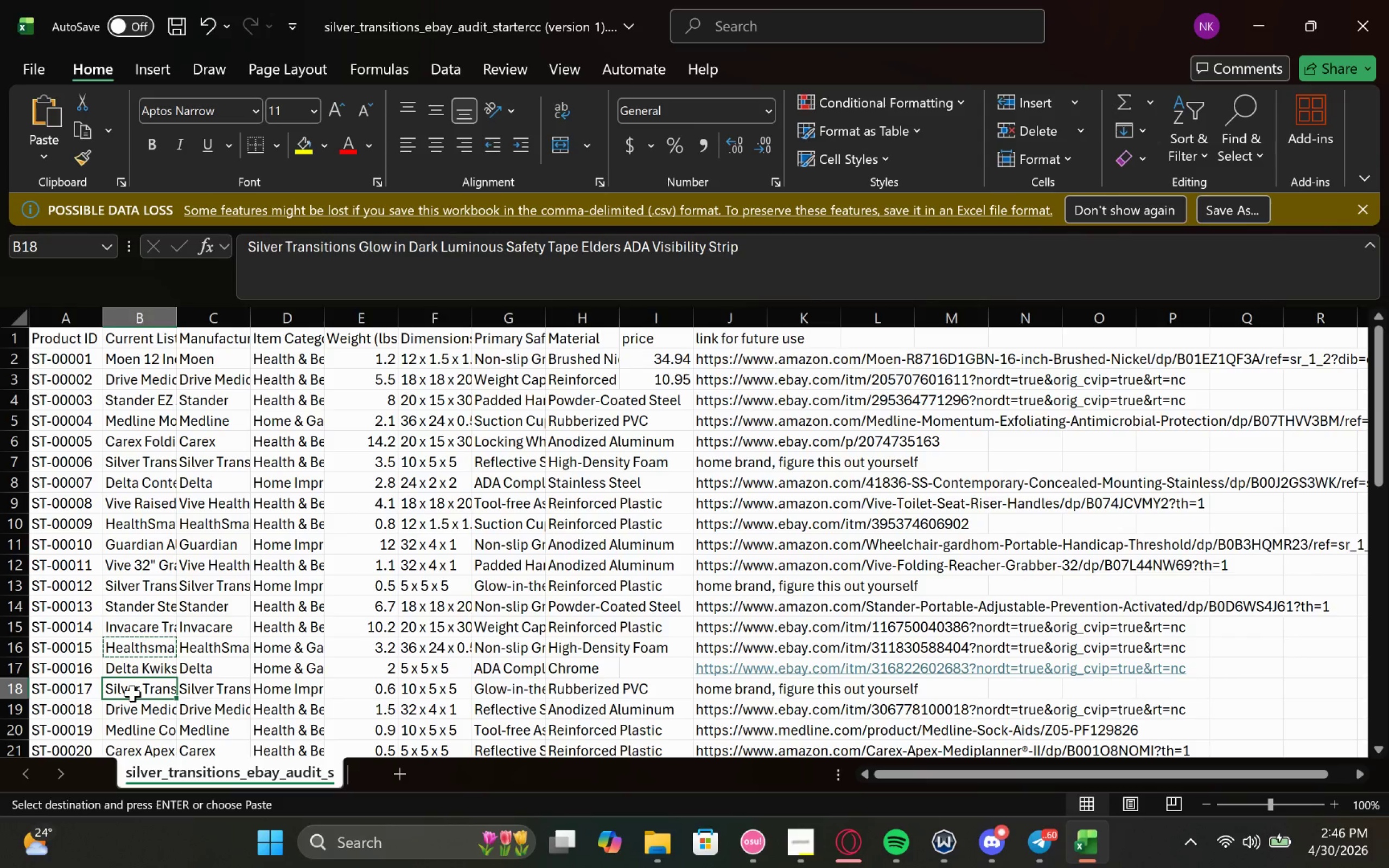 
key(Control+C)
 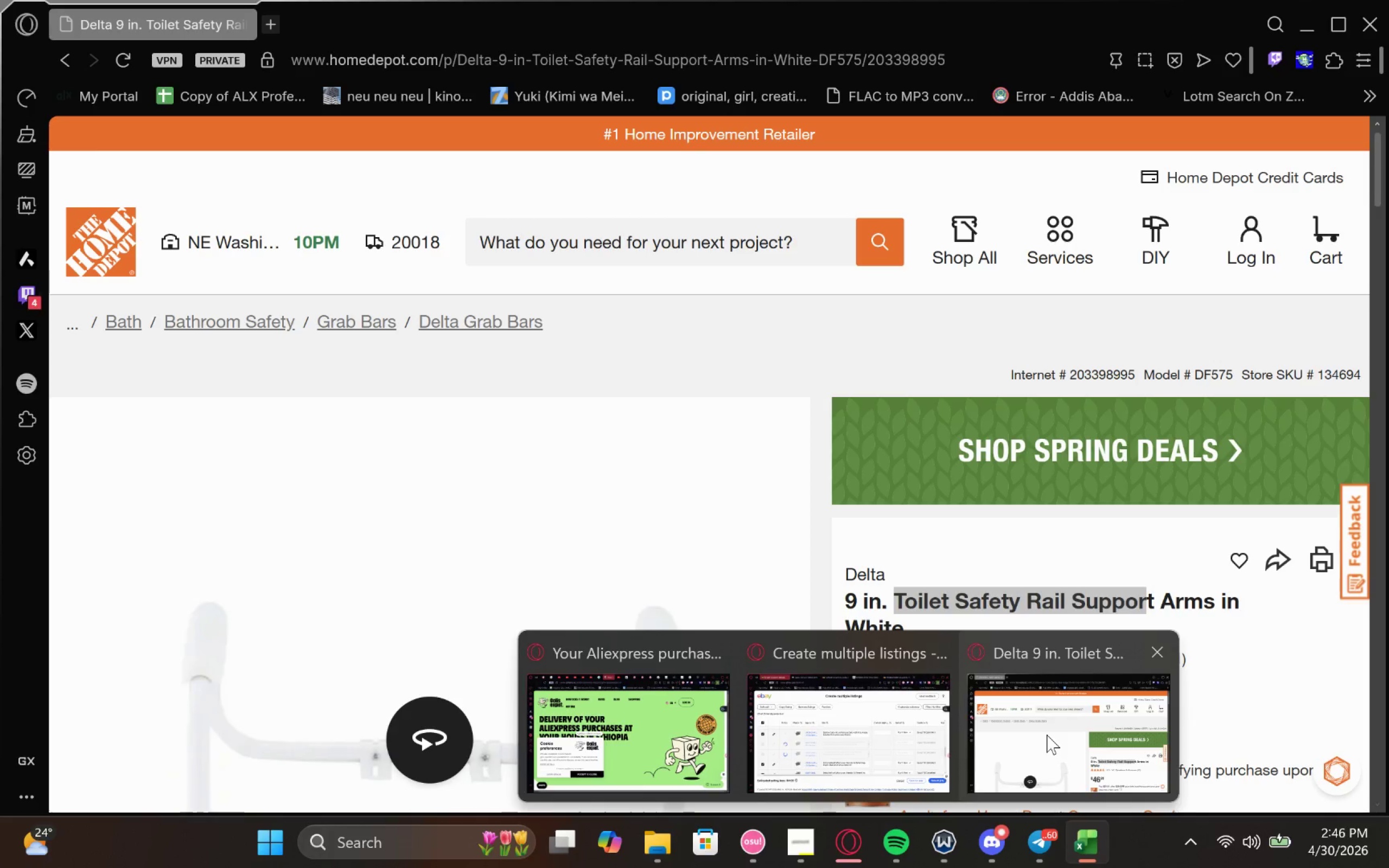 
left_click([928, 720])
 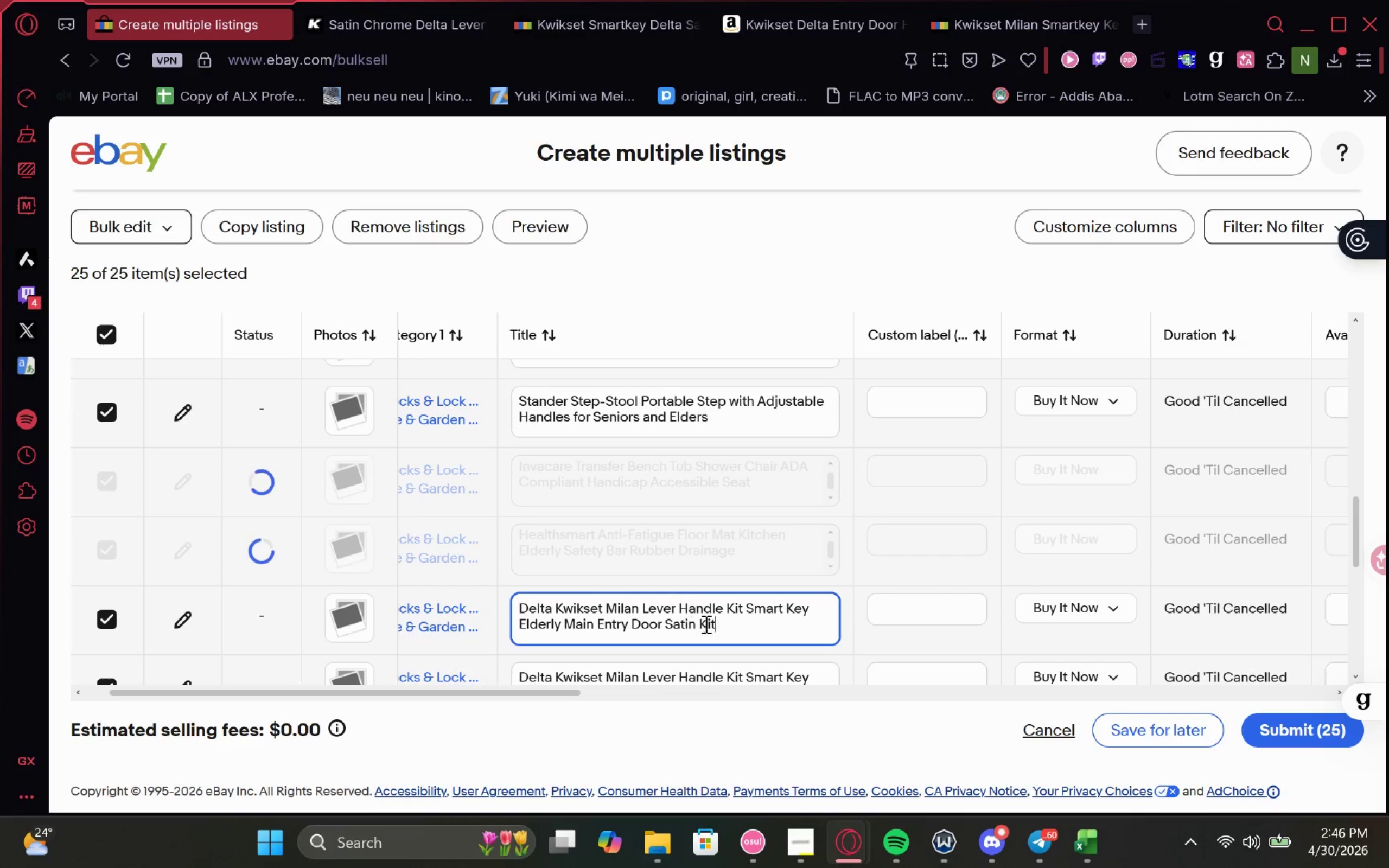 
left_click_drag(start_coordinate=[738, 627], to_coordinate=[485, 605])
 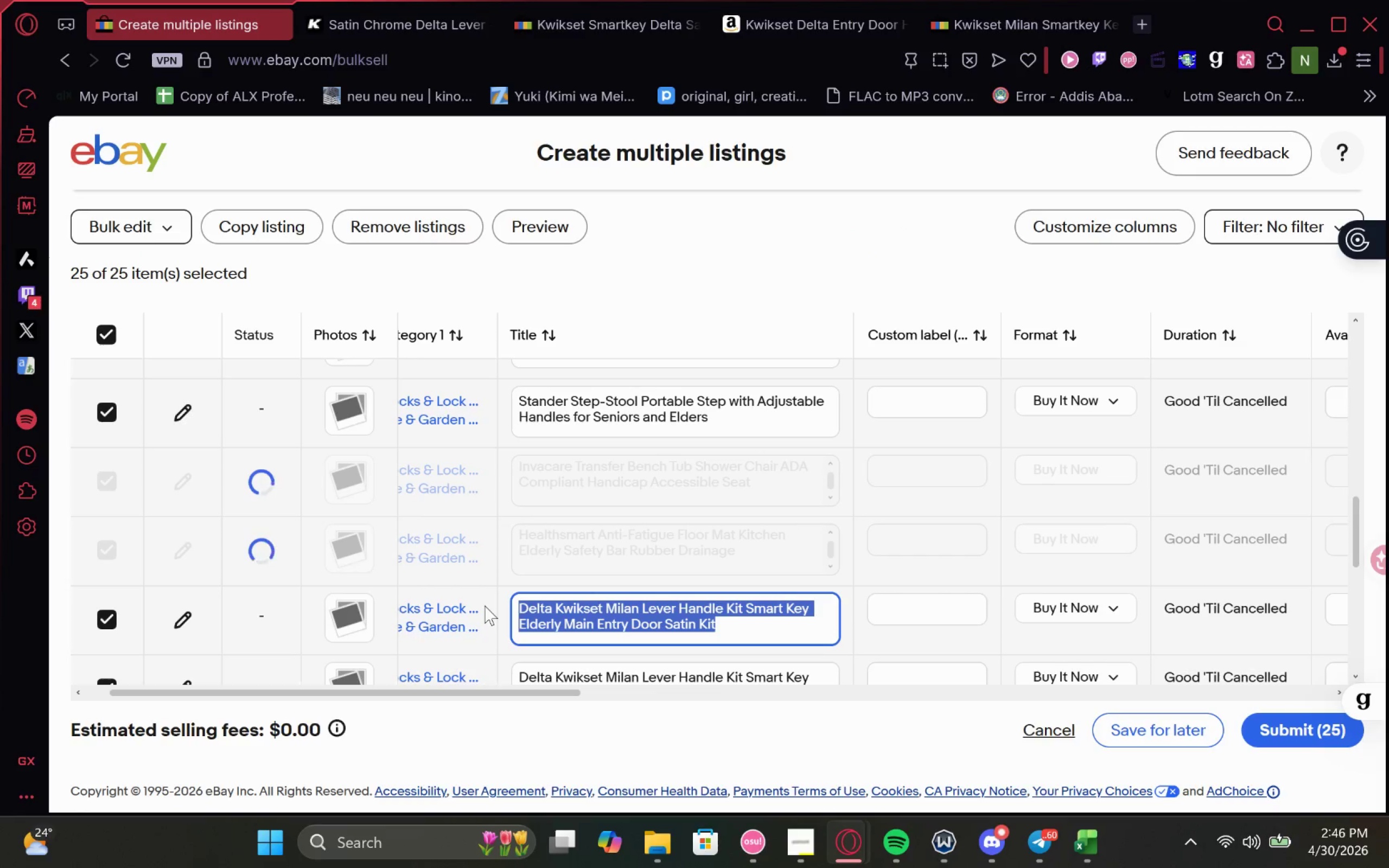 
key(Control+V)
 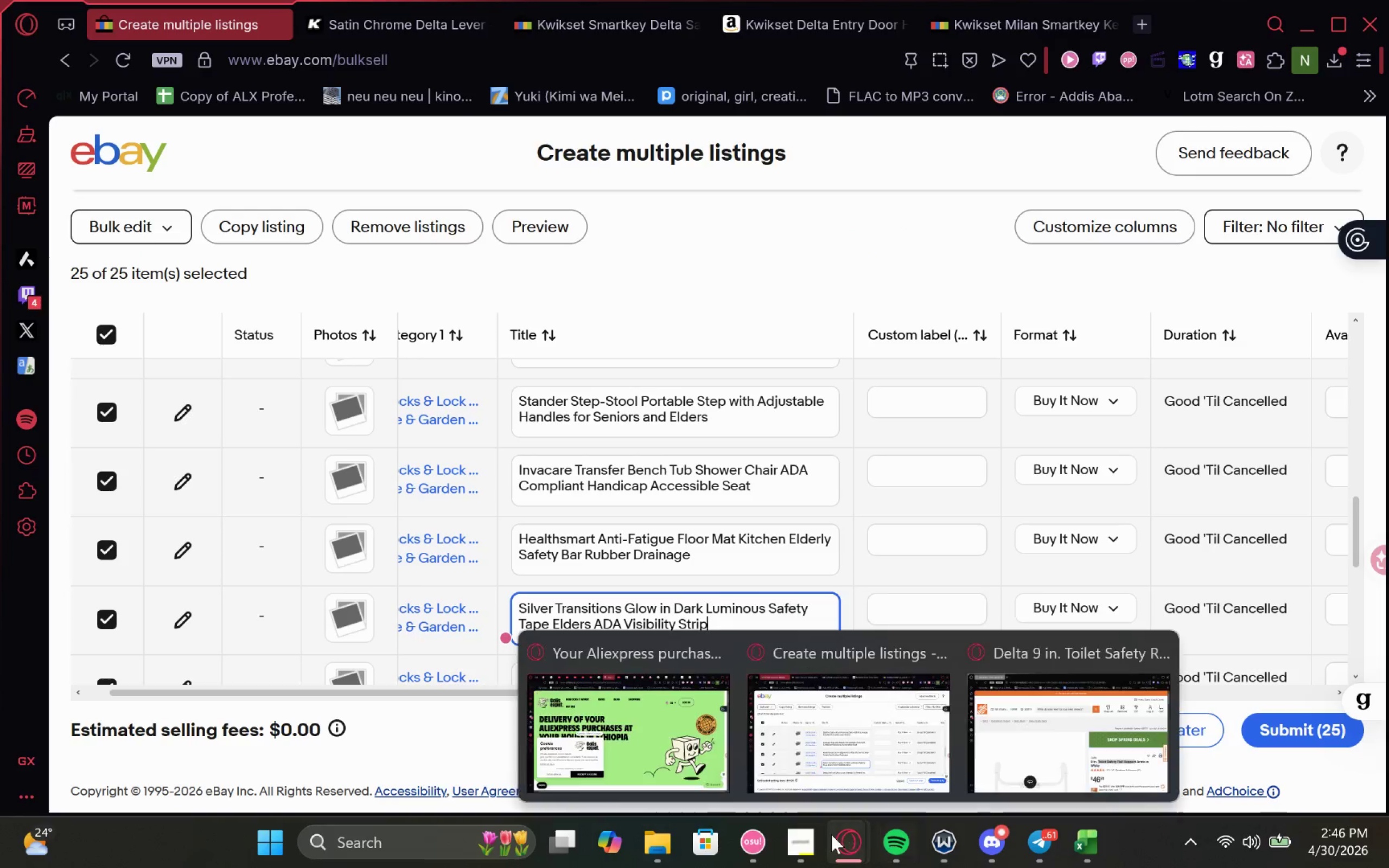 
left_click([1078, 754])
 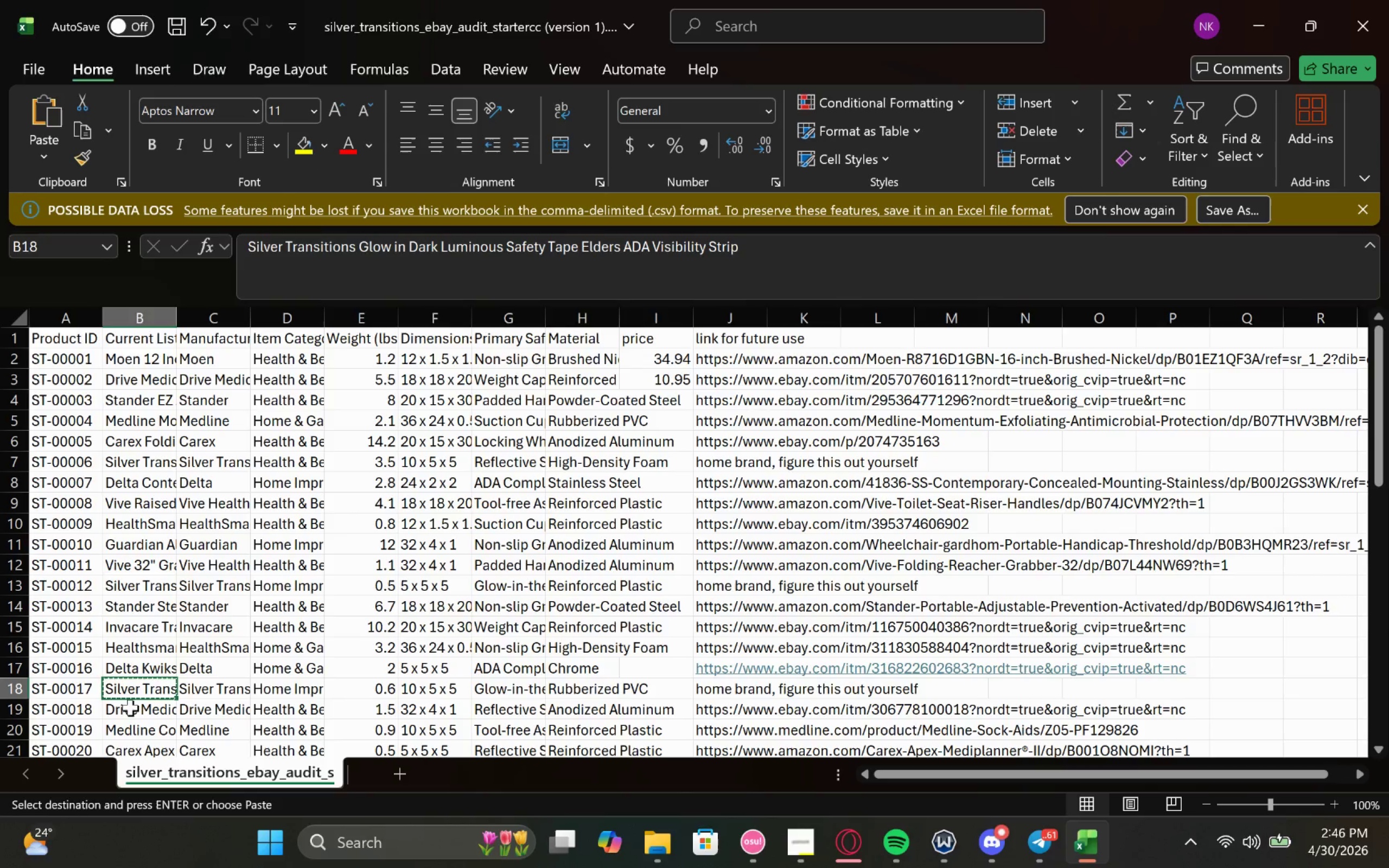 
left_click([130, 707])
 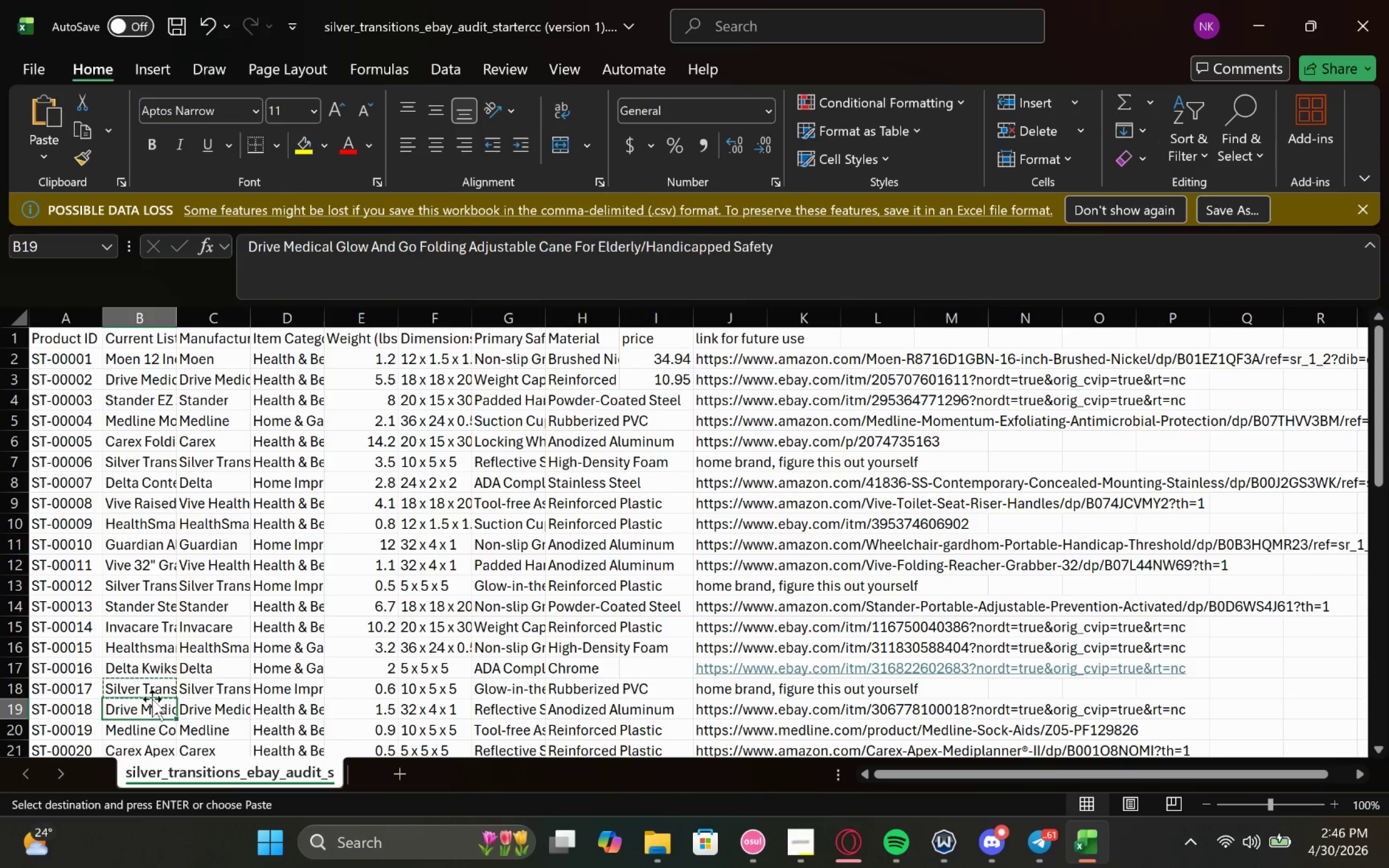 
key(Control+C)
 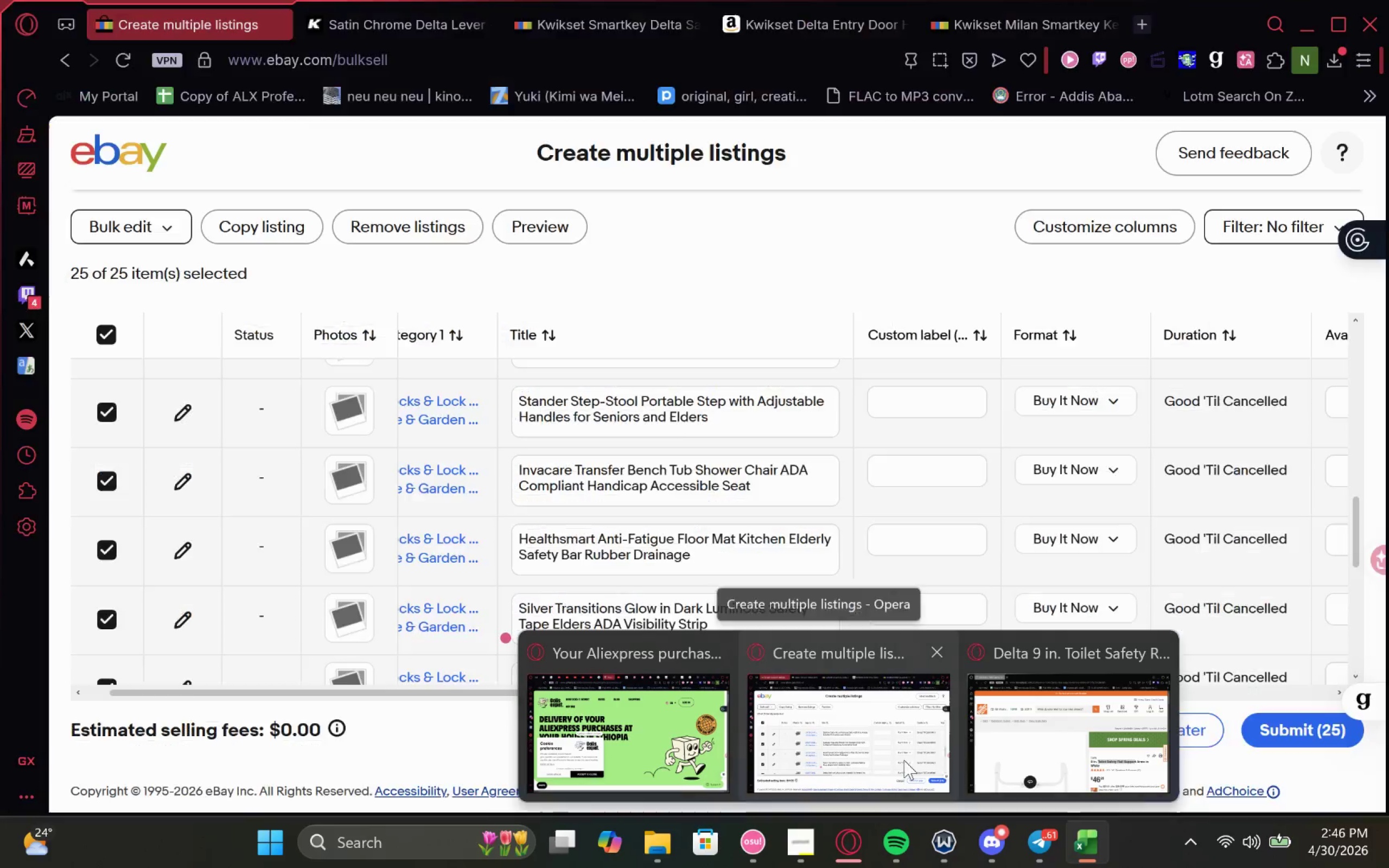 
left_click([876, 736])
 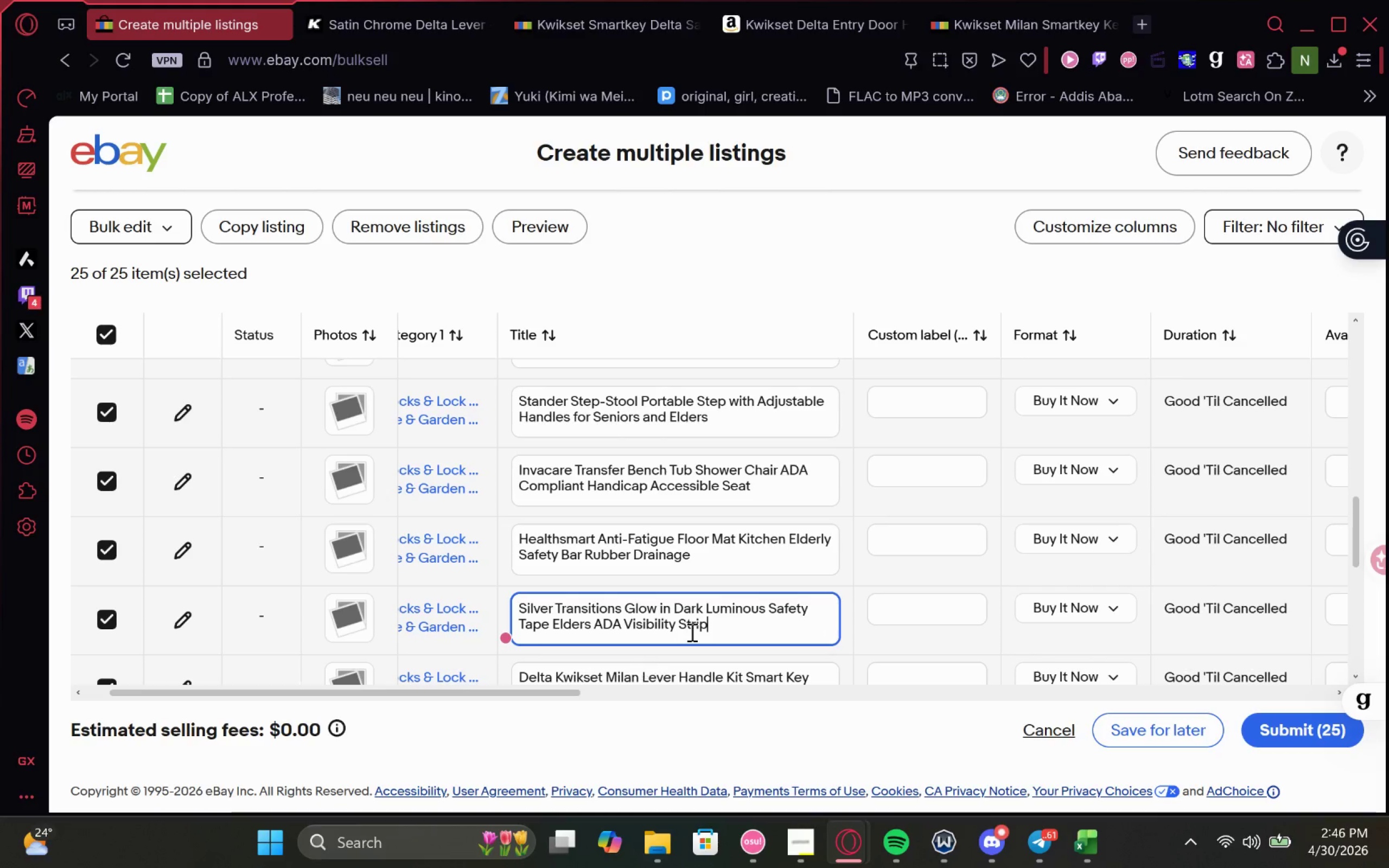 
scroll: coordinate [710, 621], scroll_direction: none, amount: 0.0
 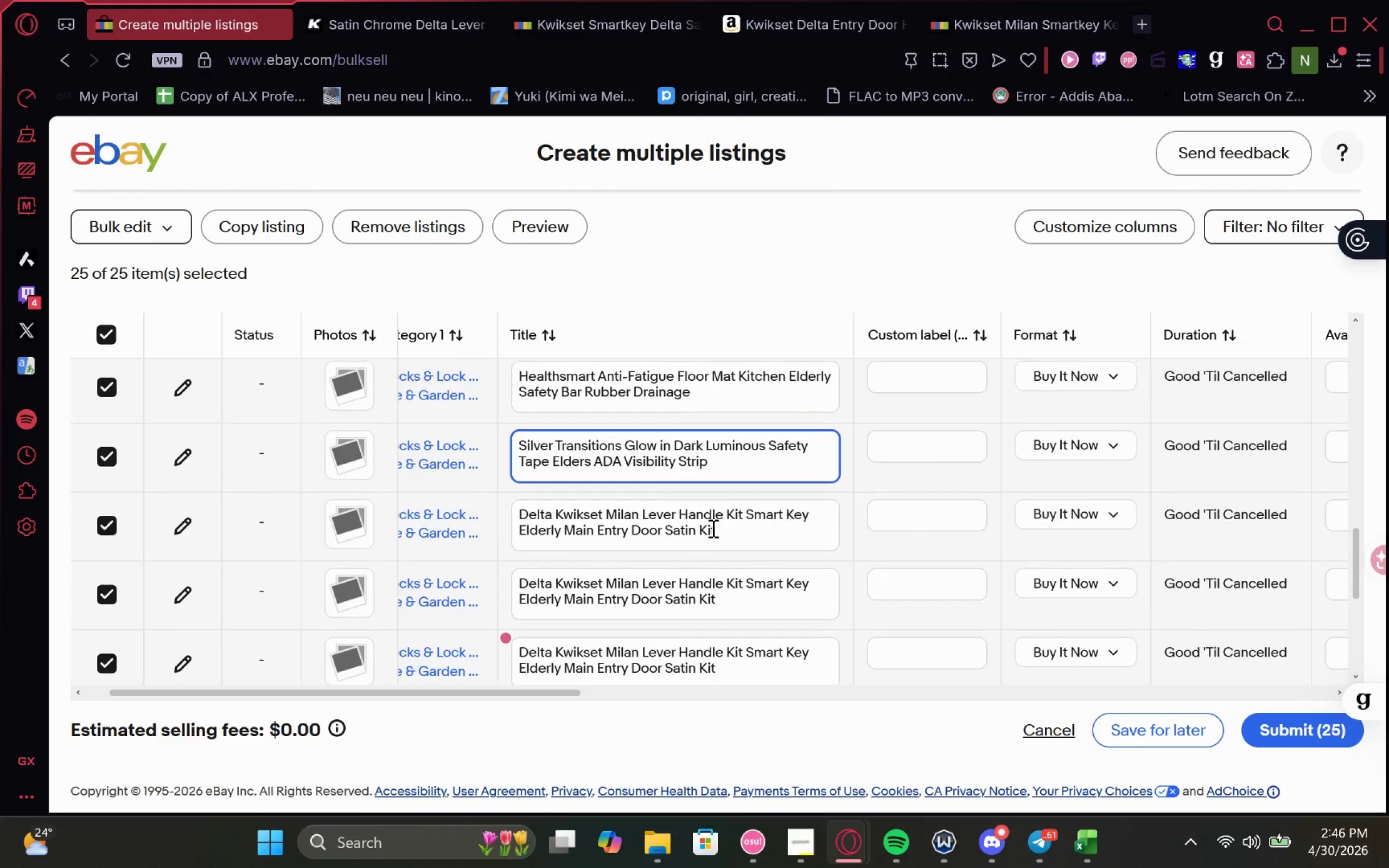 
left_click_drag(start_coordinate=[742, 544], to_coordinate=[458, 506])
 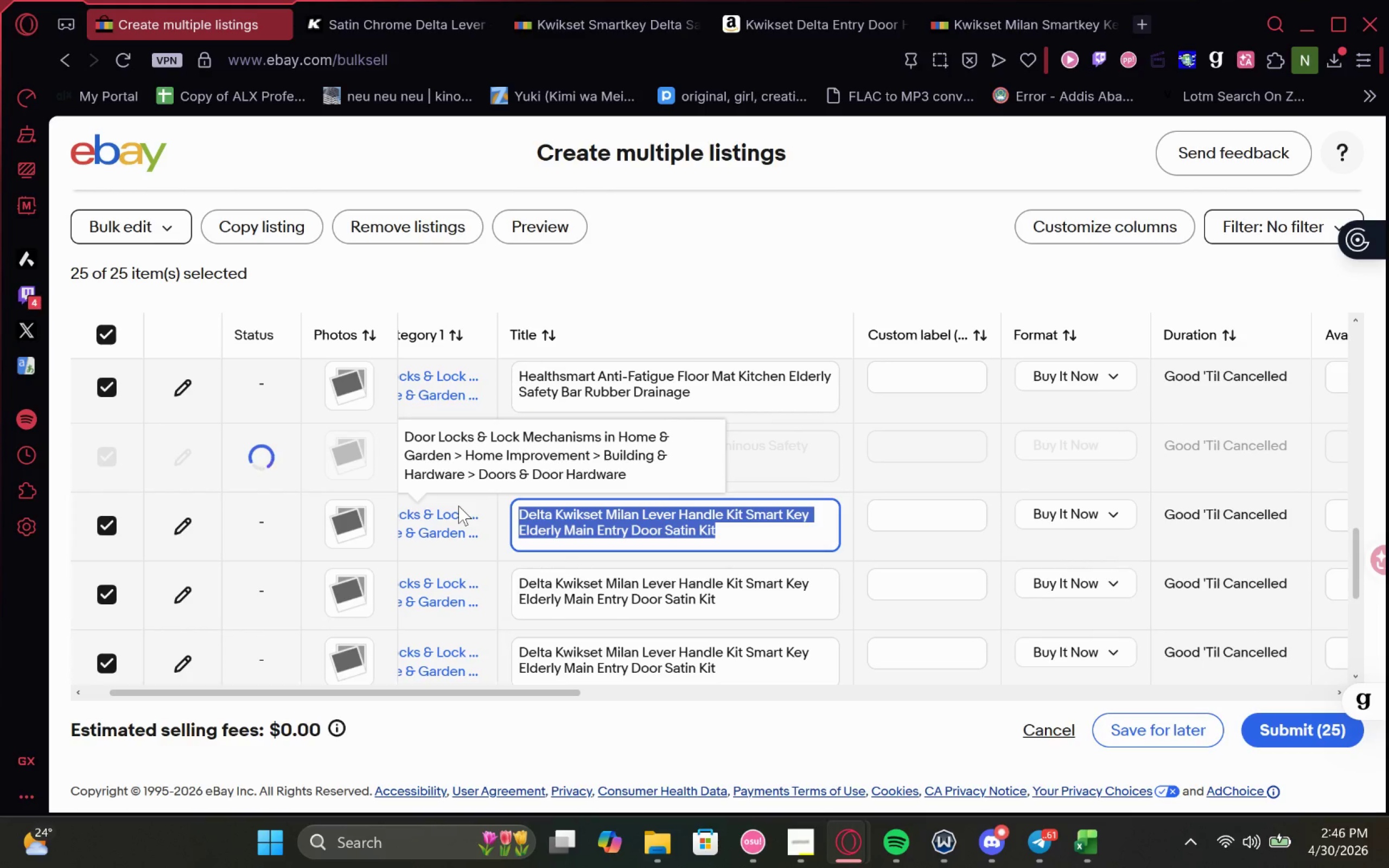 
key(Control+V)
 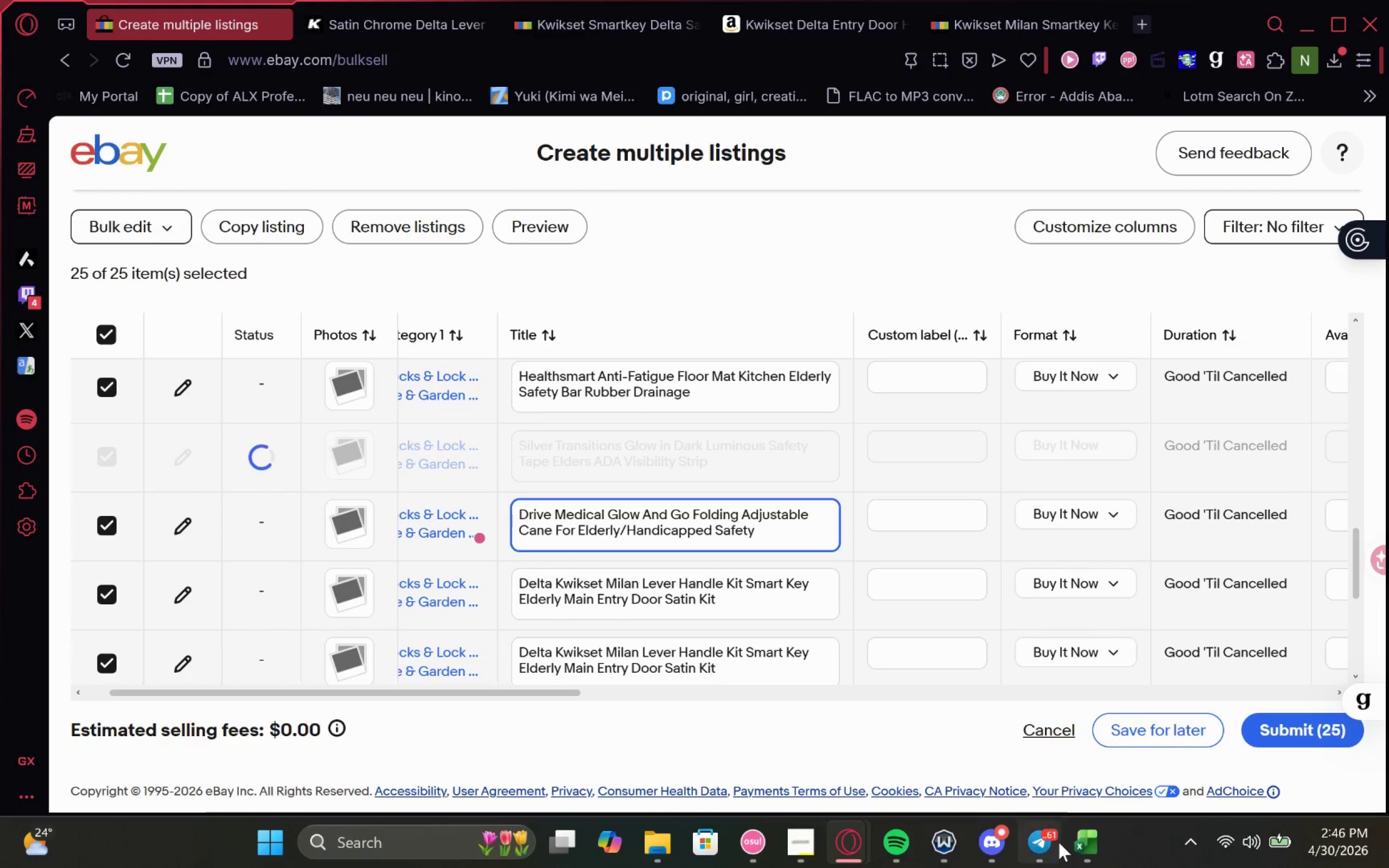 
left_click([1075, 854])
 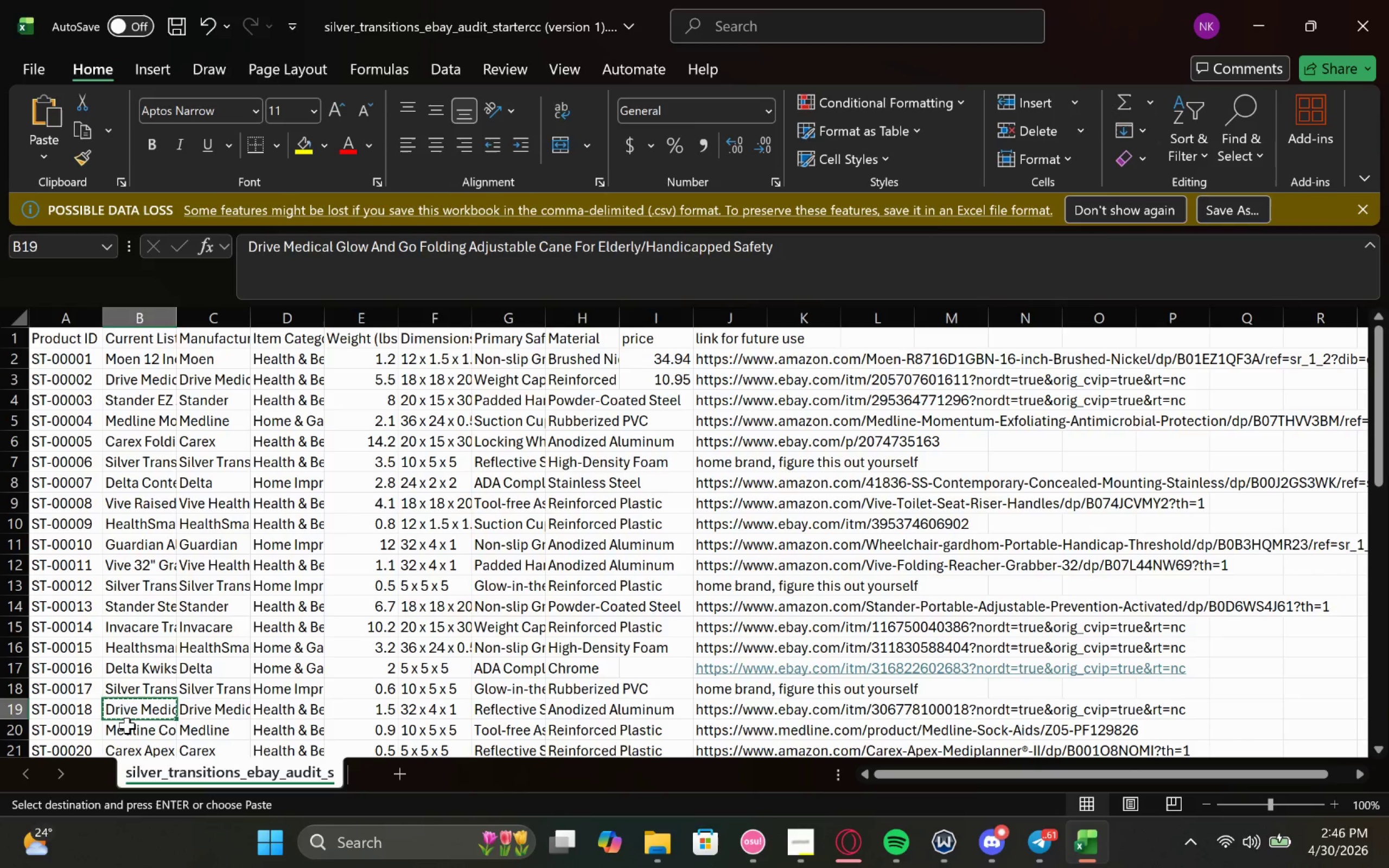 
left_click([124, 730])
 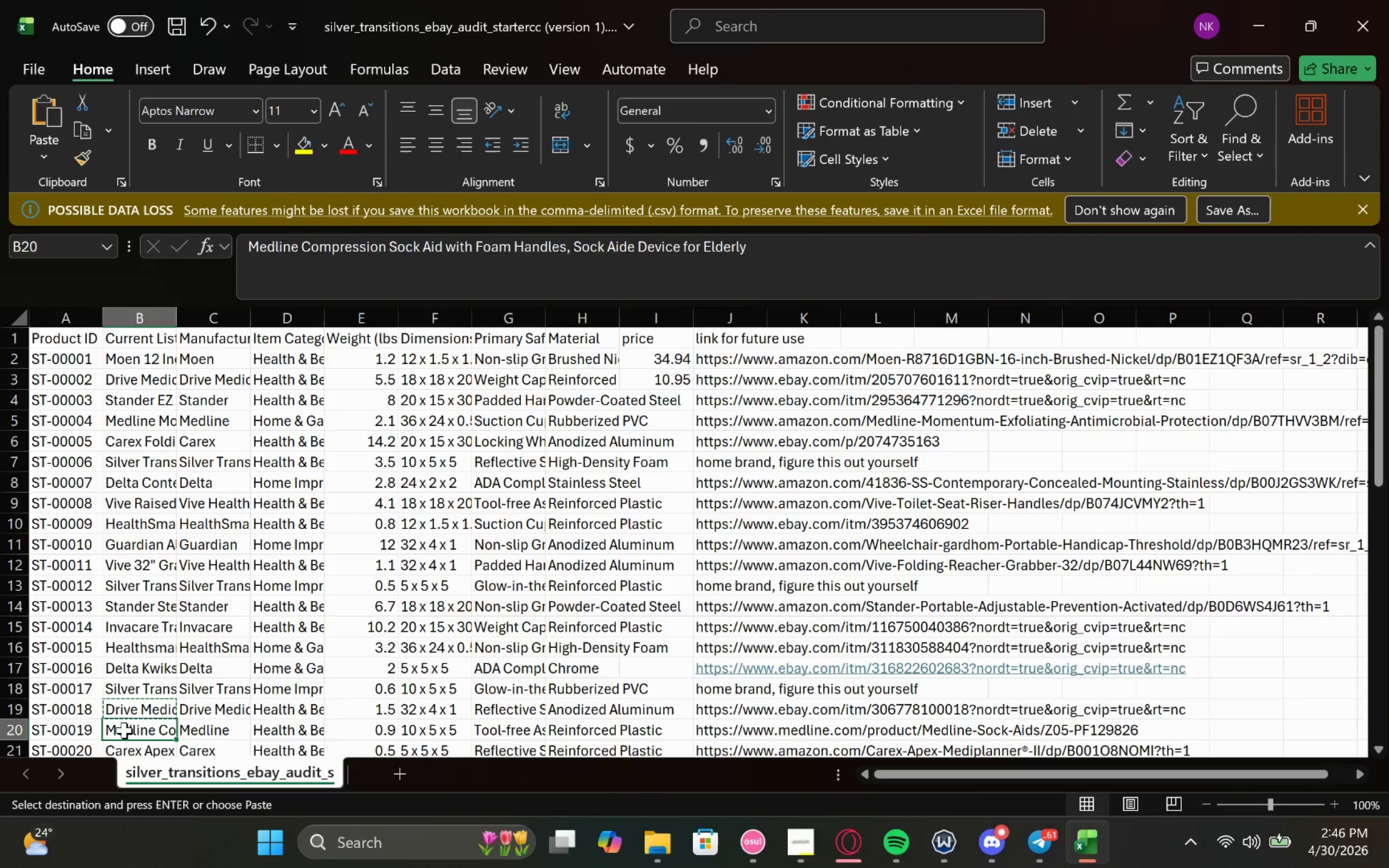 
key(Control+C)
 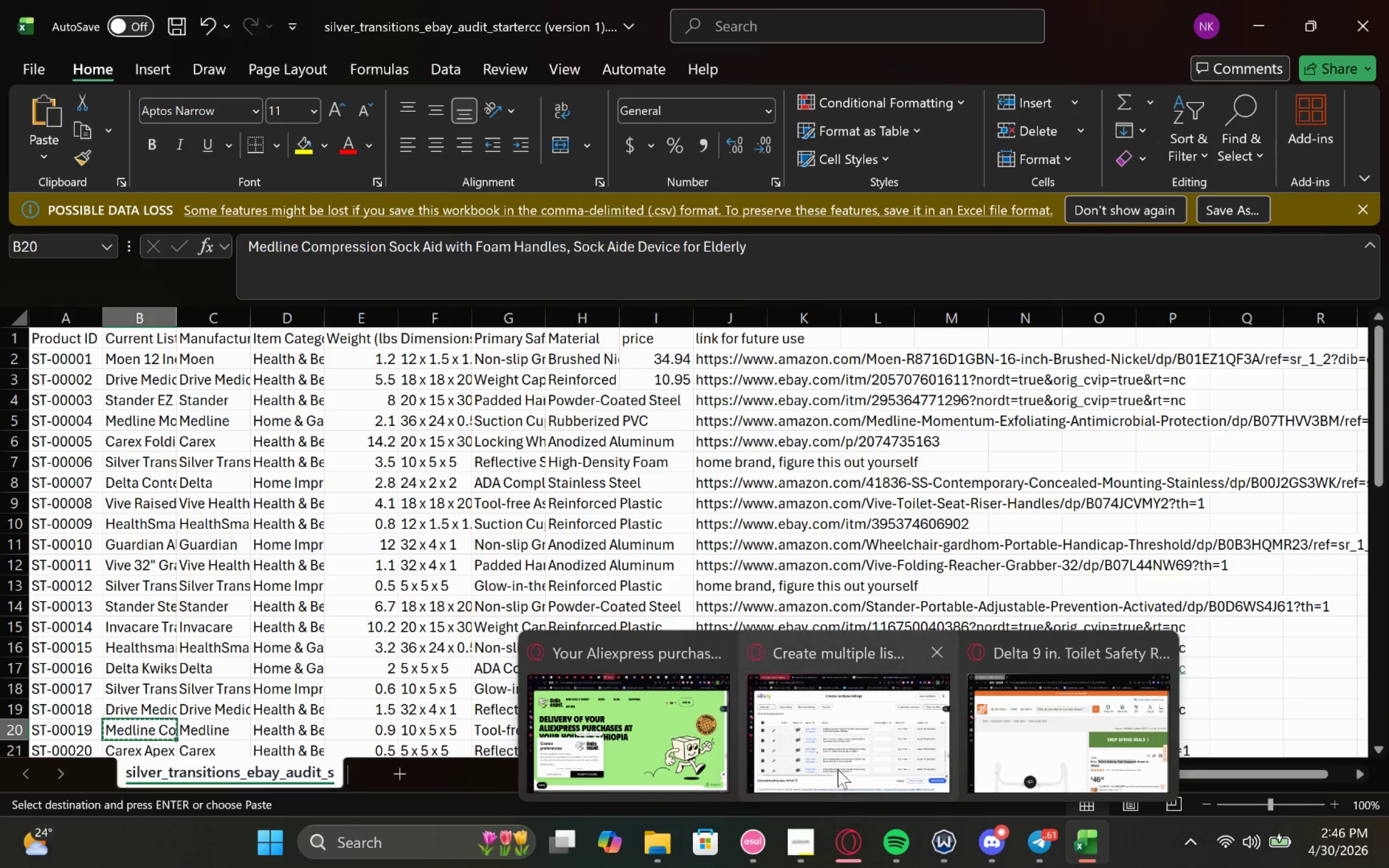 
left_click([876, 723])
 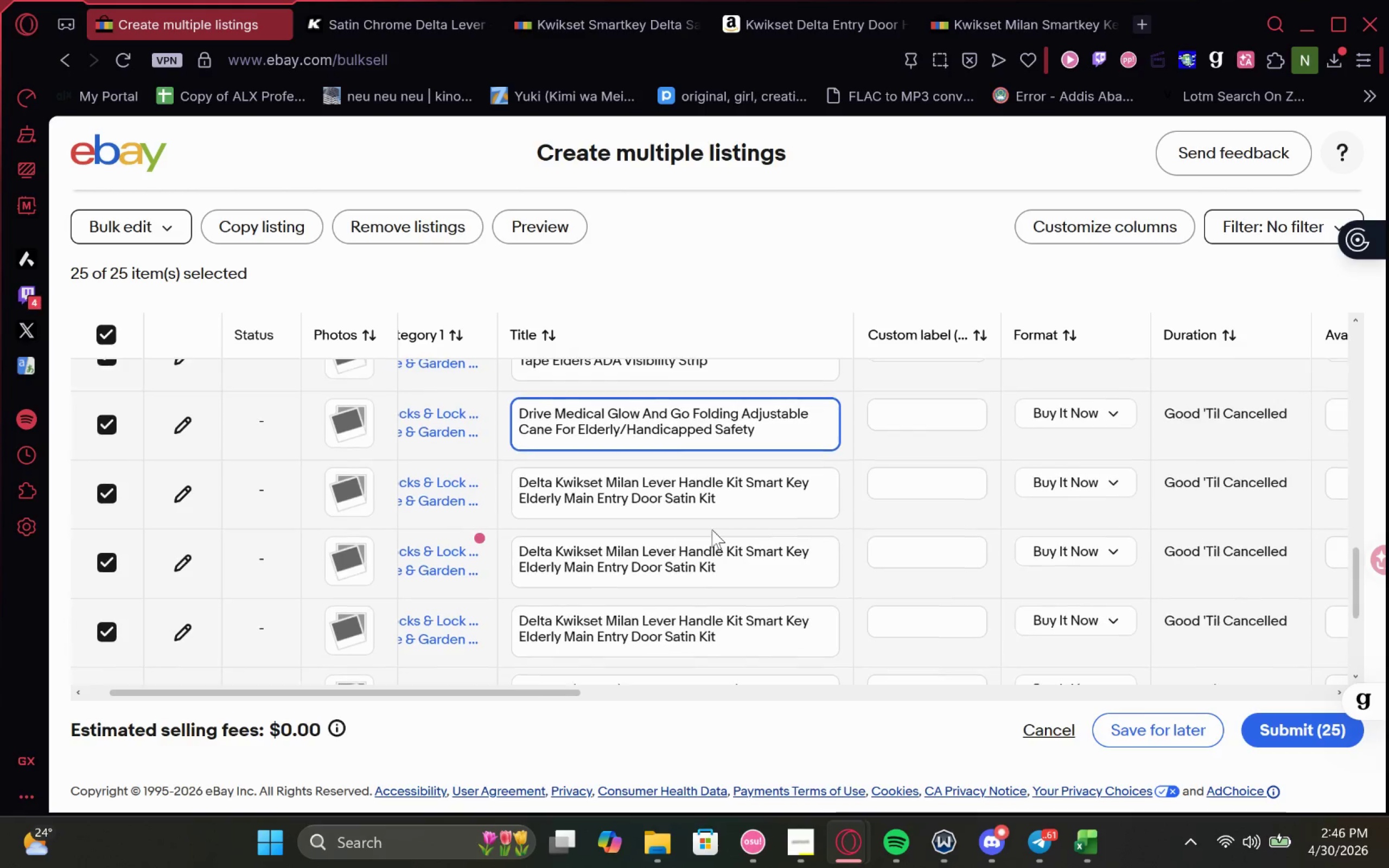 
left_click_drag(start_coordinate=[733, 504], to_coordinate=[473, 474])
 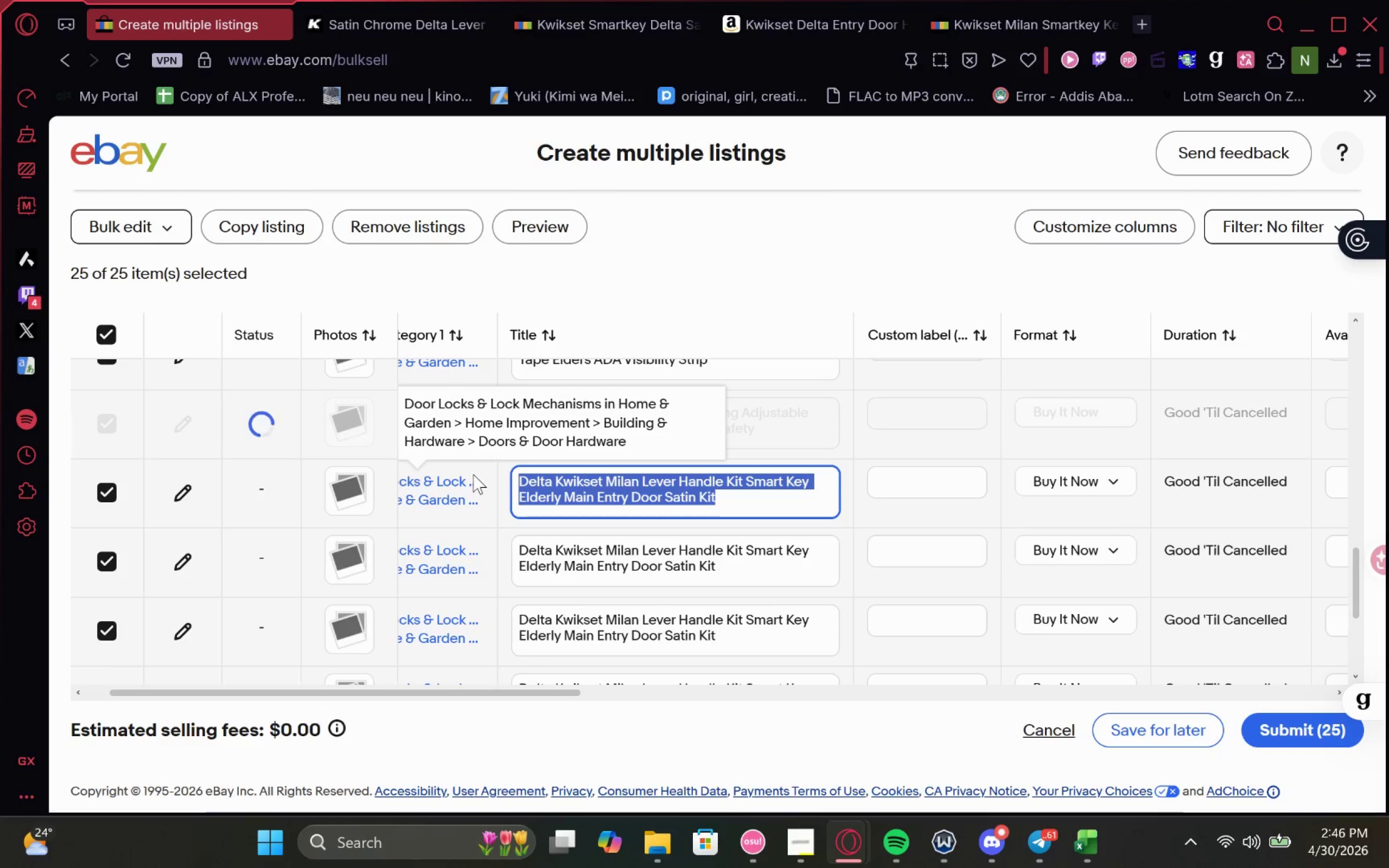 
key(Control+V)
 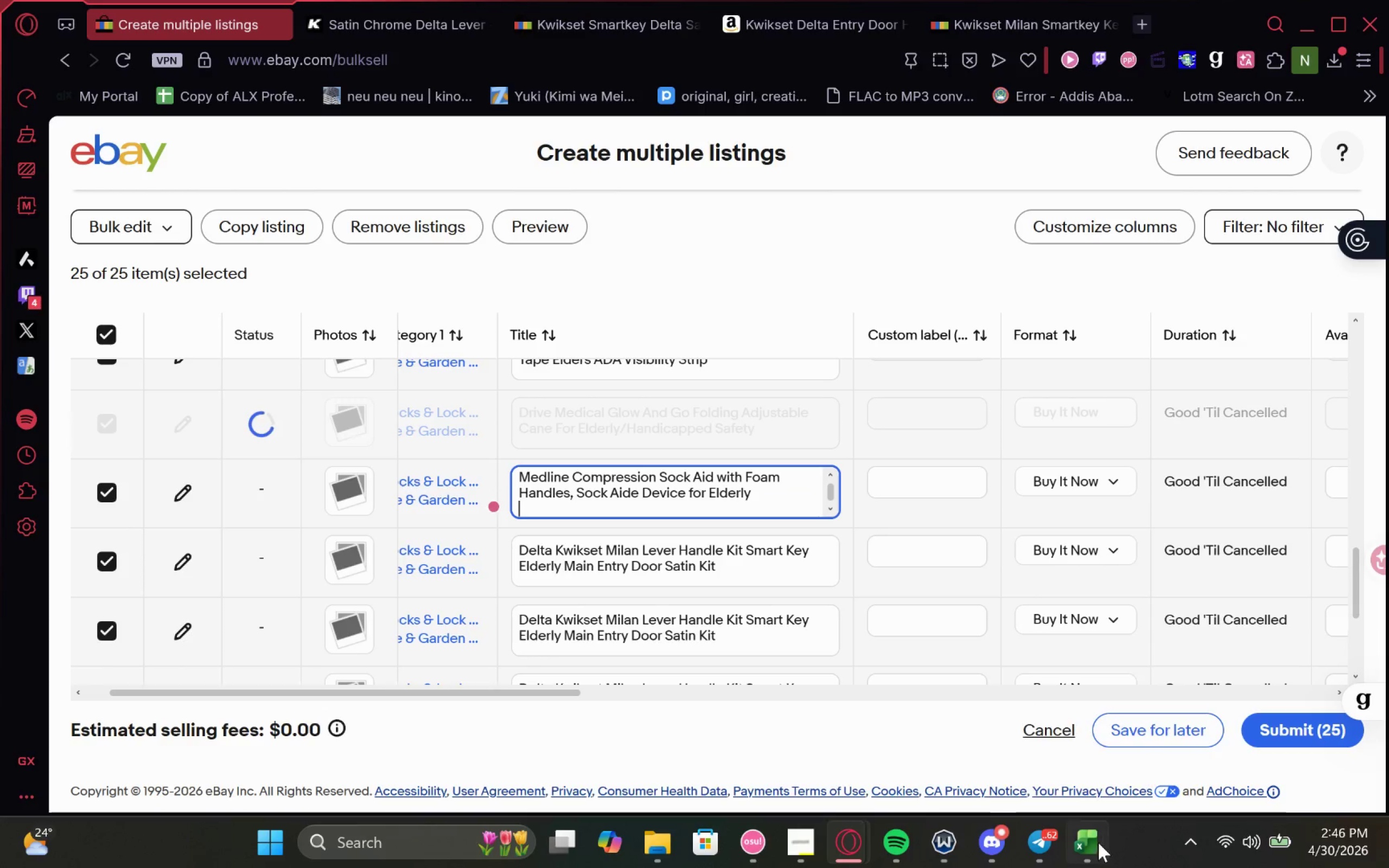 
left_click([1099, 772])
 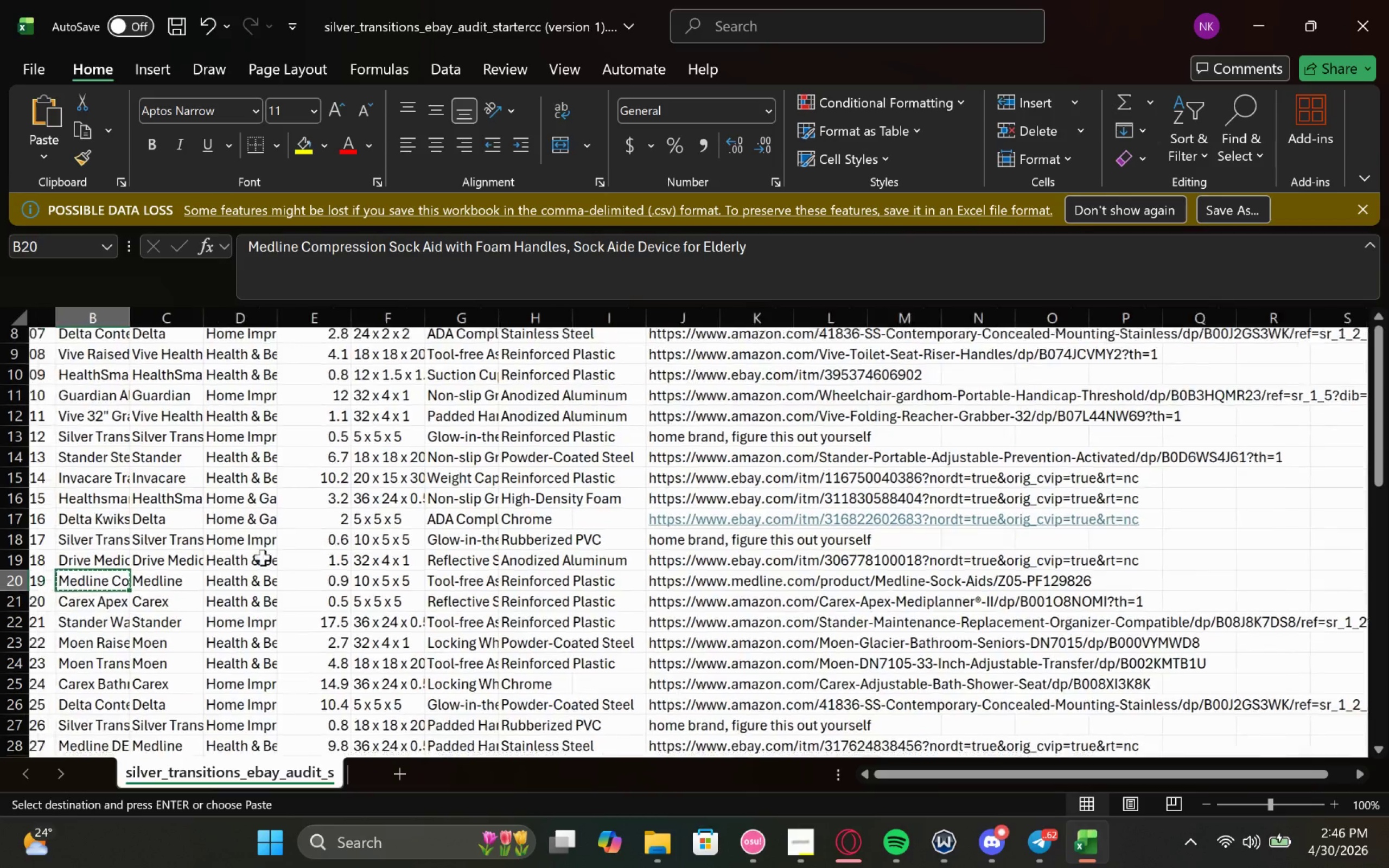 
wait(5.53)
 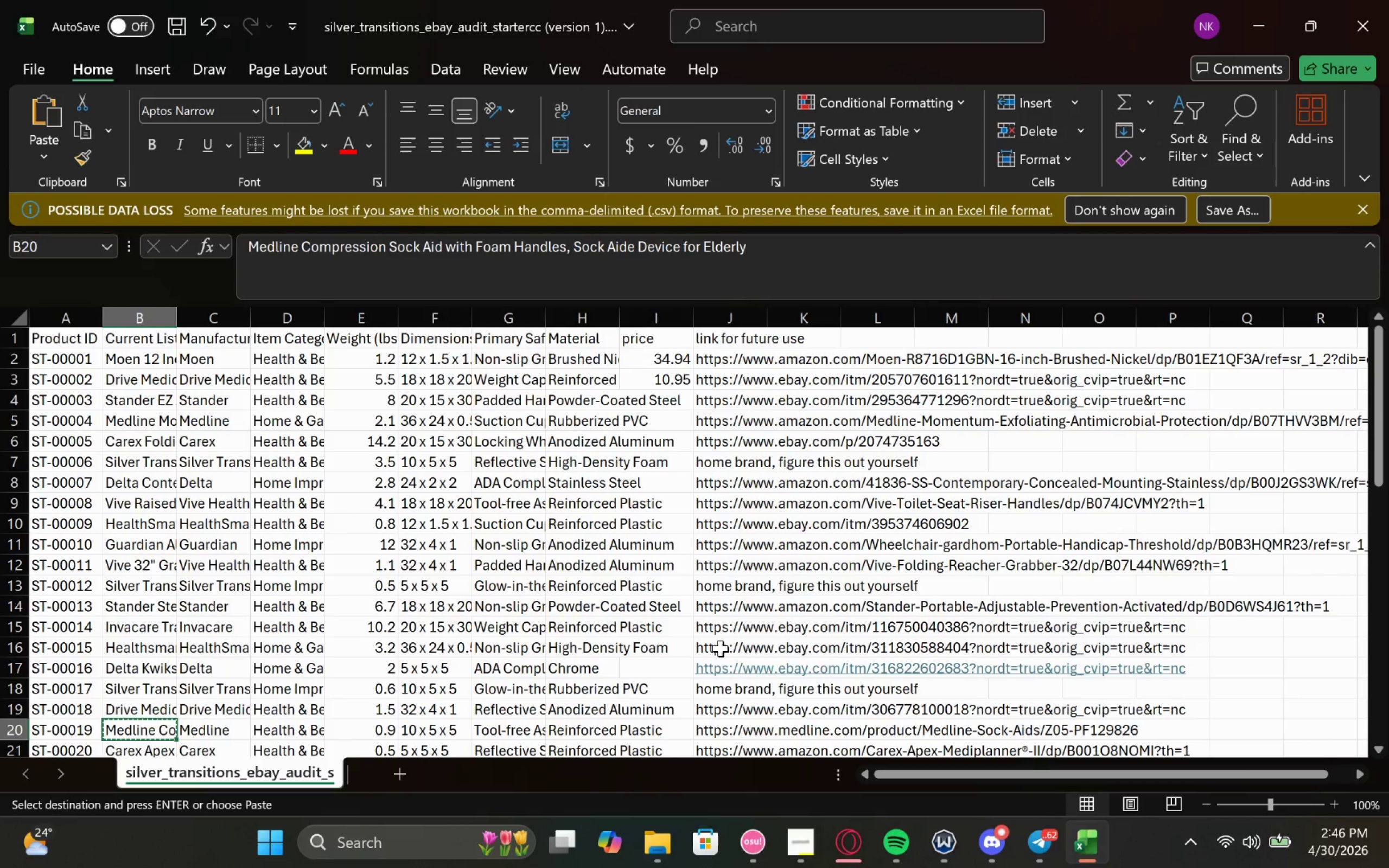 
left_click([125, 536])
 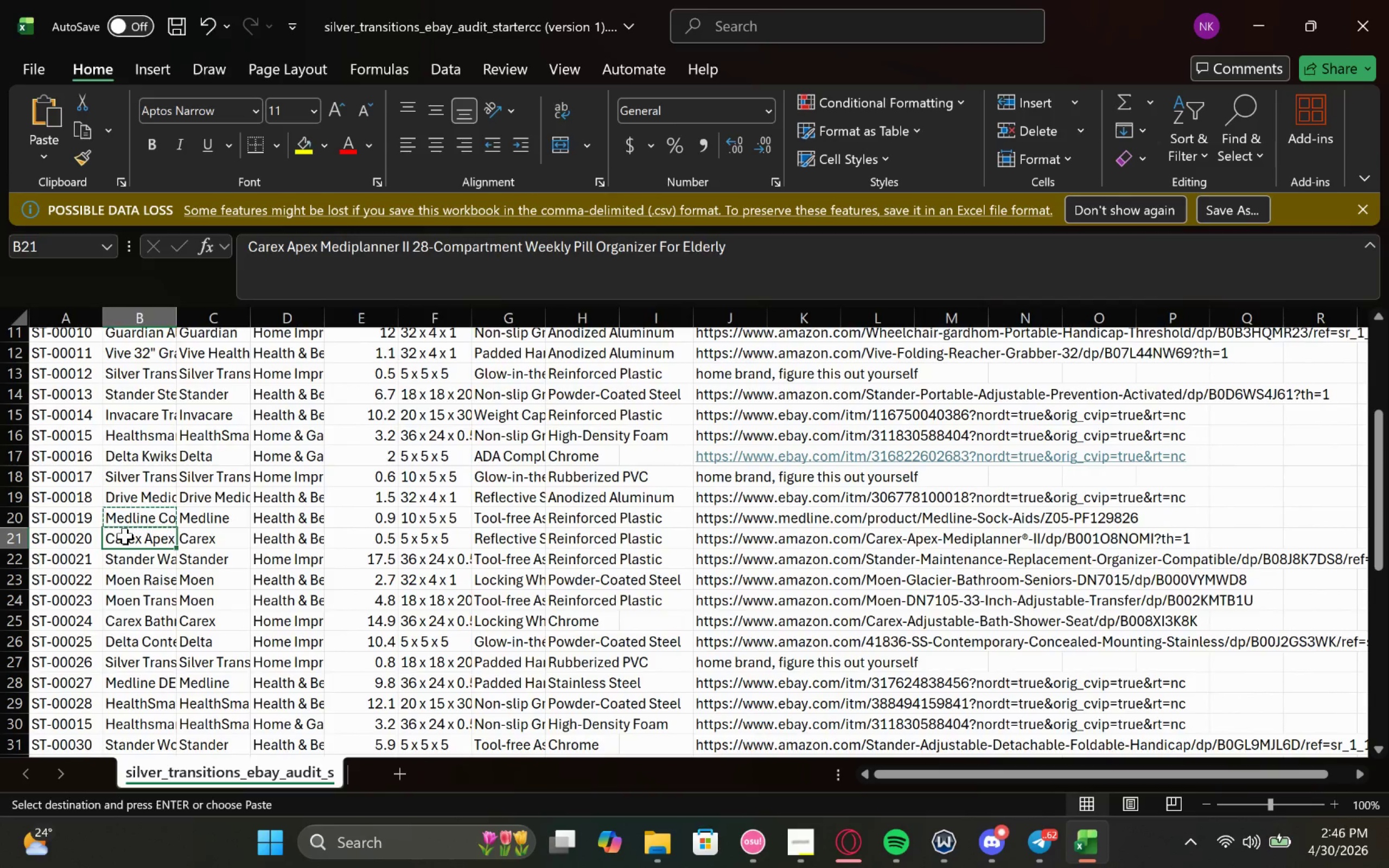 
key(Control+C)
 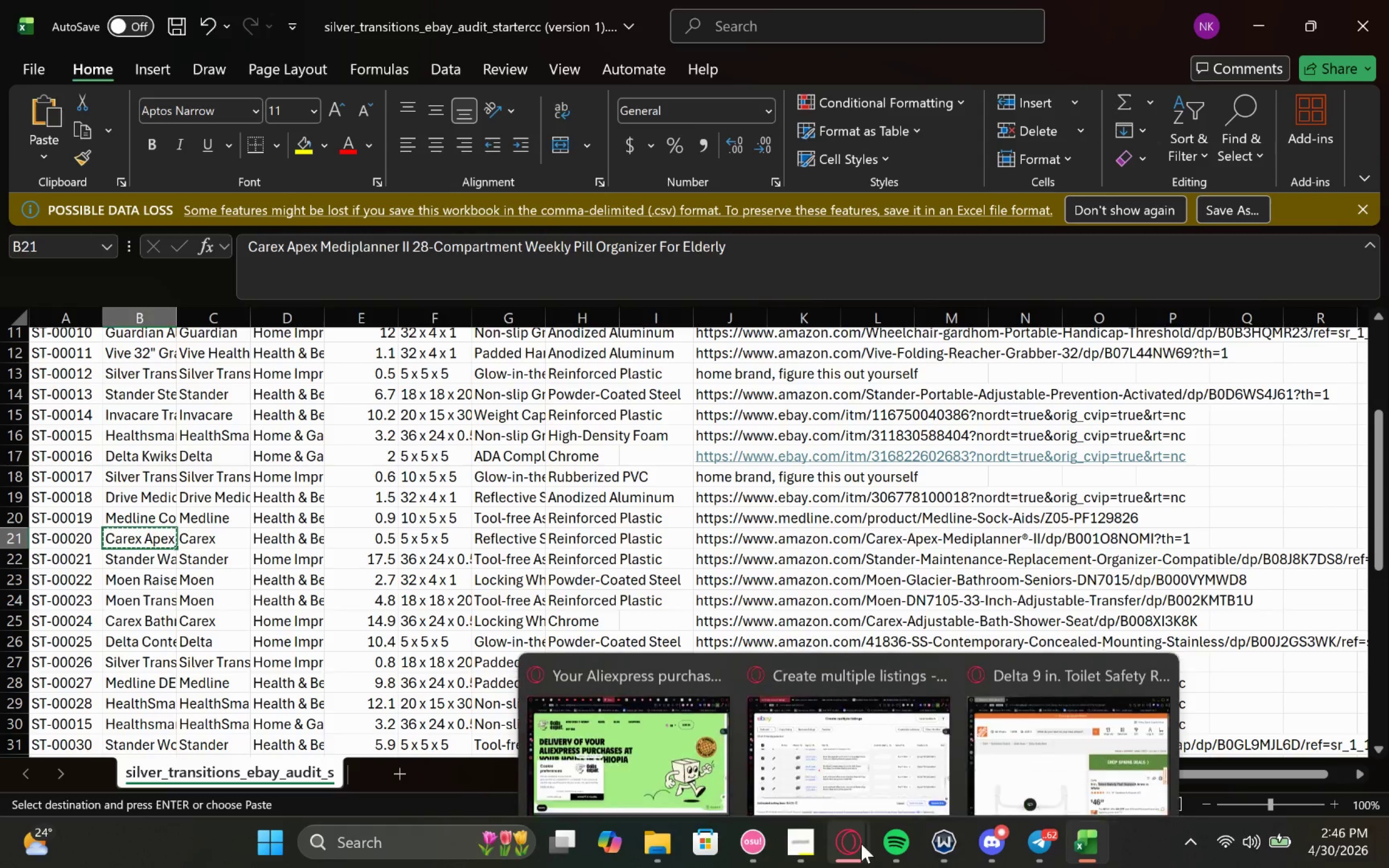 
left_click([853, 763])
 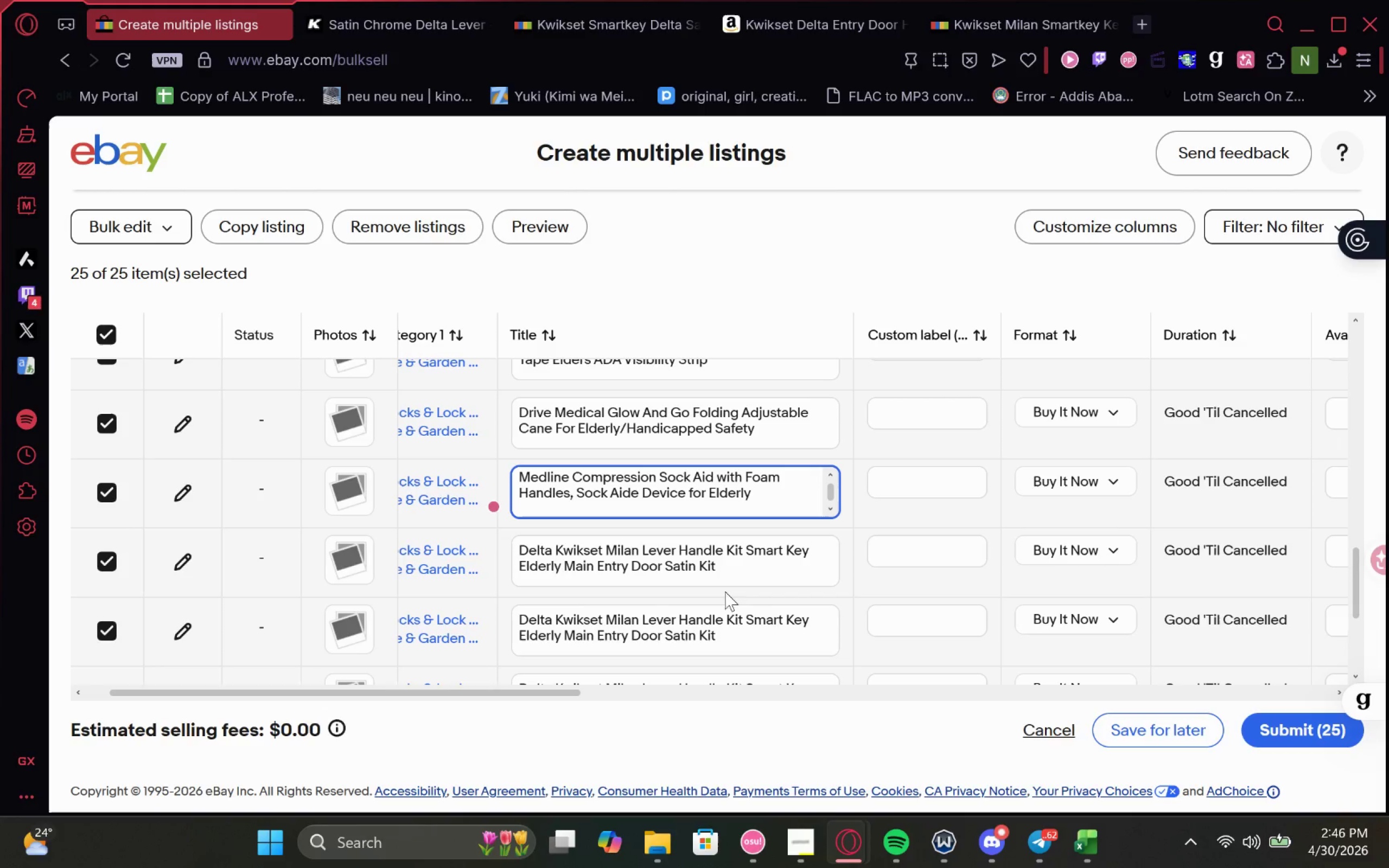 
left_click_drag(start_coordinate=[778, 562], to_coordinate=[515, 541])
 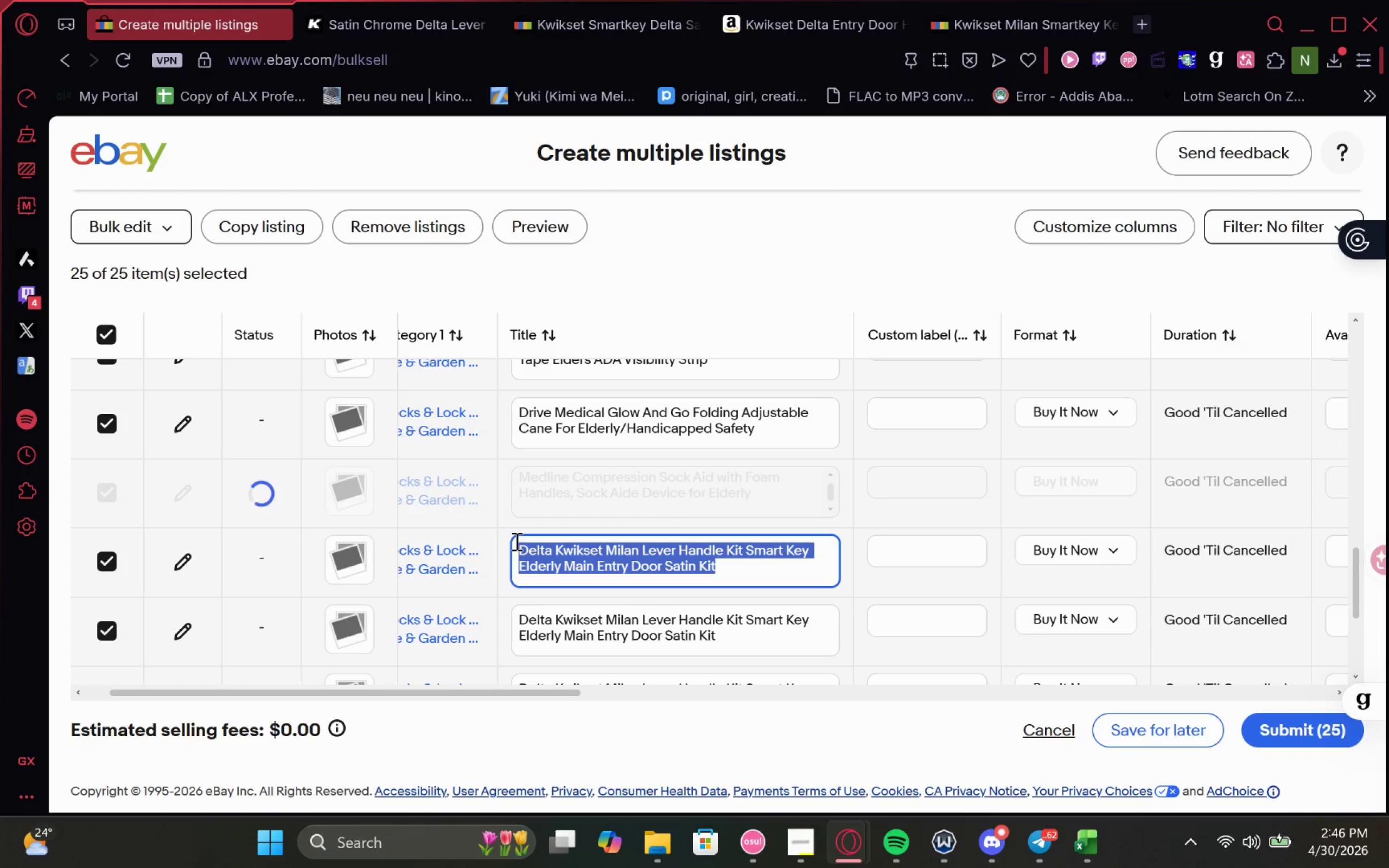 
key(Control+V)
 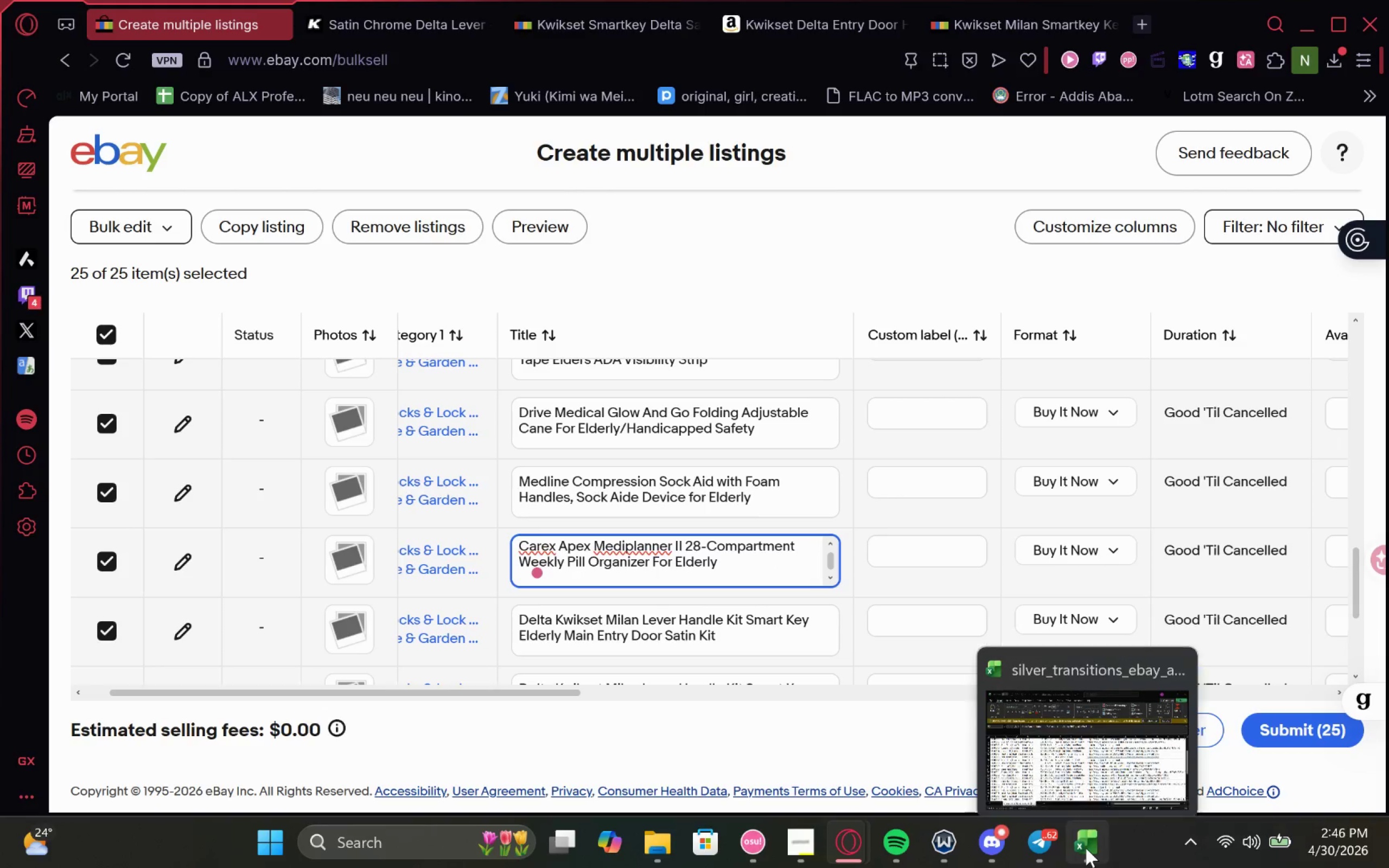 
left_click([1097, 771])
 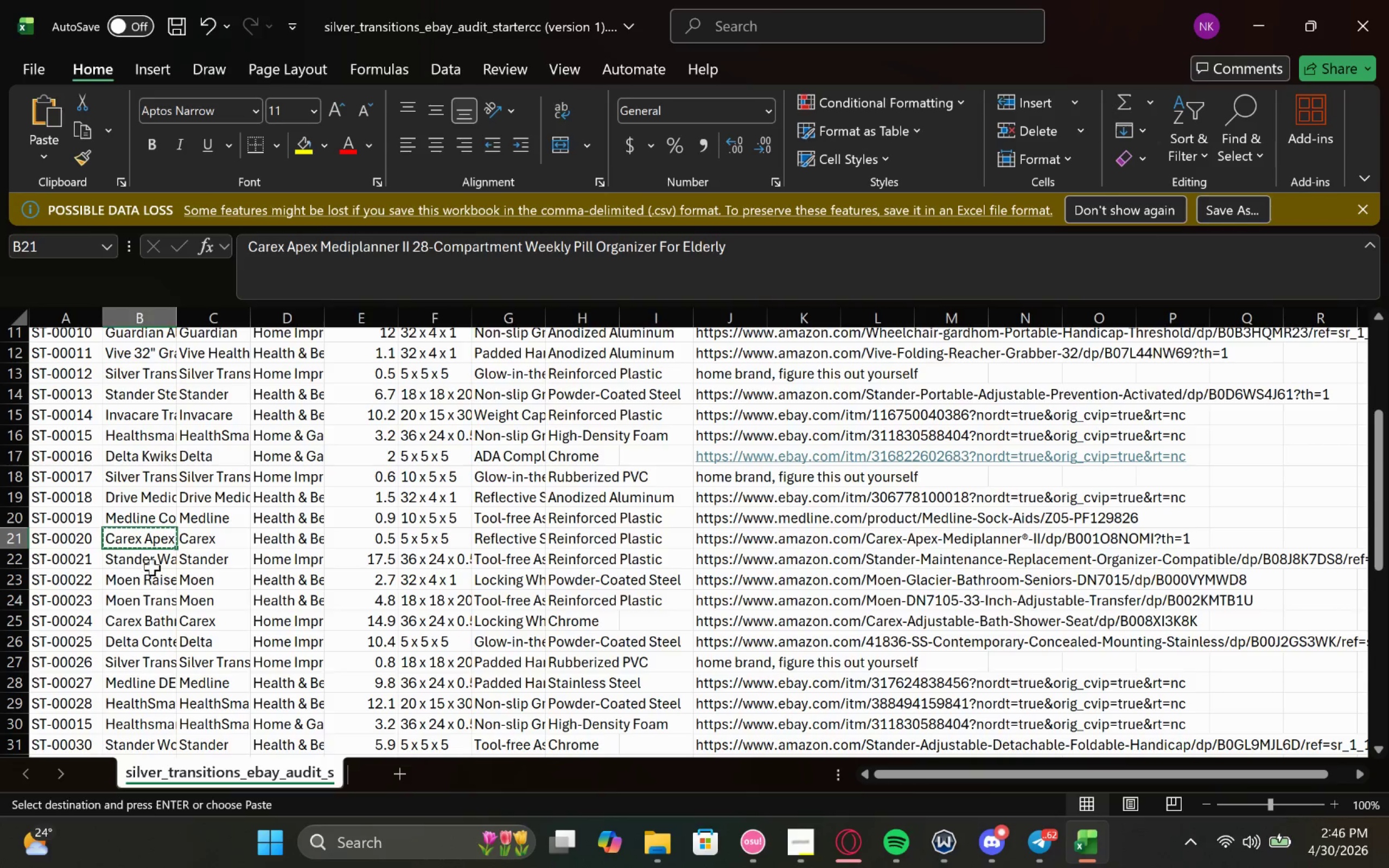 
left_click([144, 555])
 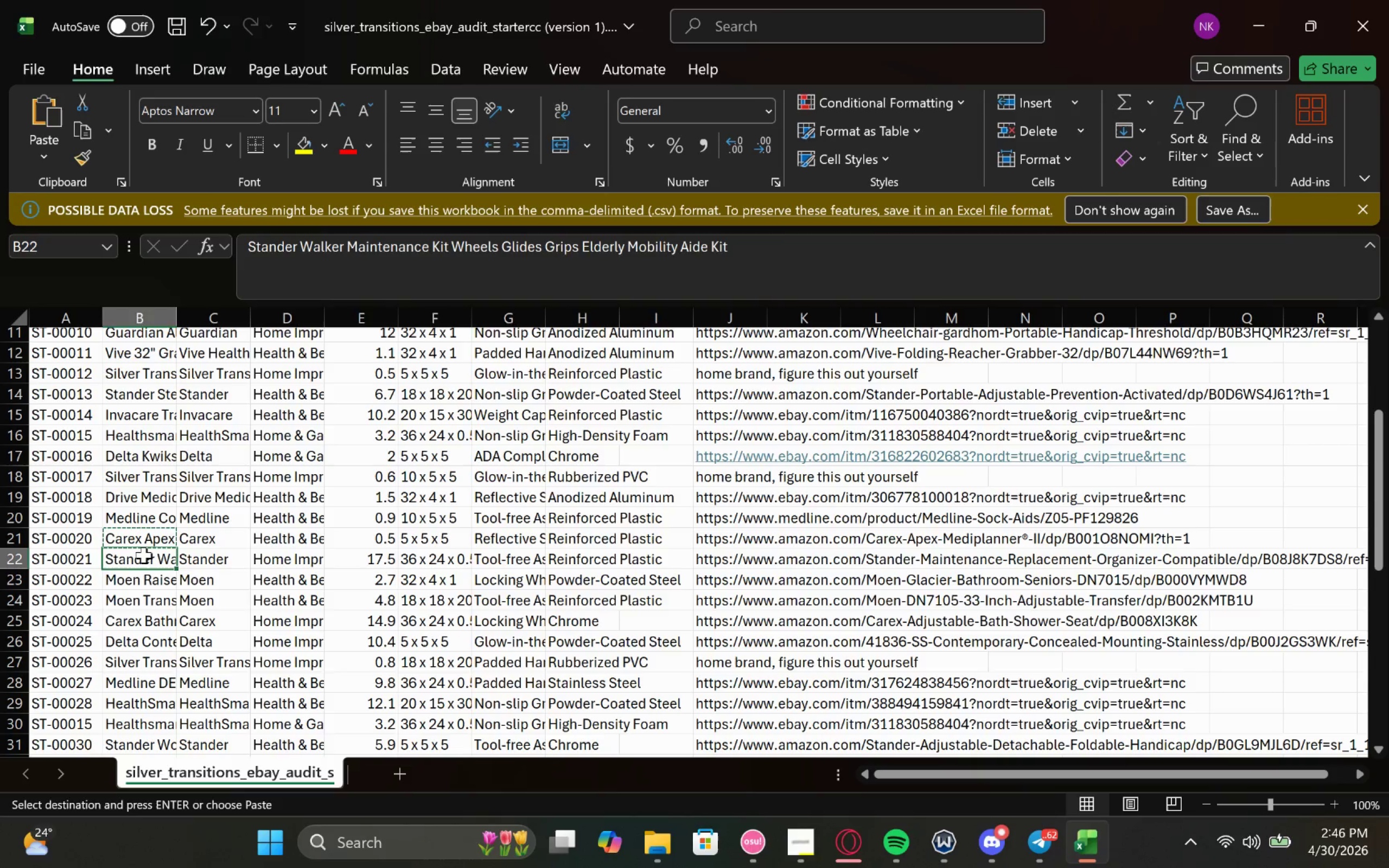 
key(Control+C)
 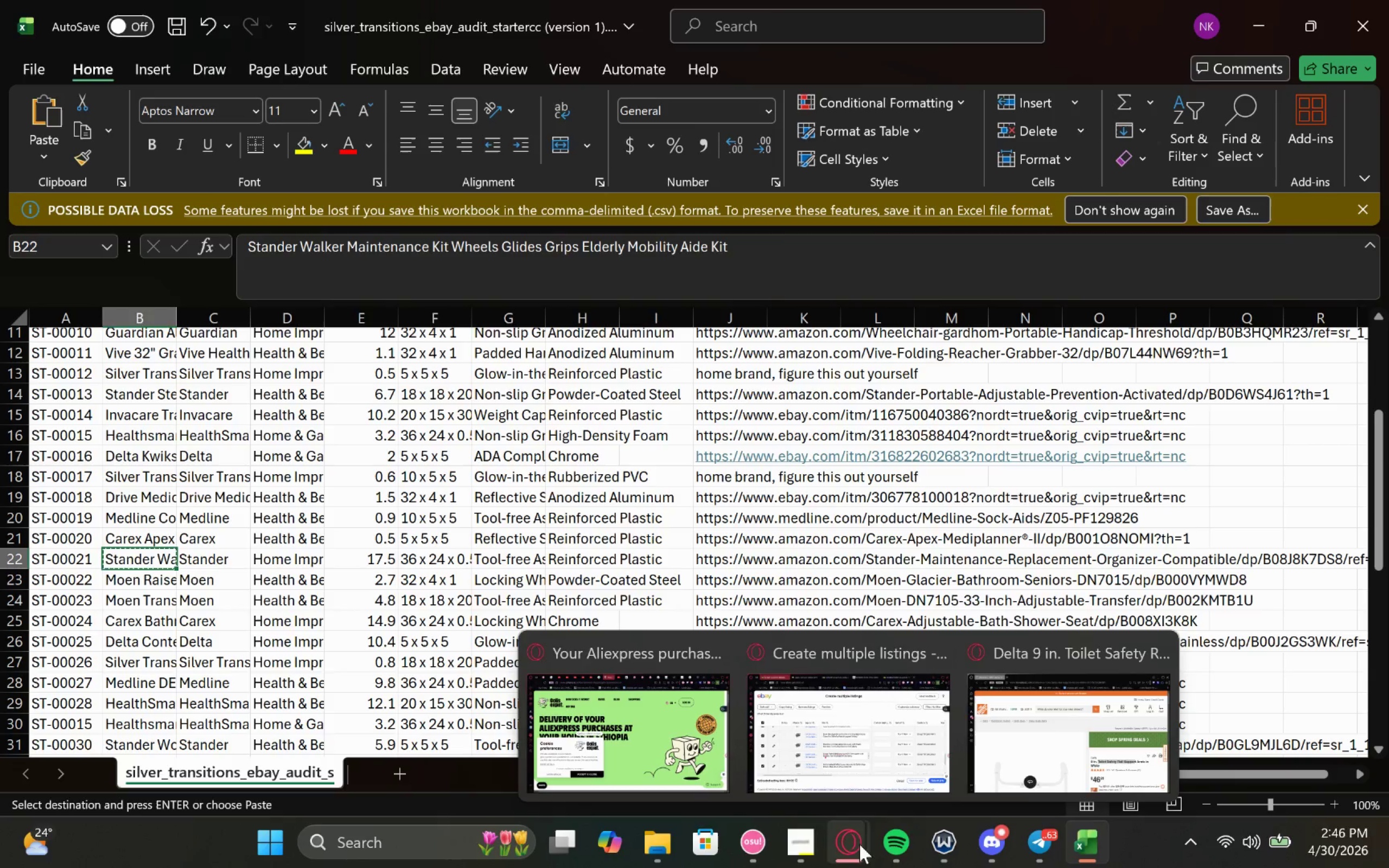 
left_click([872, 746])
 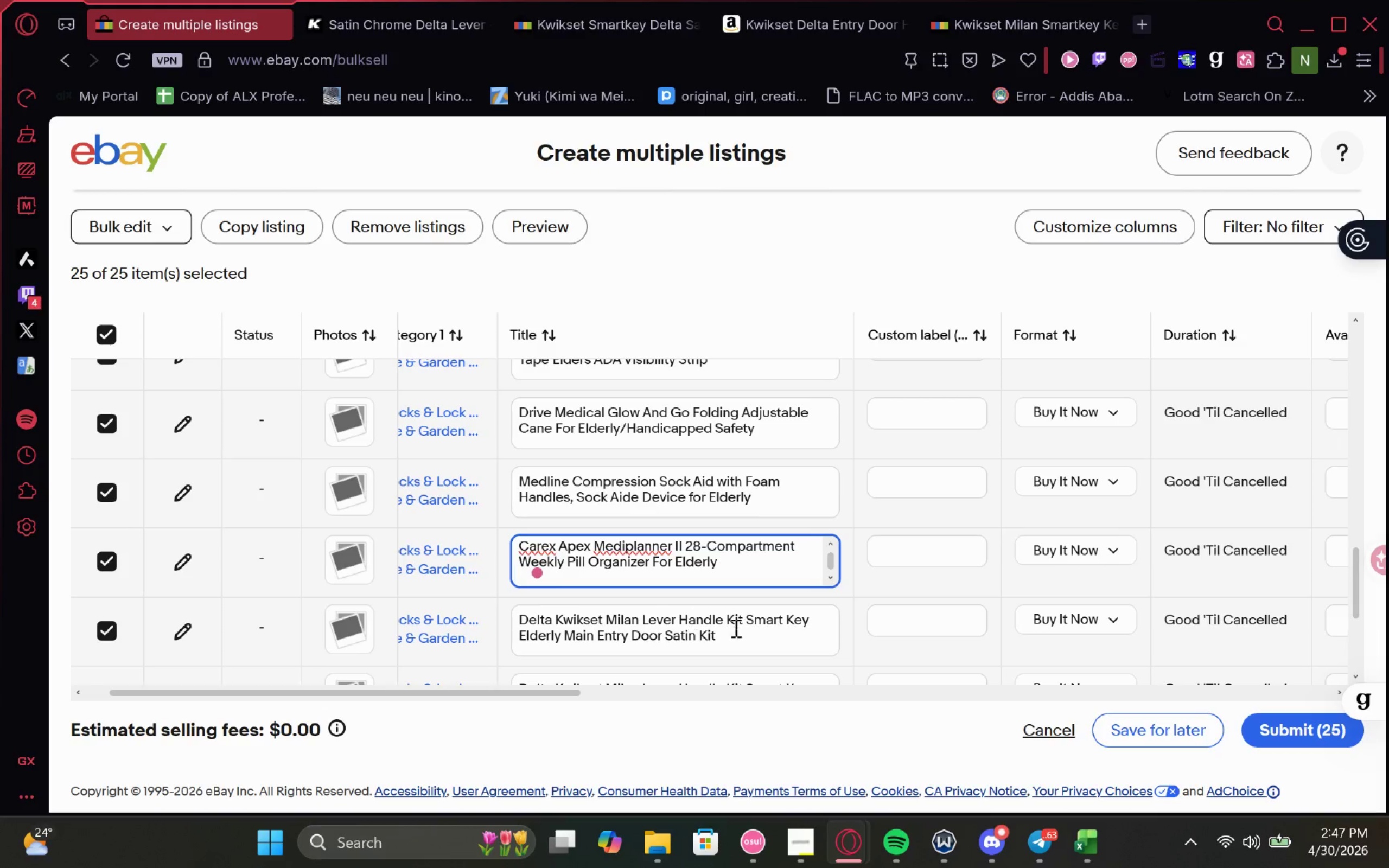 
left_click_drag(start_coordinate=[741, 646], to_coordinate=[508, 604])
 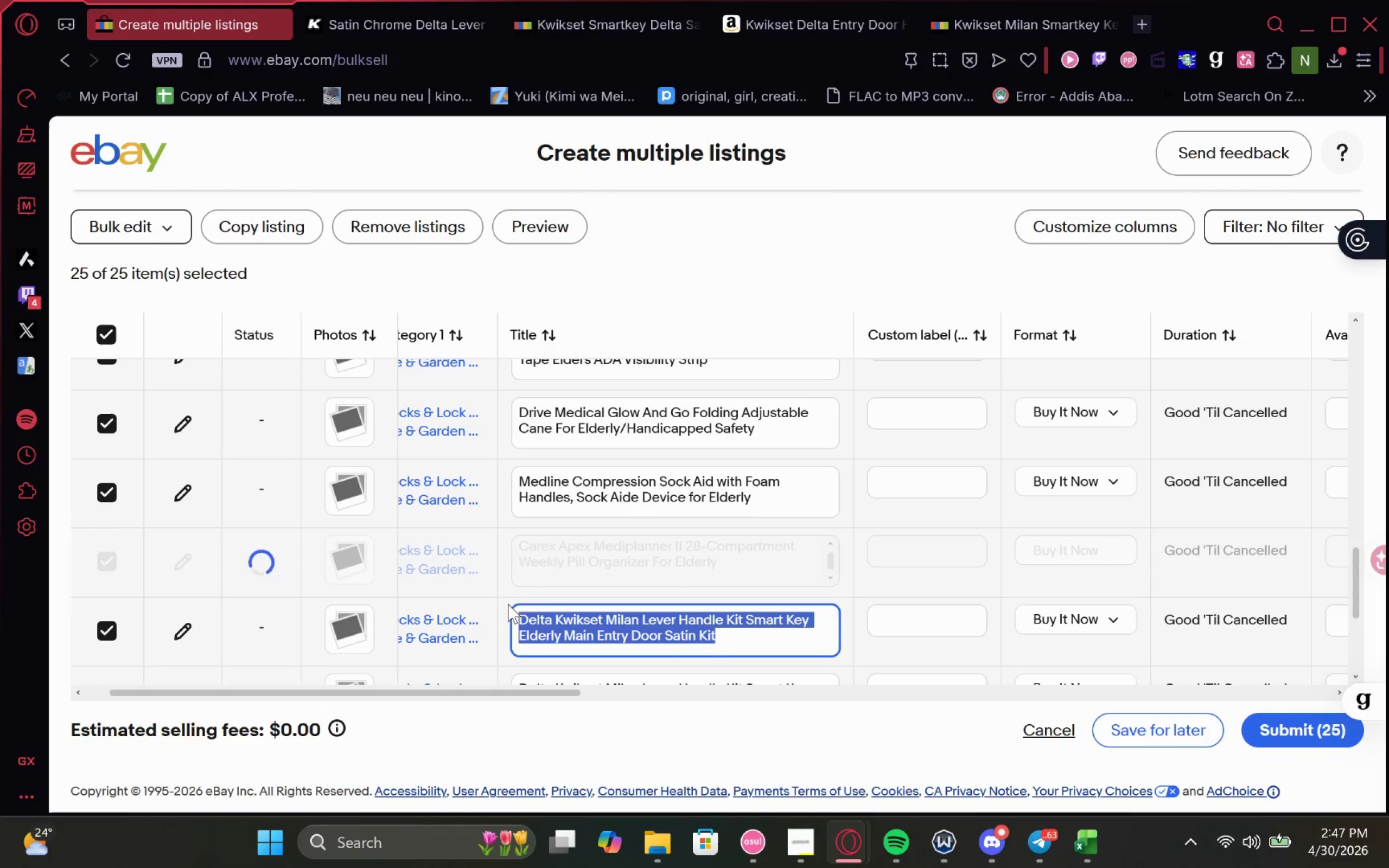 
key(Control+V)
 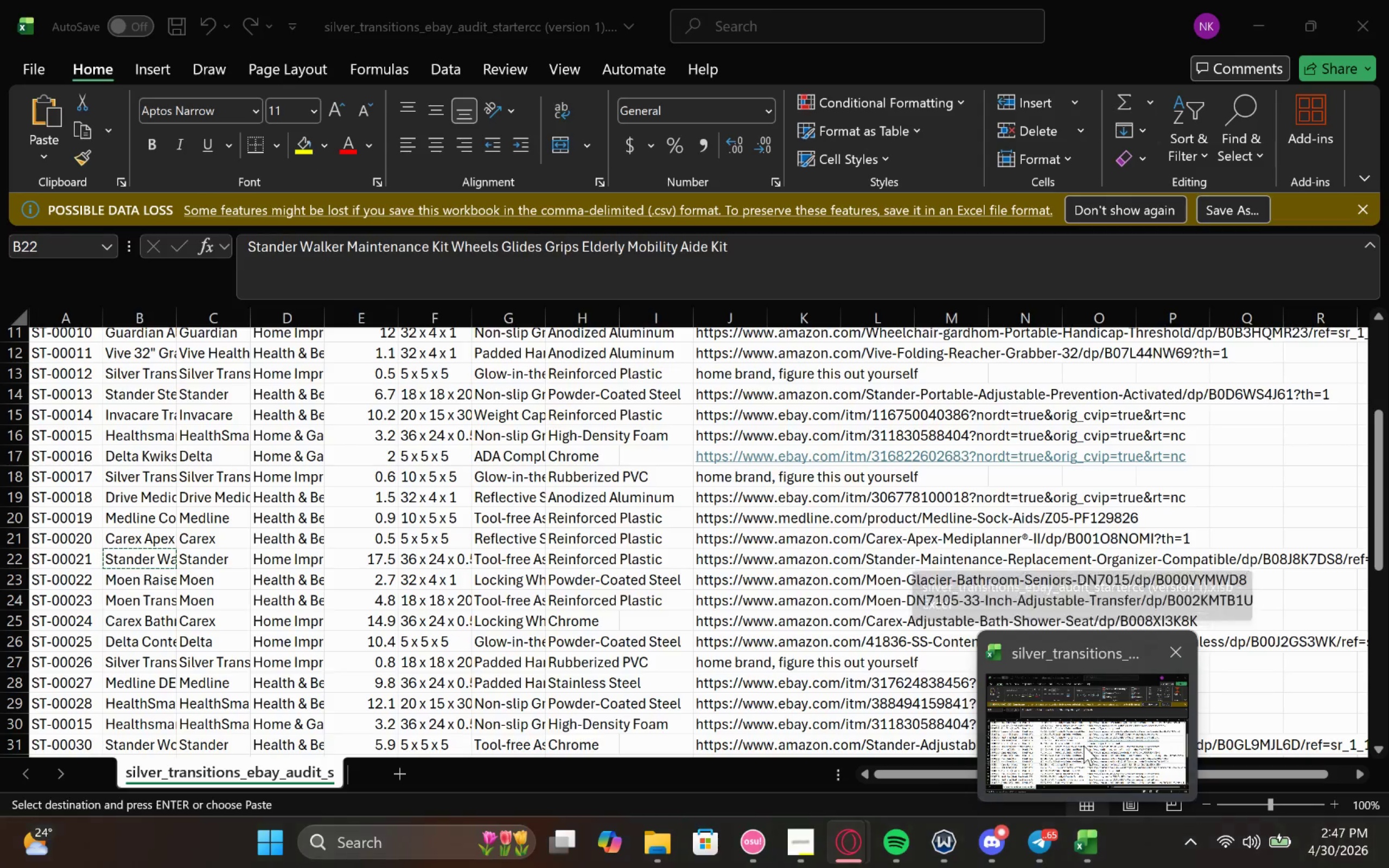 
left_click([1084, 745])
 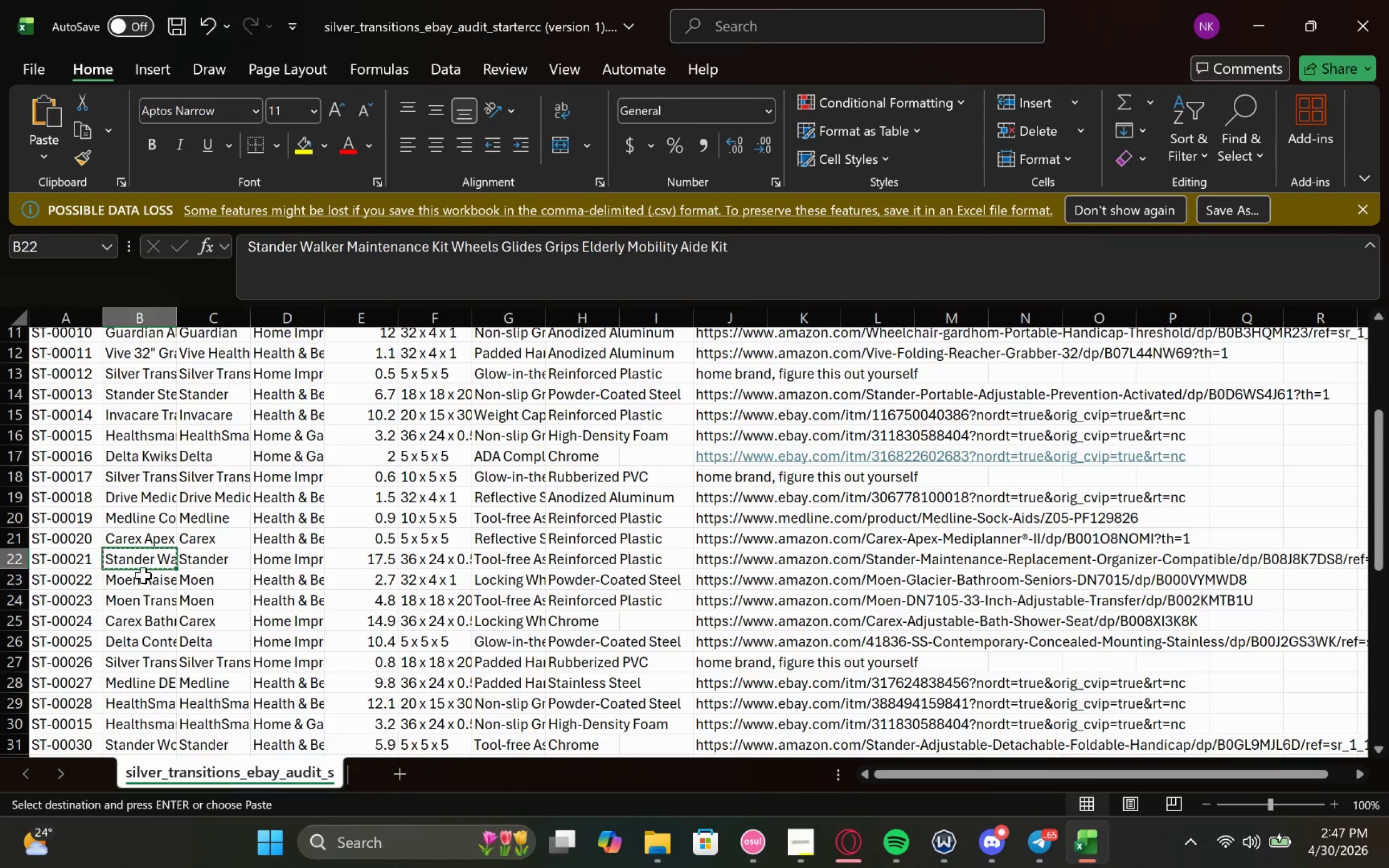 
left_click([150, 583])
 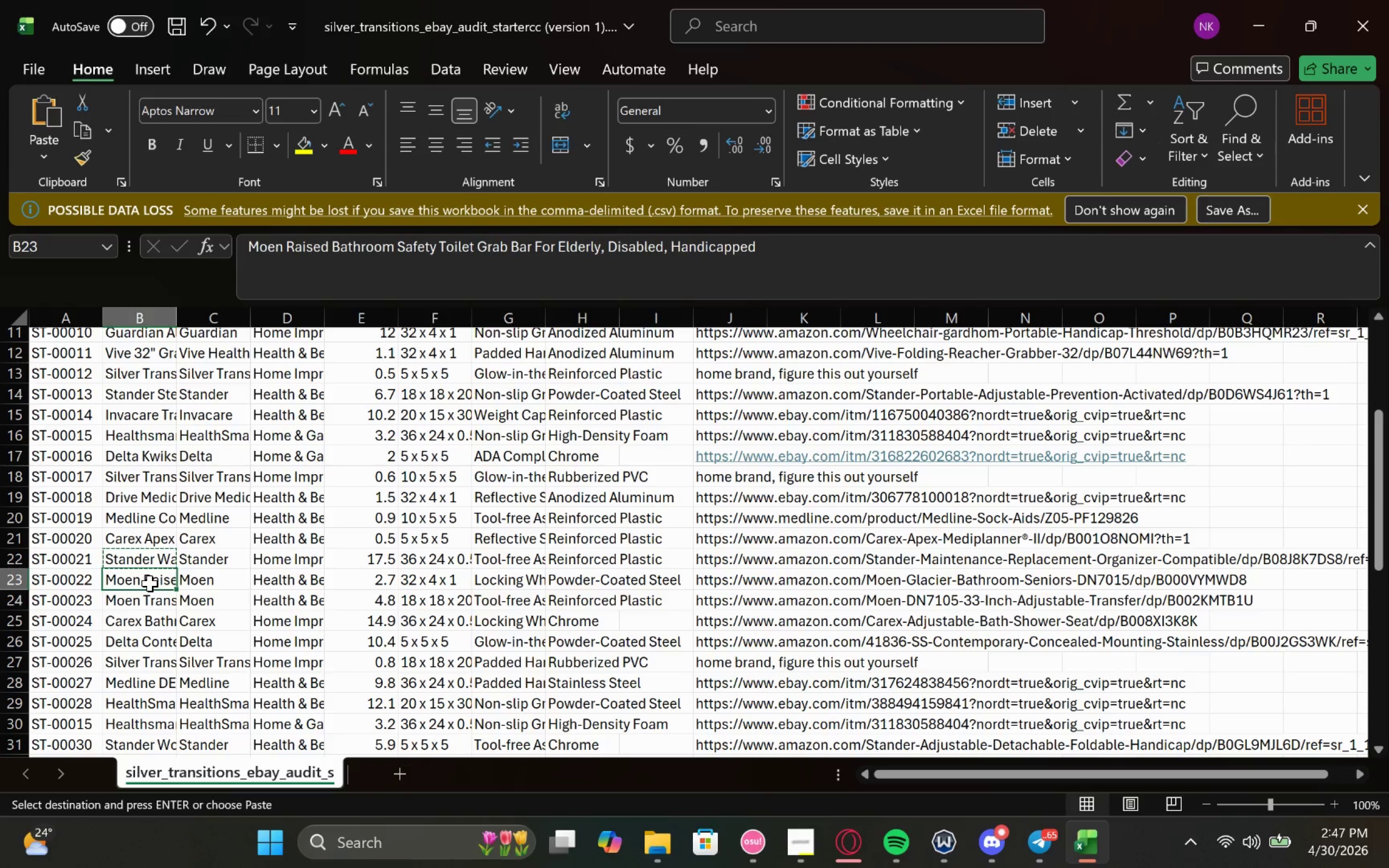 
key(Control+C)
 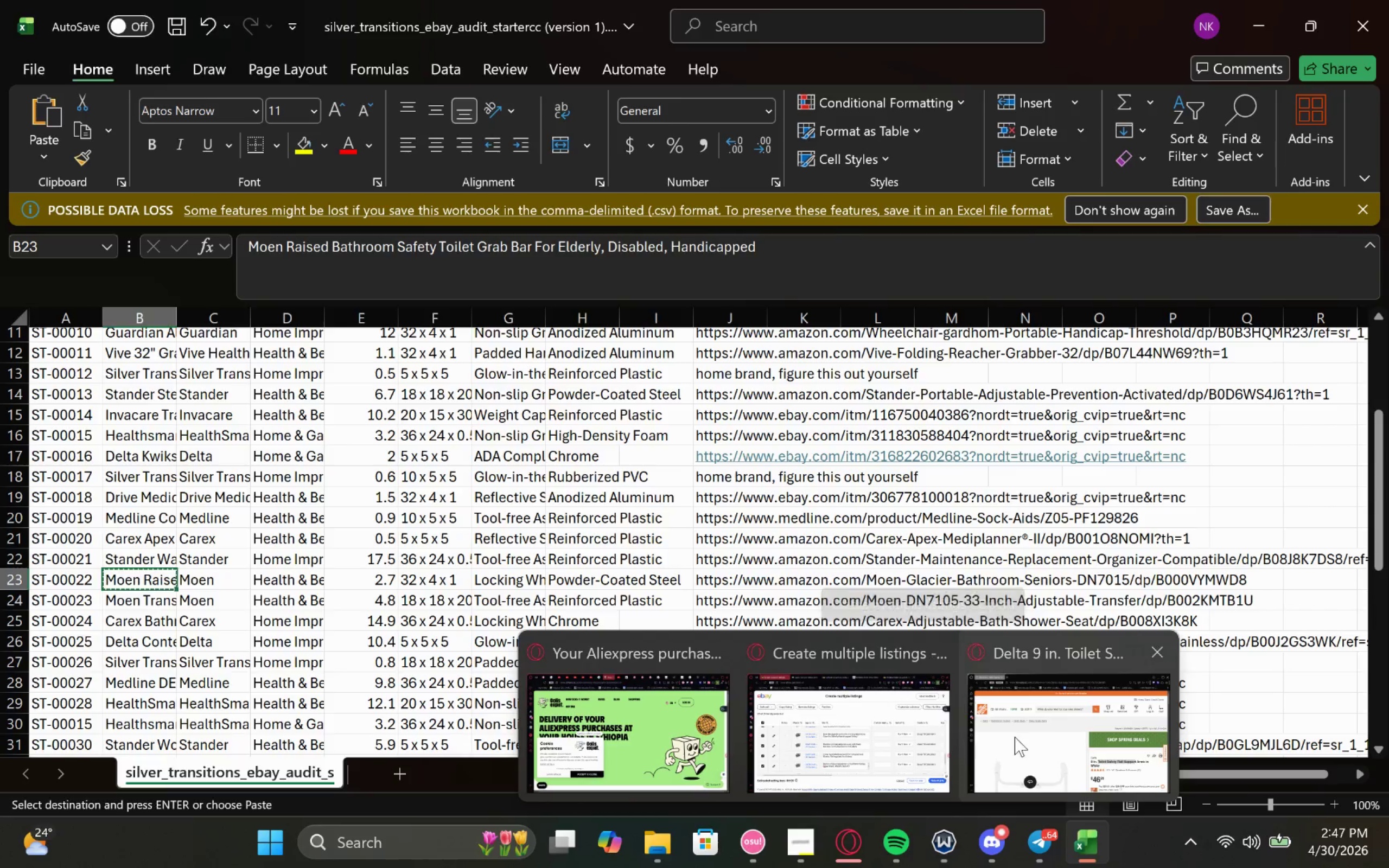 
left_click([857, 732])
 